 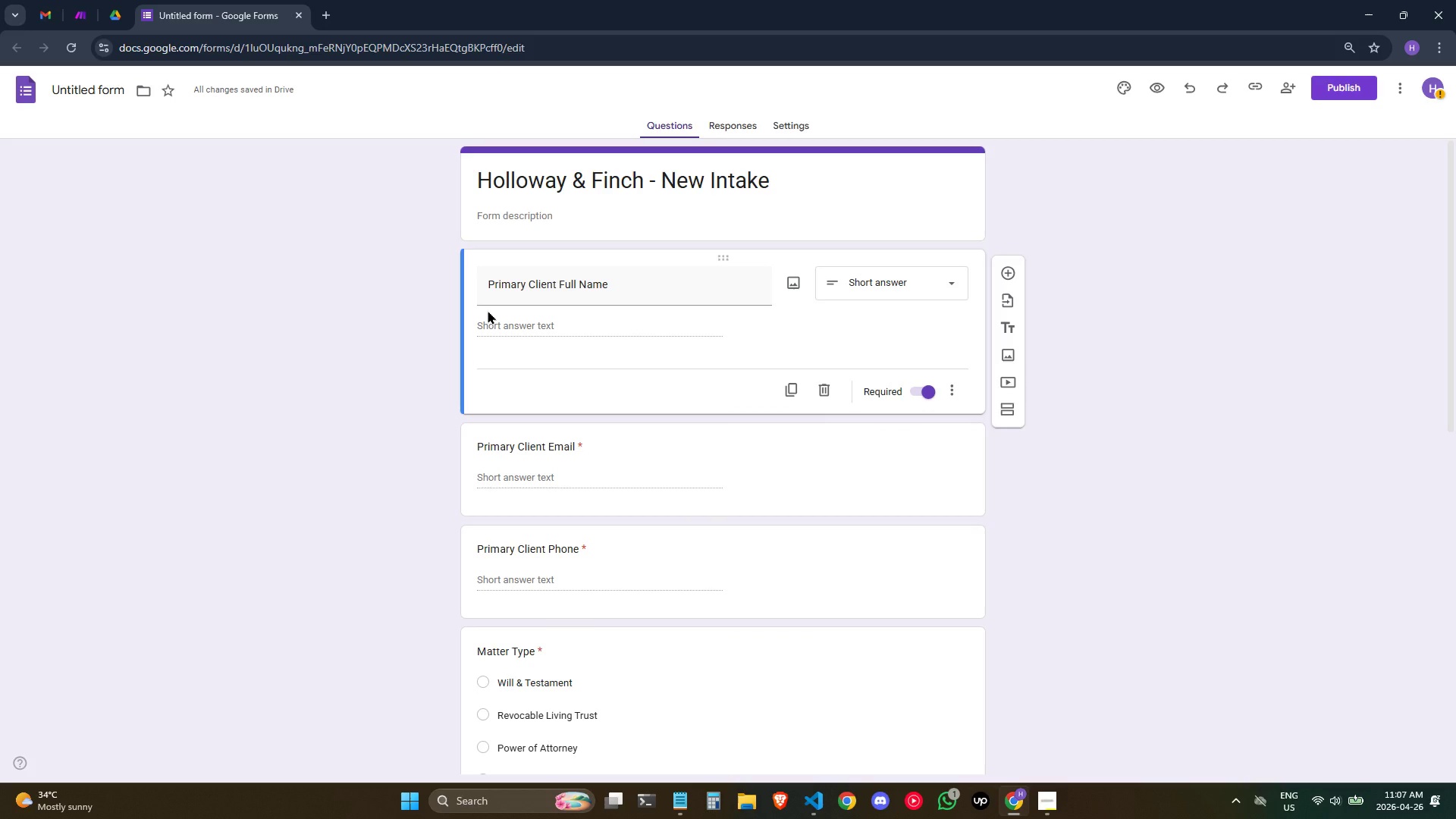 
left_click([1360, 548])
 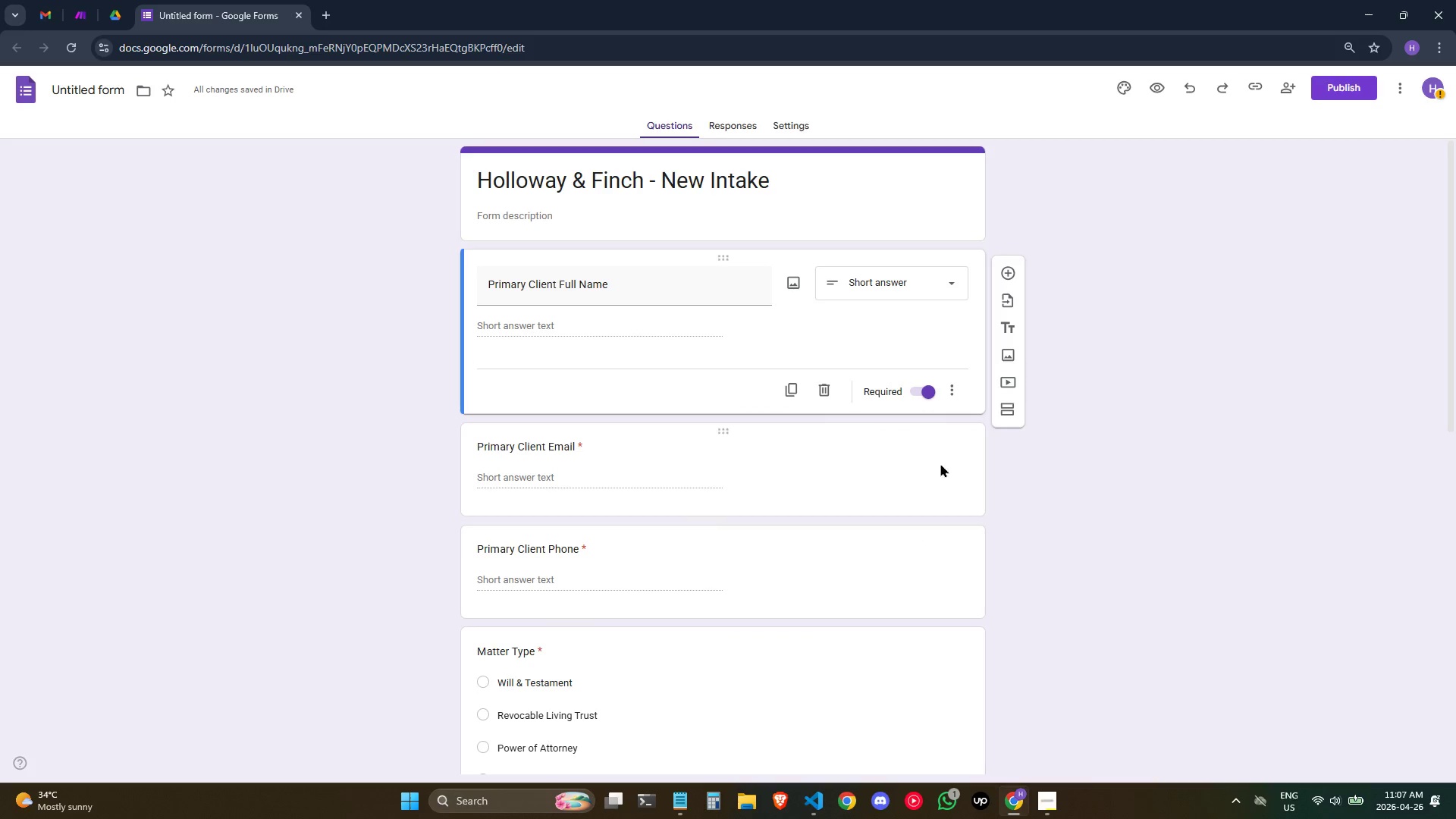 
left_click([940, 463])
 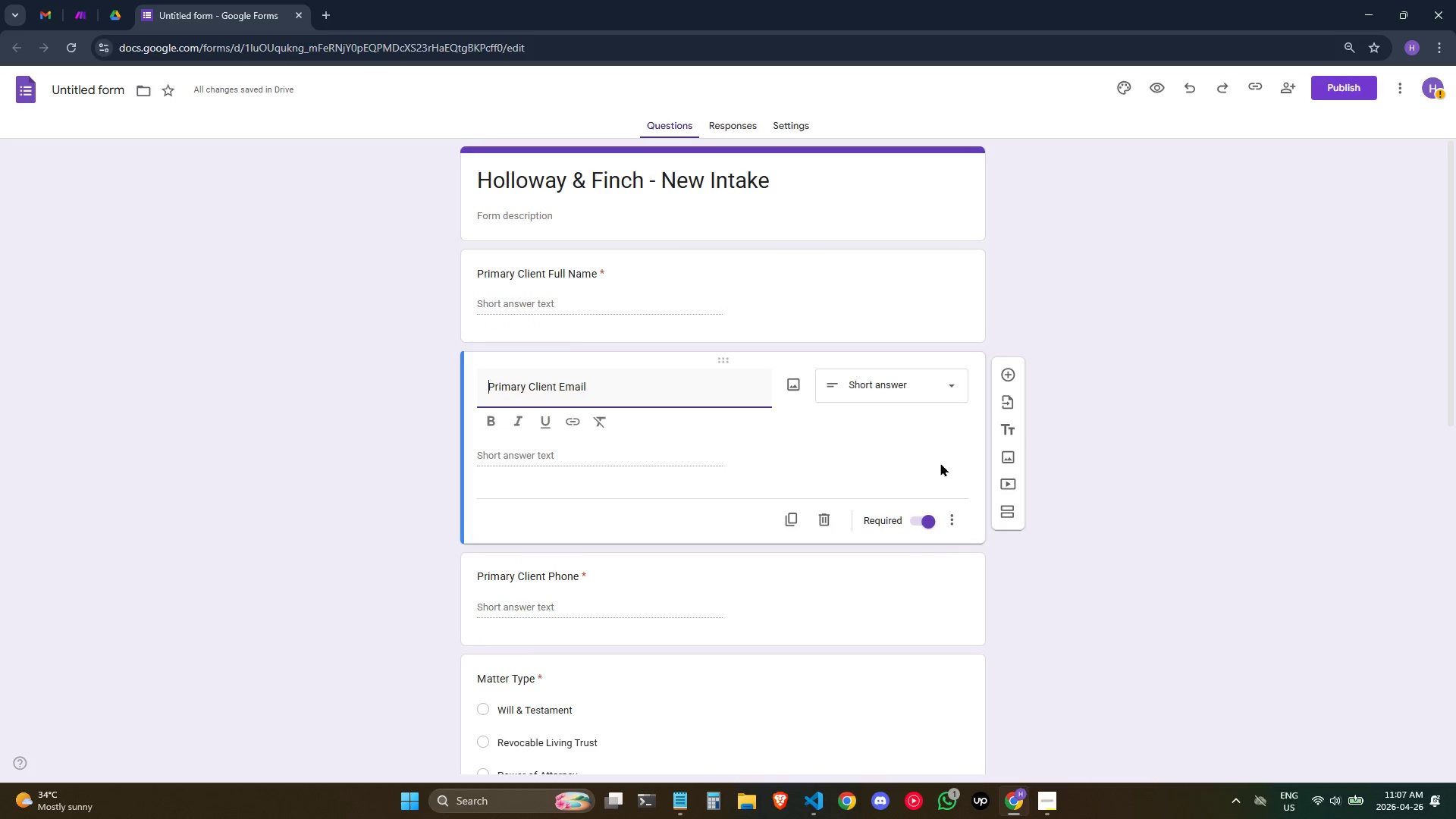 
left_click([940, 463])
 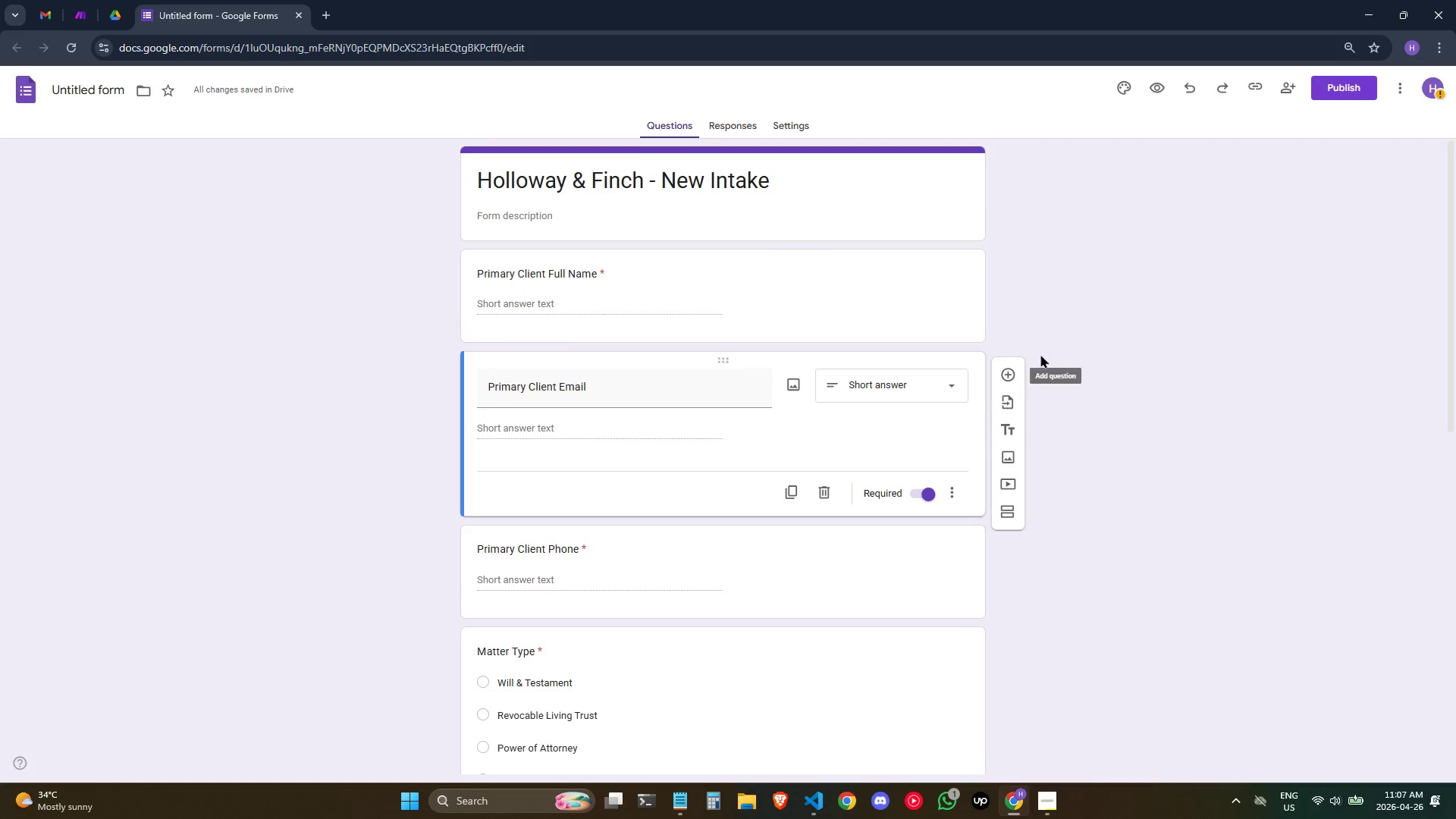 
left_click([1081, 314])
 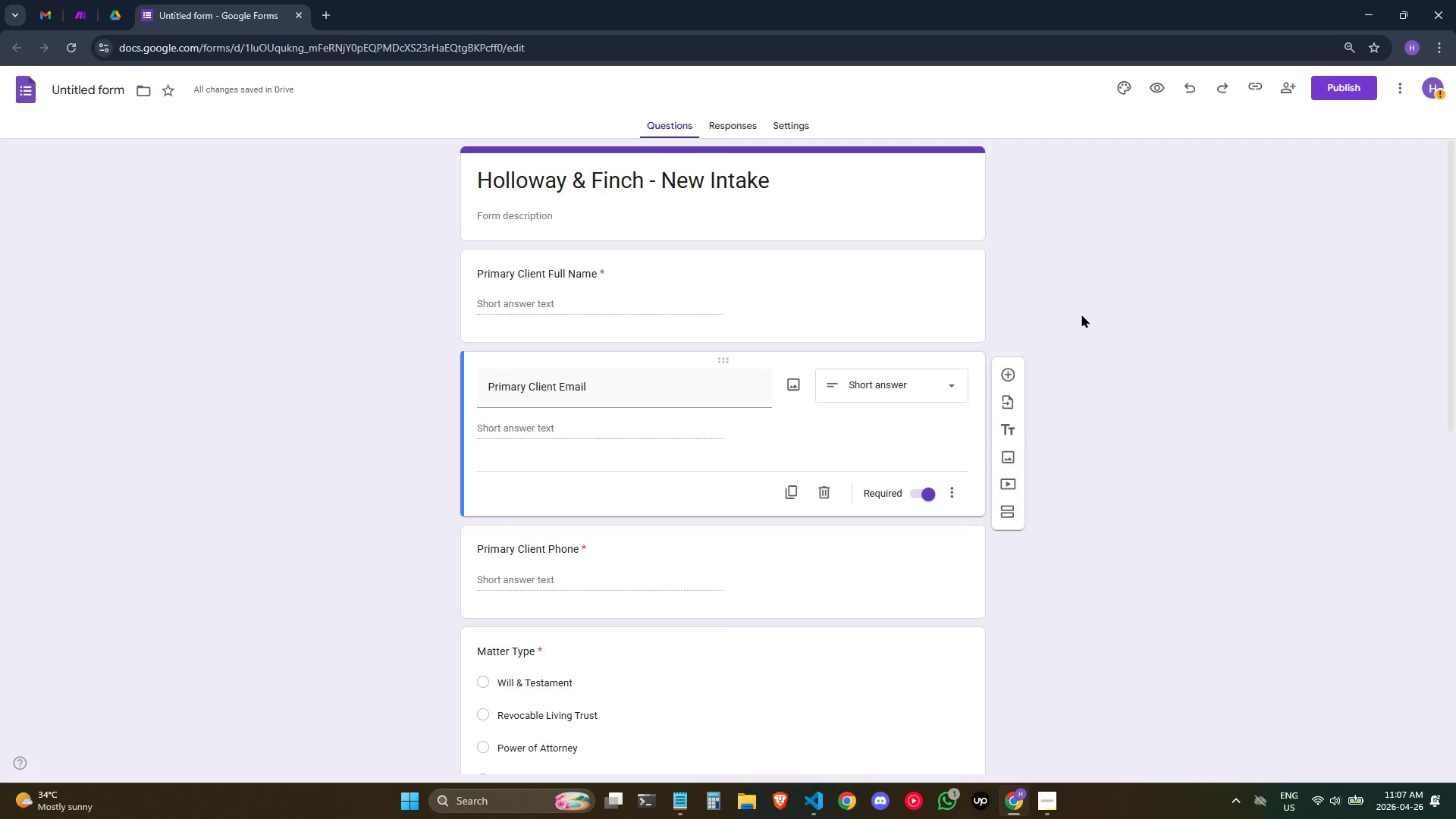 
wait(5.28)
 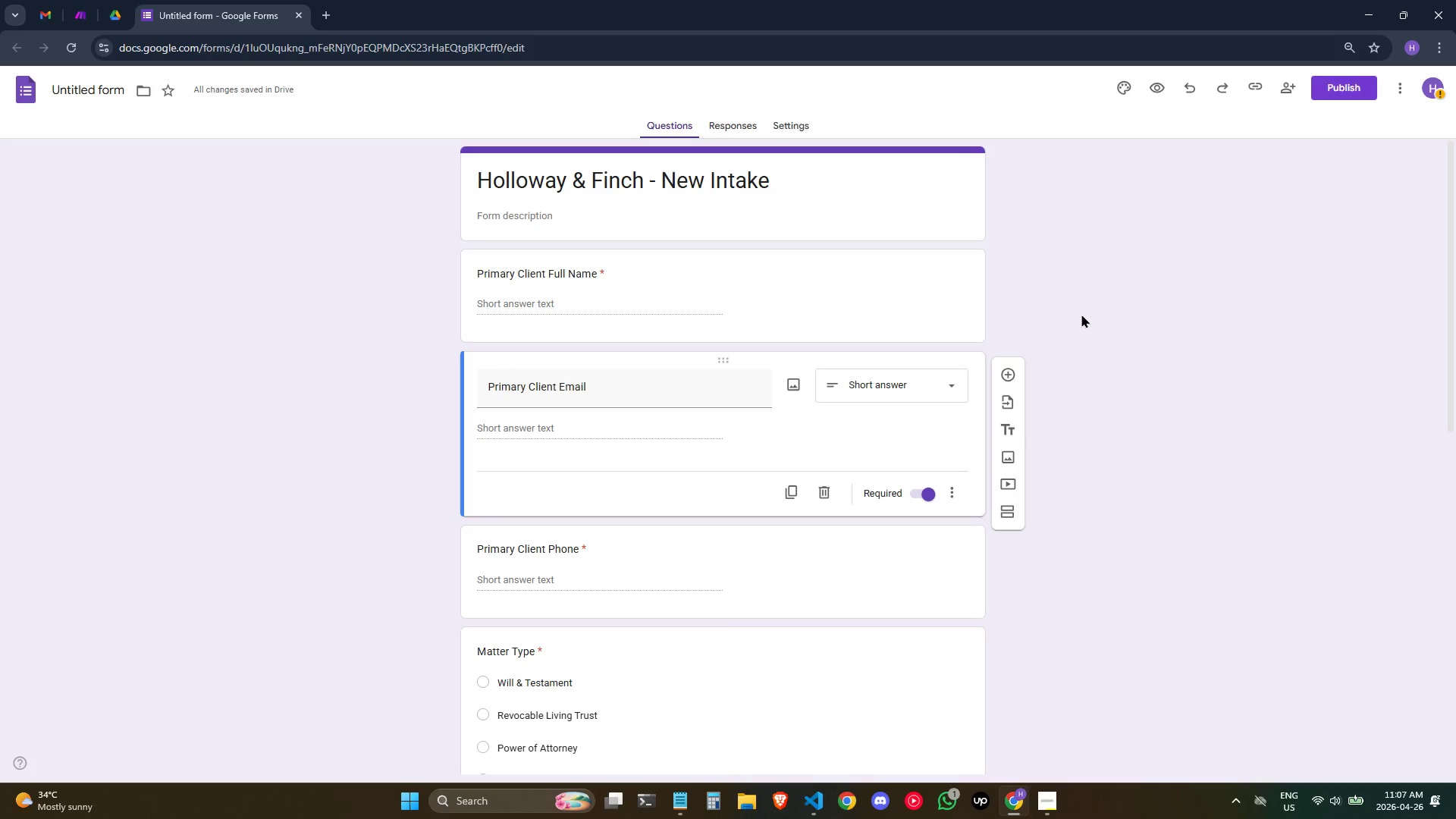 
scroll: coordinate [1187, 438], scroll_direction: down, amount: 1.0
 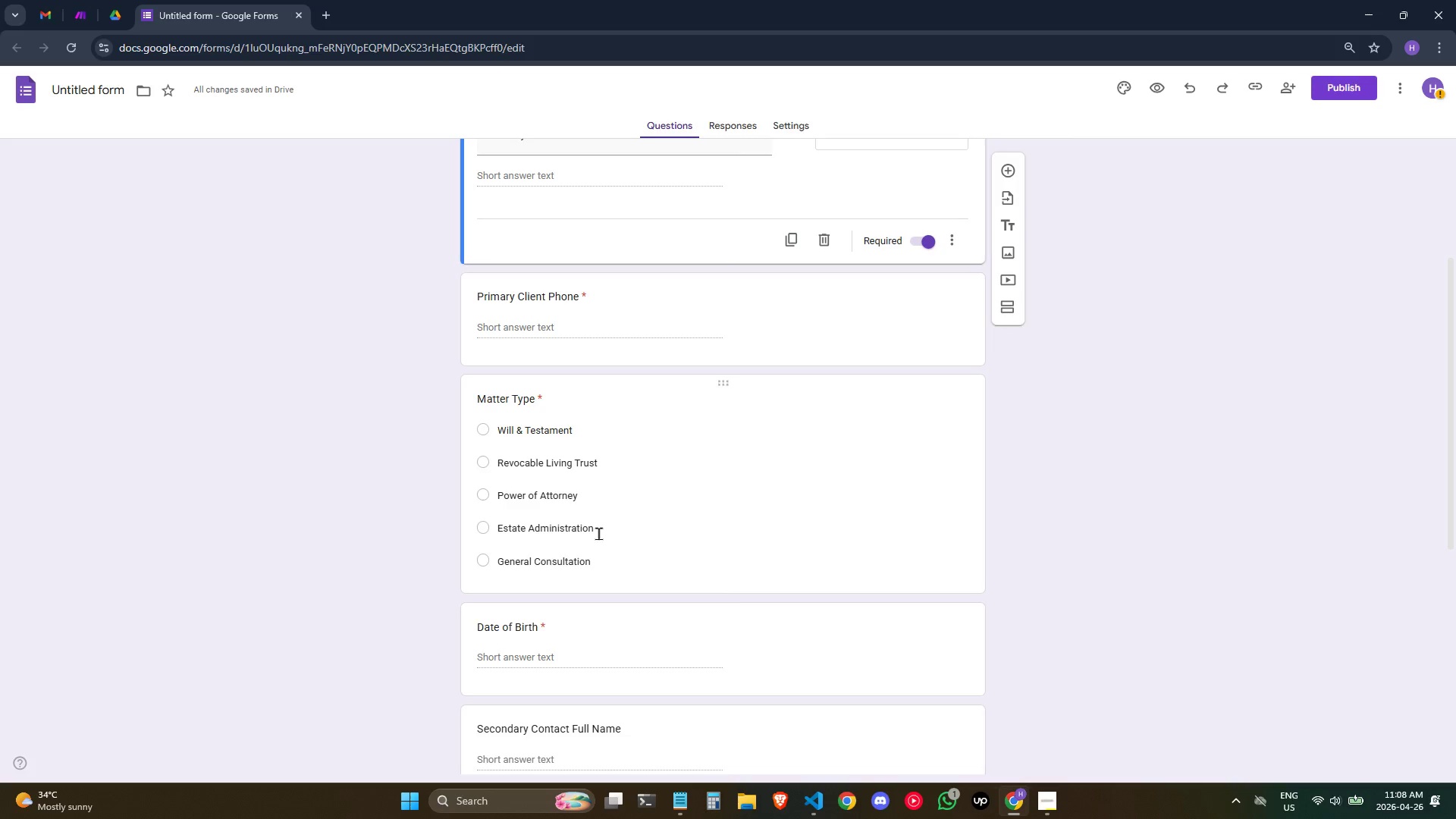 
wait(29.91)
 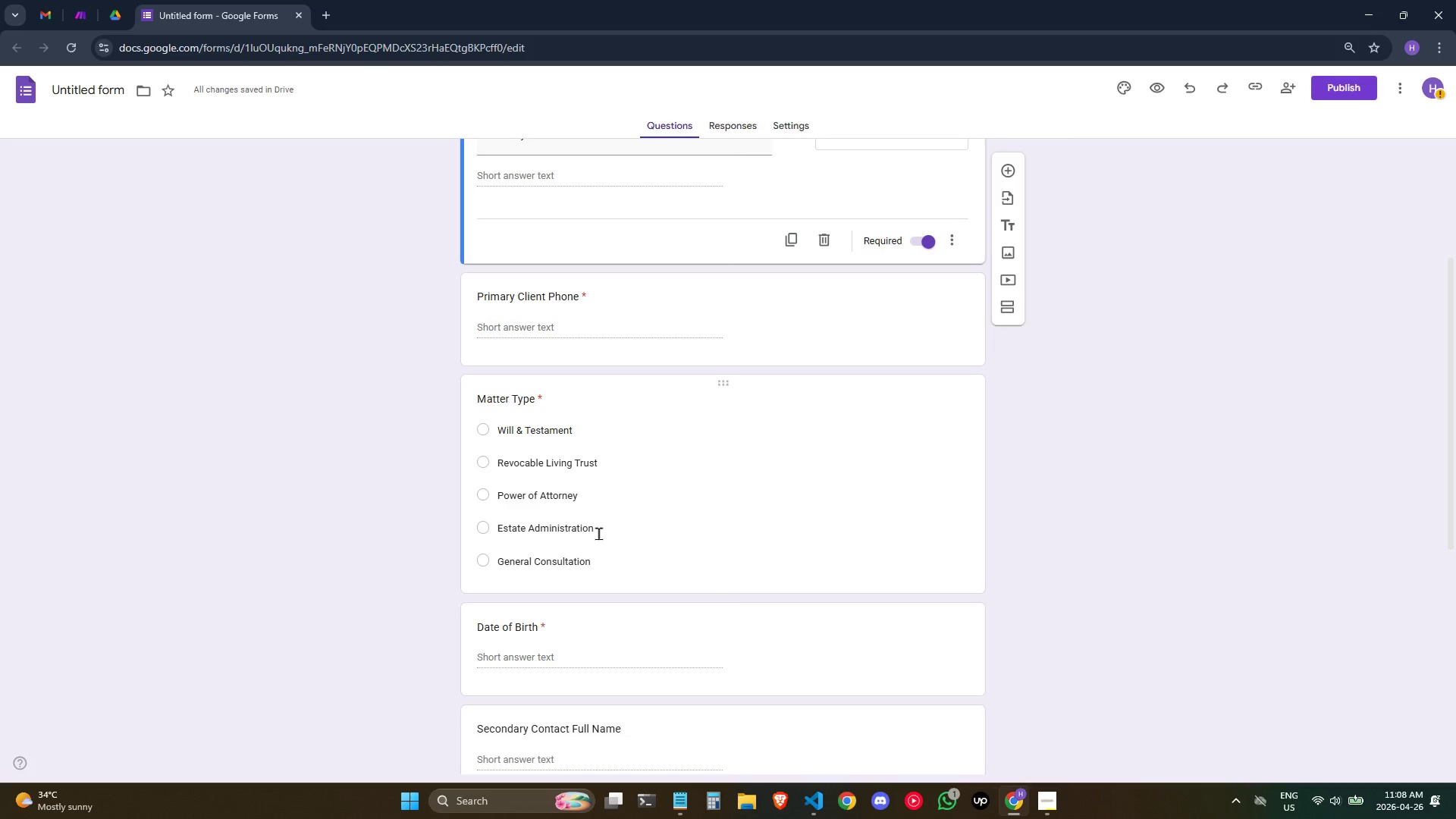 
left_click([1156, 539])
 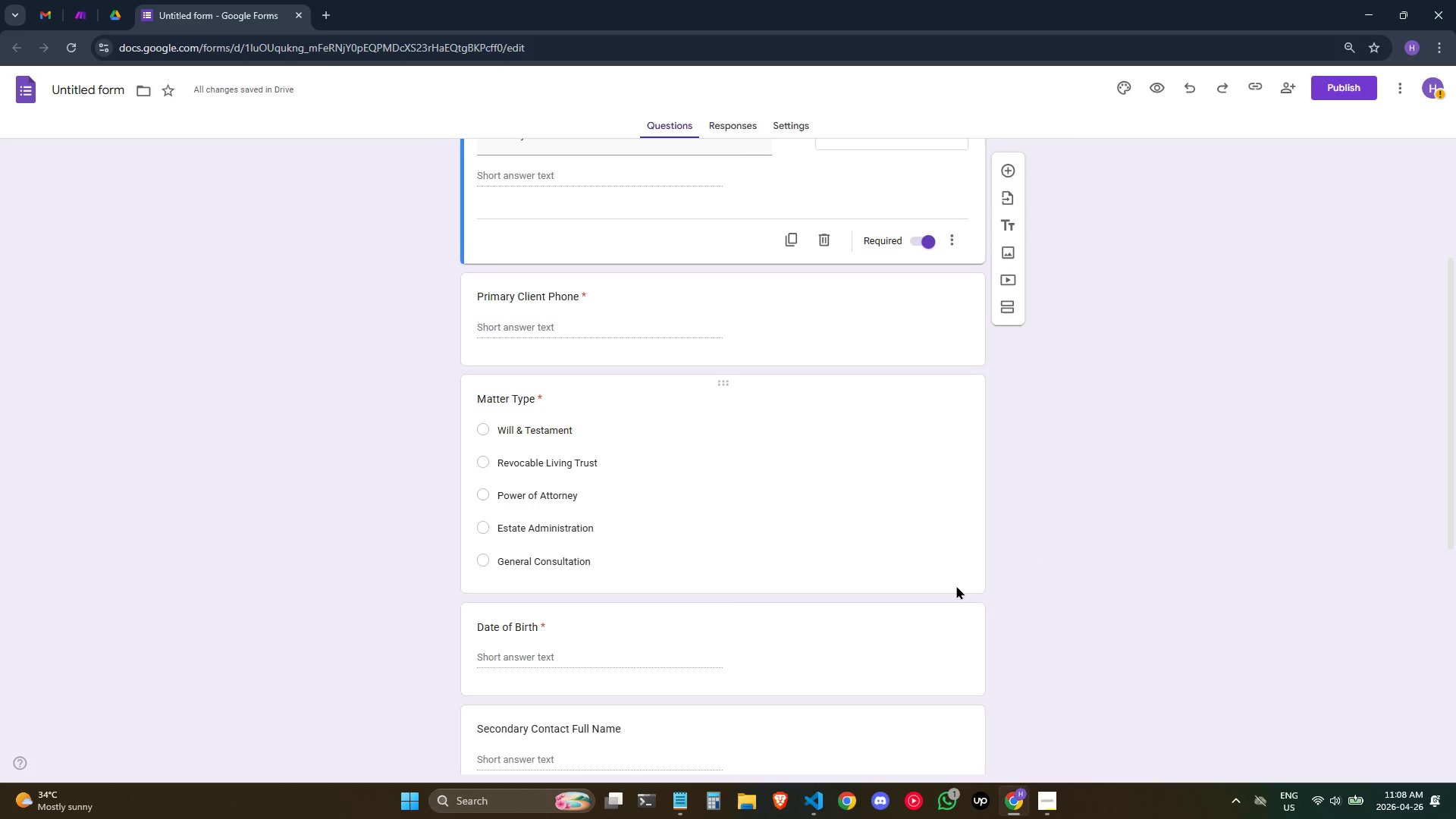 
scroll: coordinate [955, 590], scroll_direction: down, amount: 1.0
 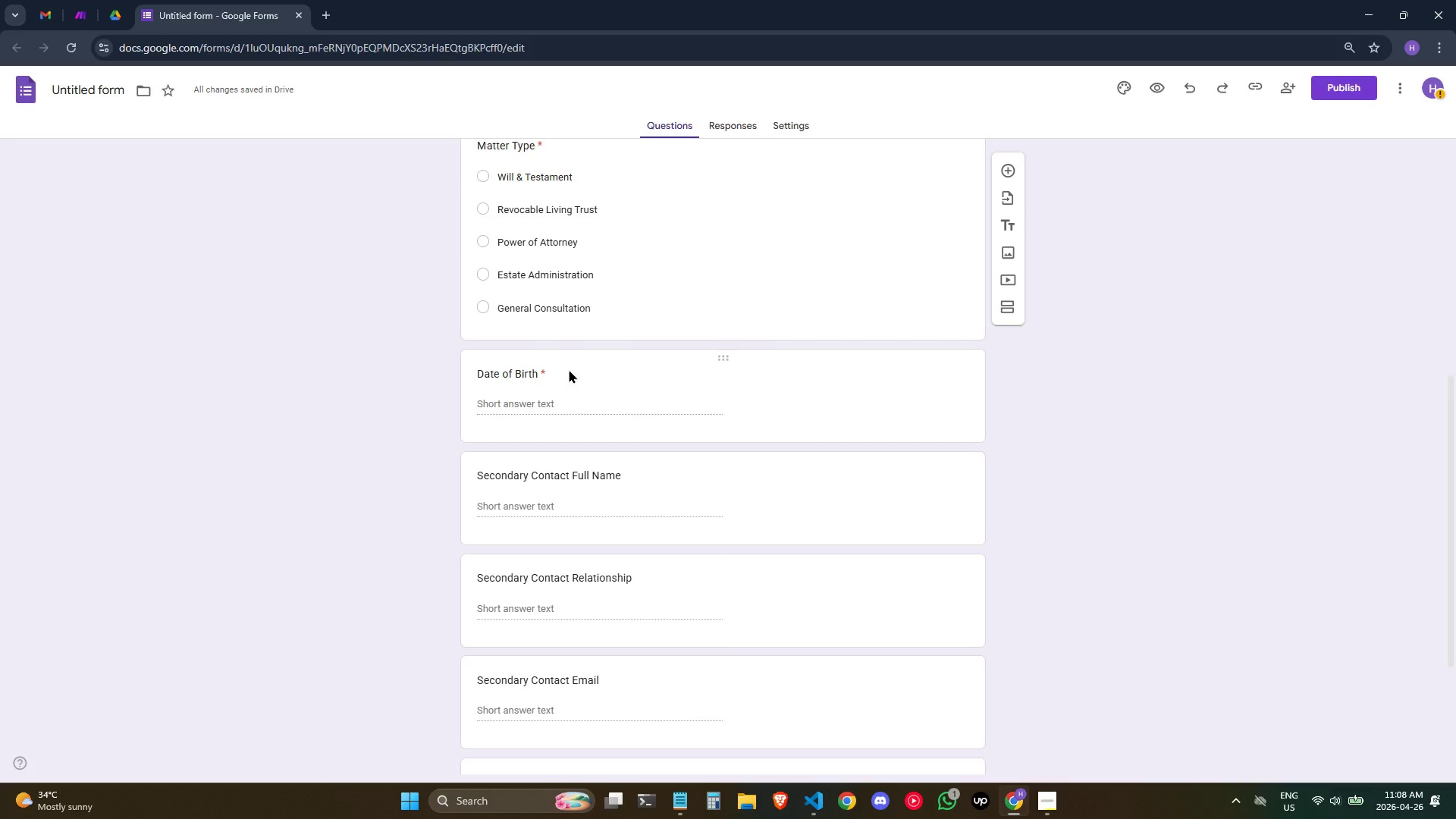 
wait(8.29)
 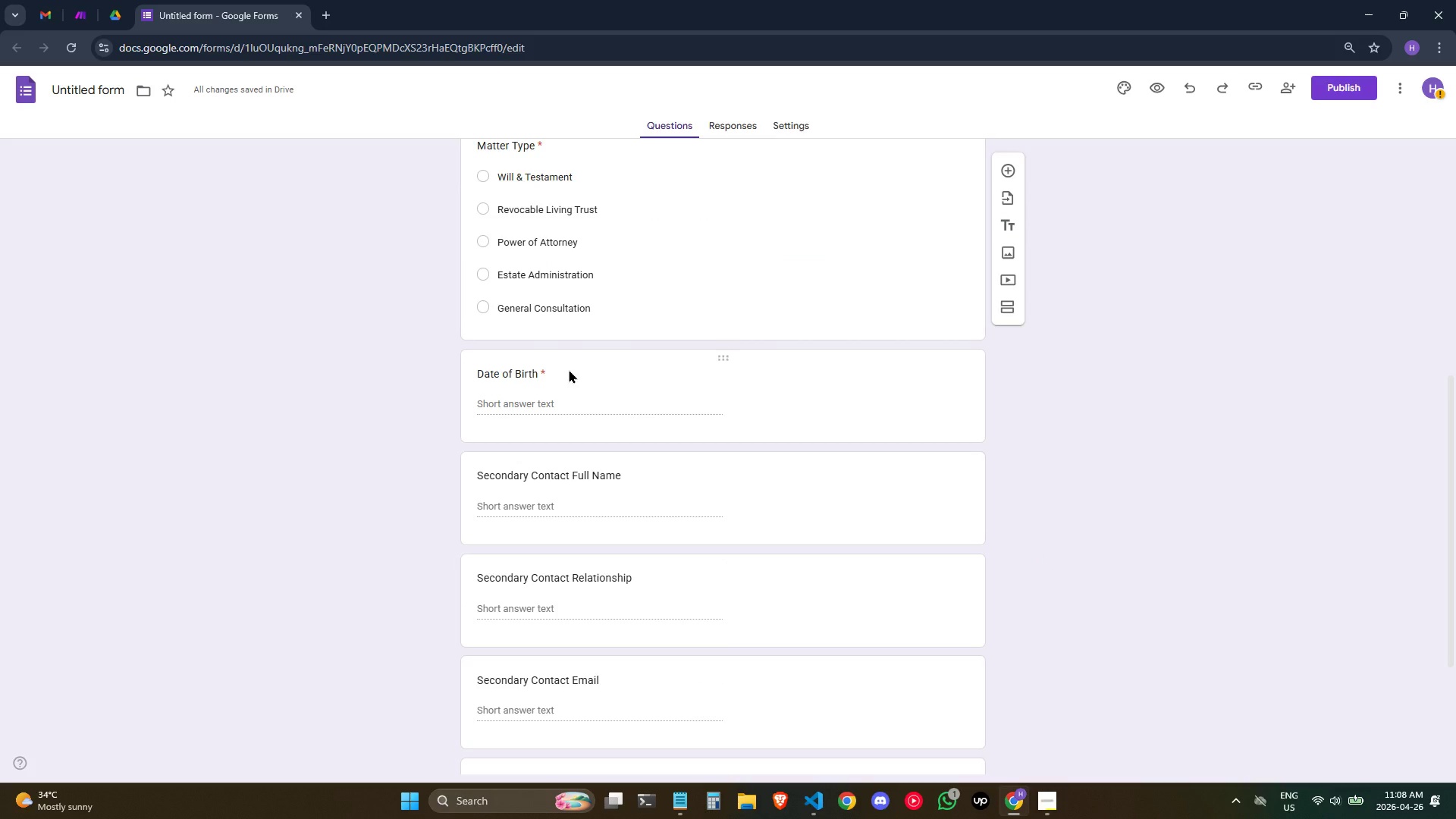 
left_click([605, 365])
 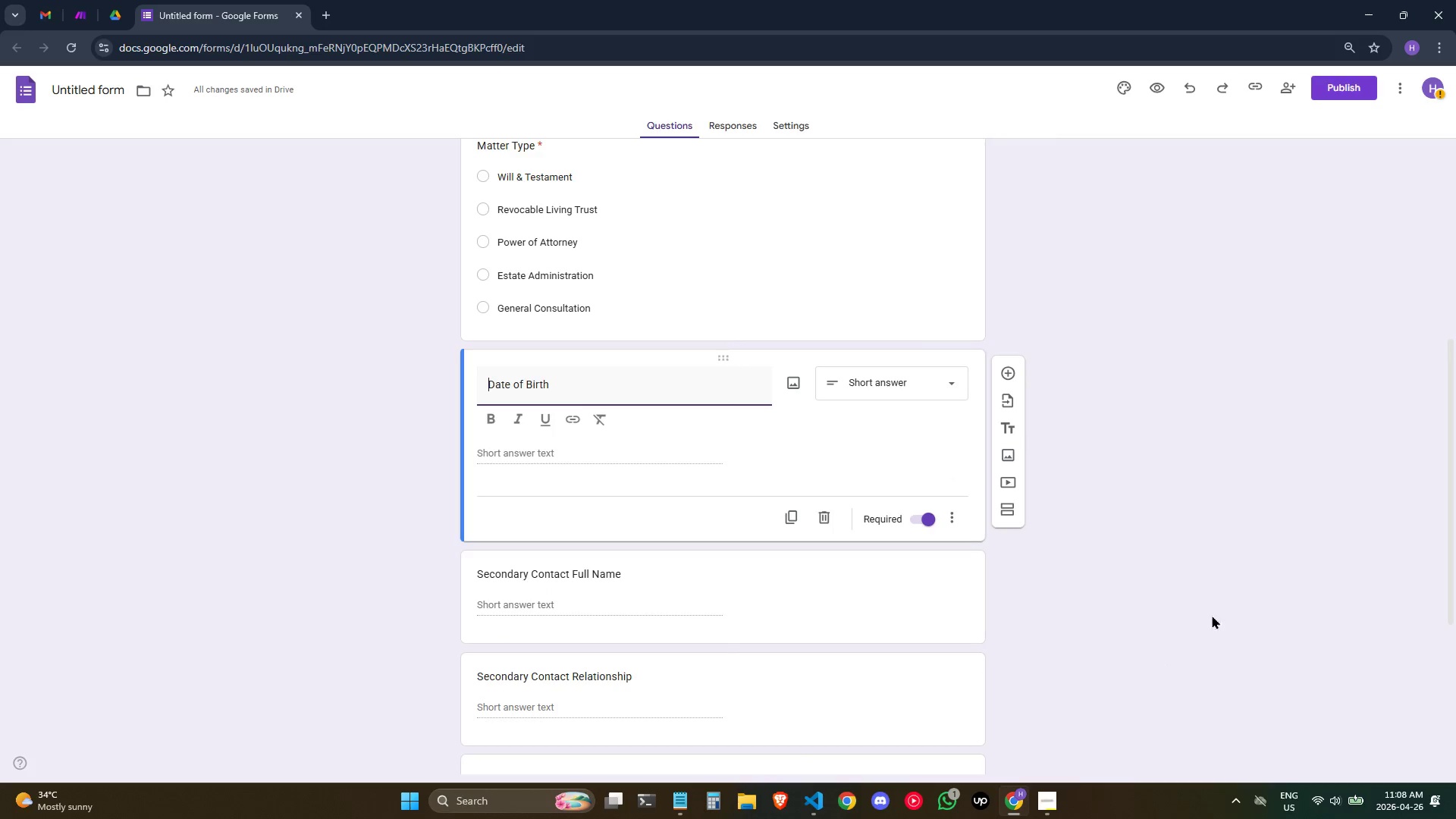 
scroll: coordinate [1247, 592], scroll_direction: down, amount: 1.0
 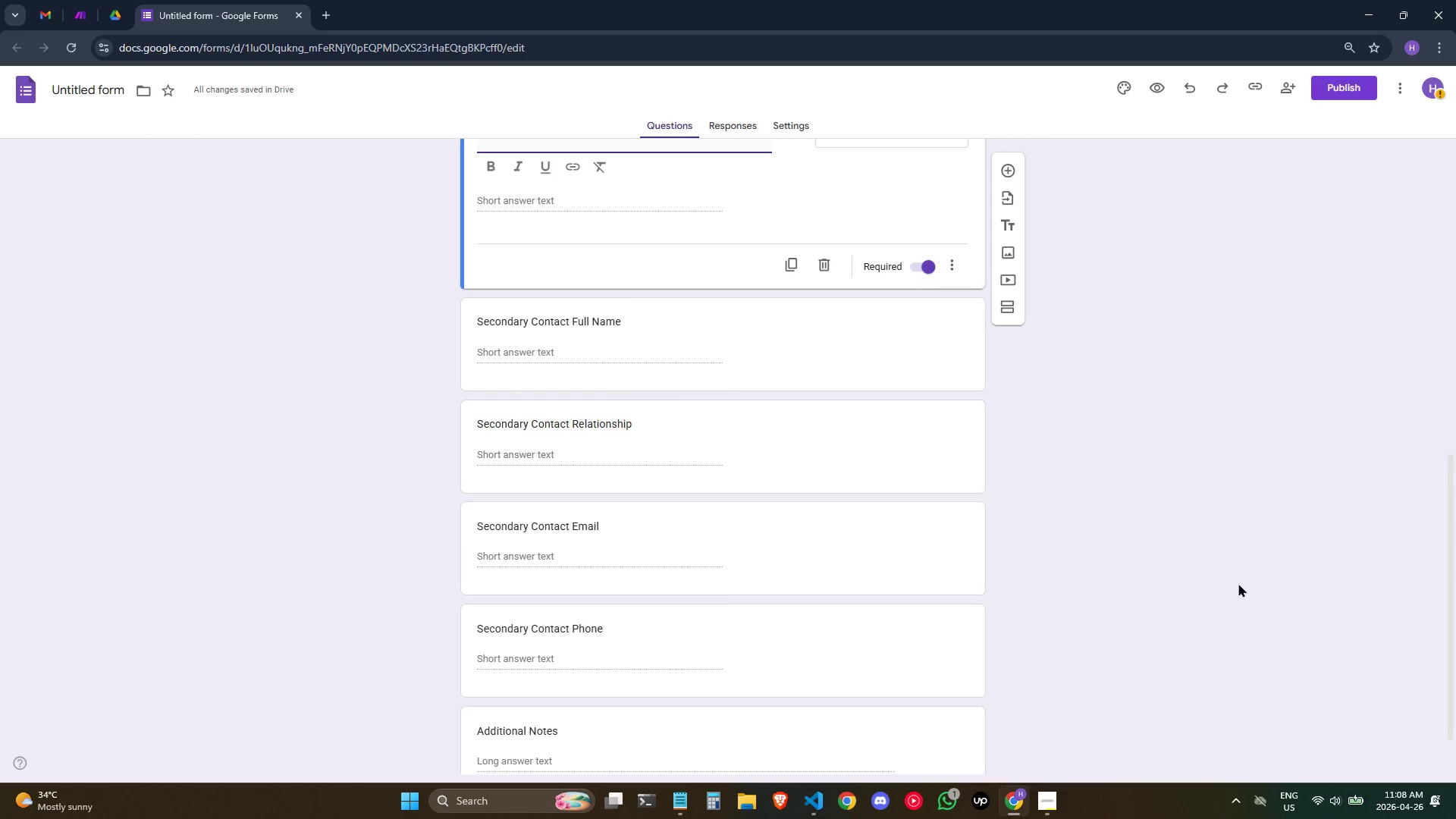 
wait(7.52)
 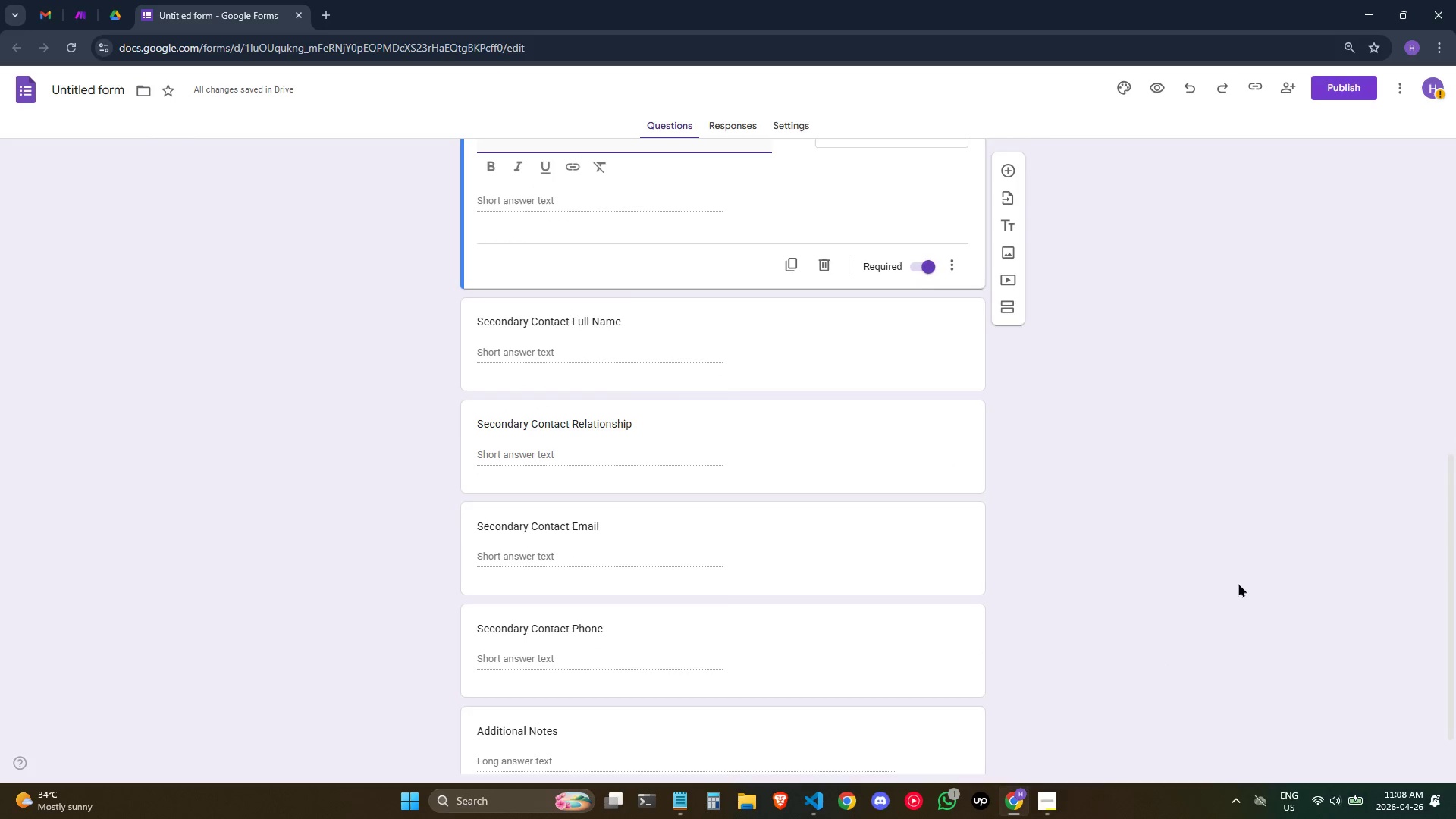 
scroll: coordinate [1225, 574], scroll_direction: down, amount: 1.0
 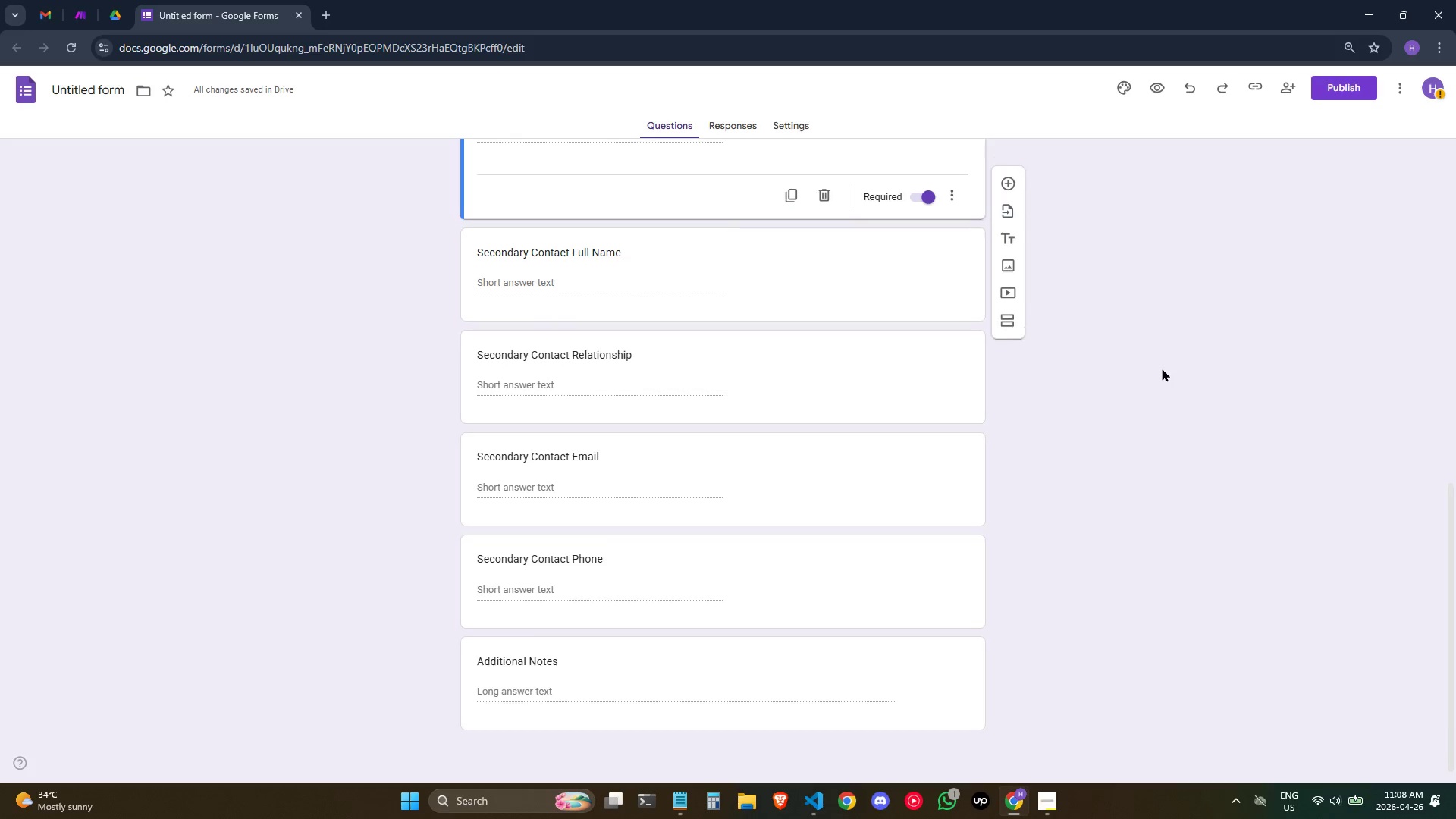 
wait(13.14)
 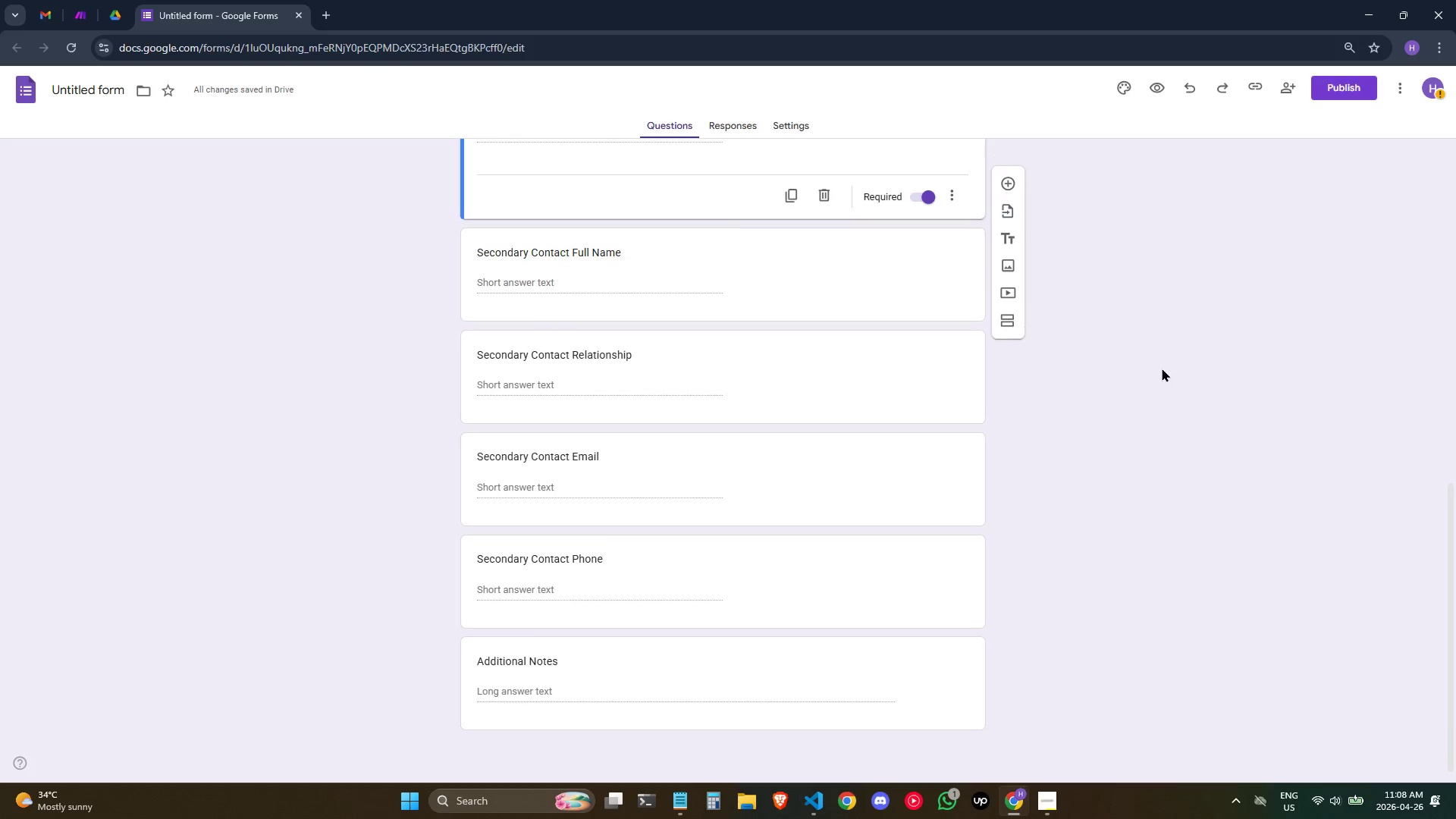 
left_click([730, 128])
 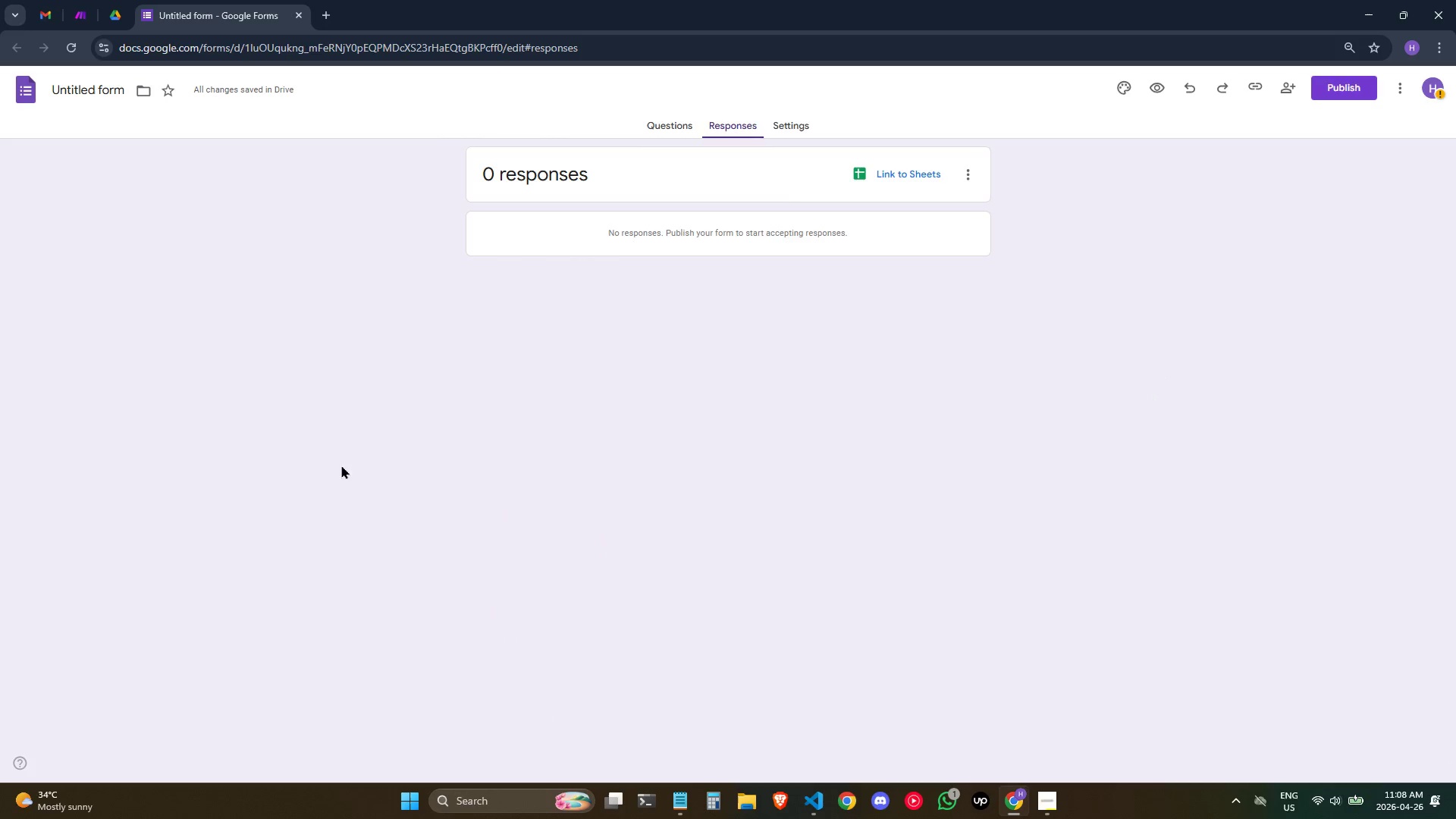 
left_click([108, 85])
 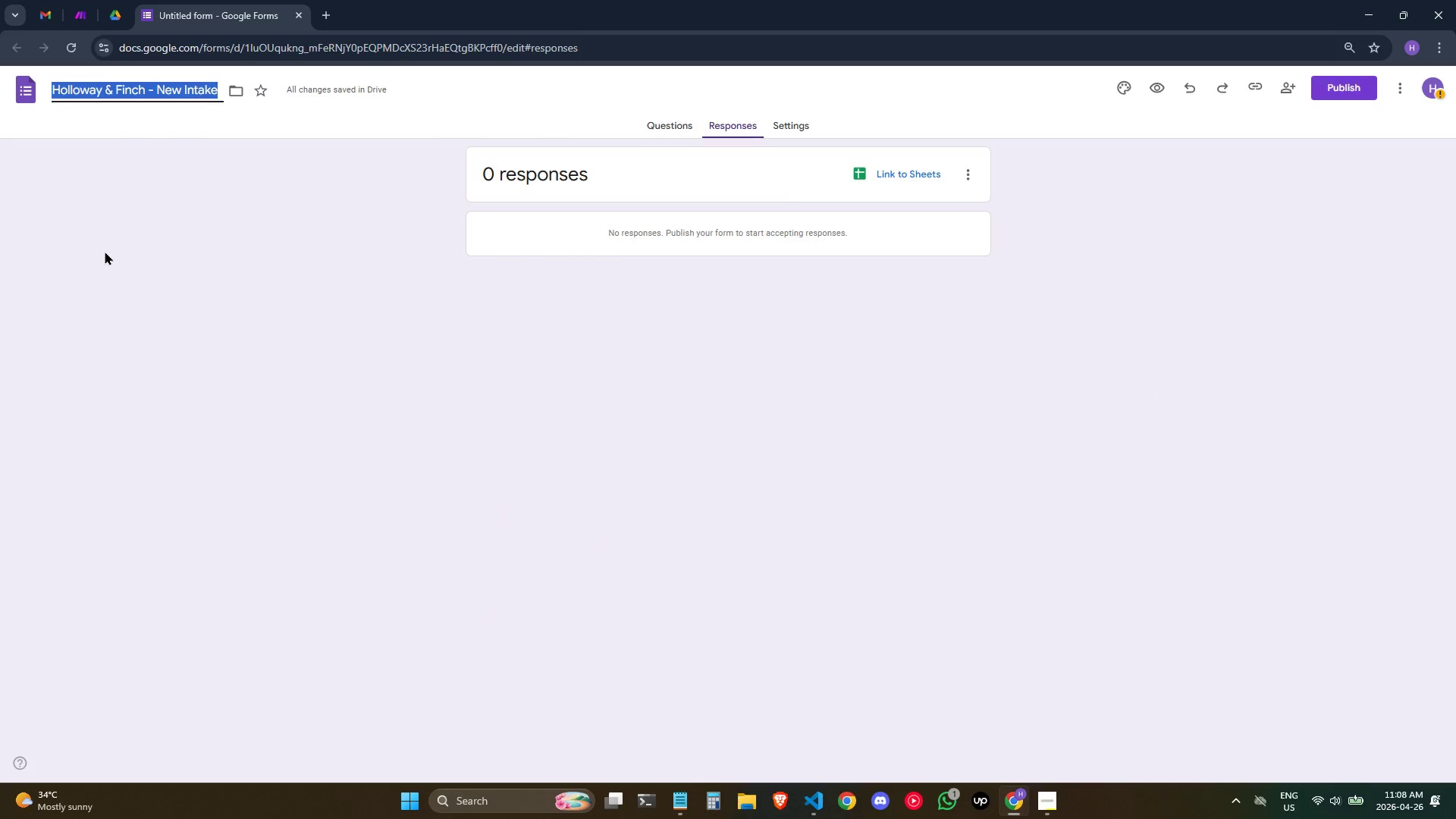 
left_click([183, 243])
 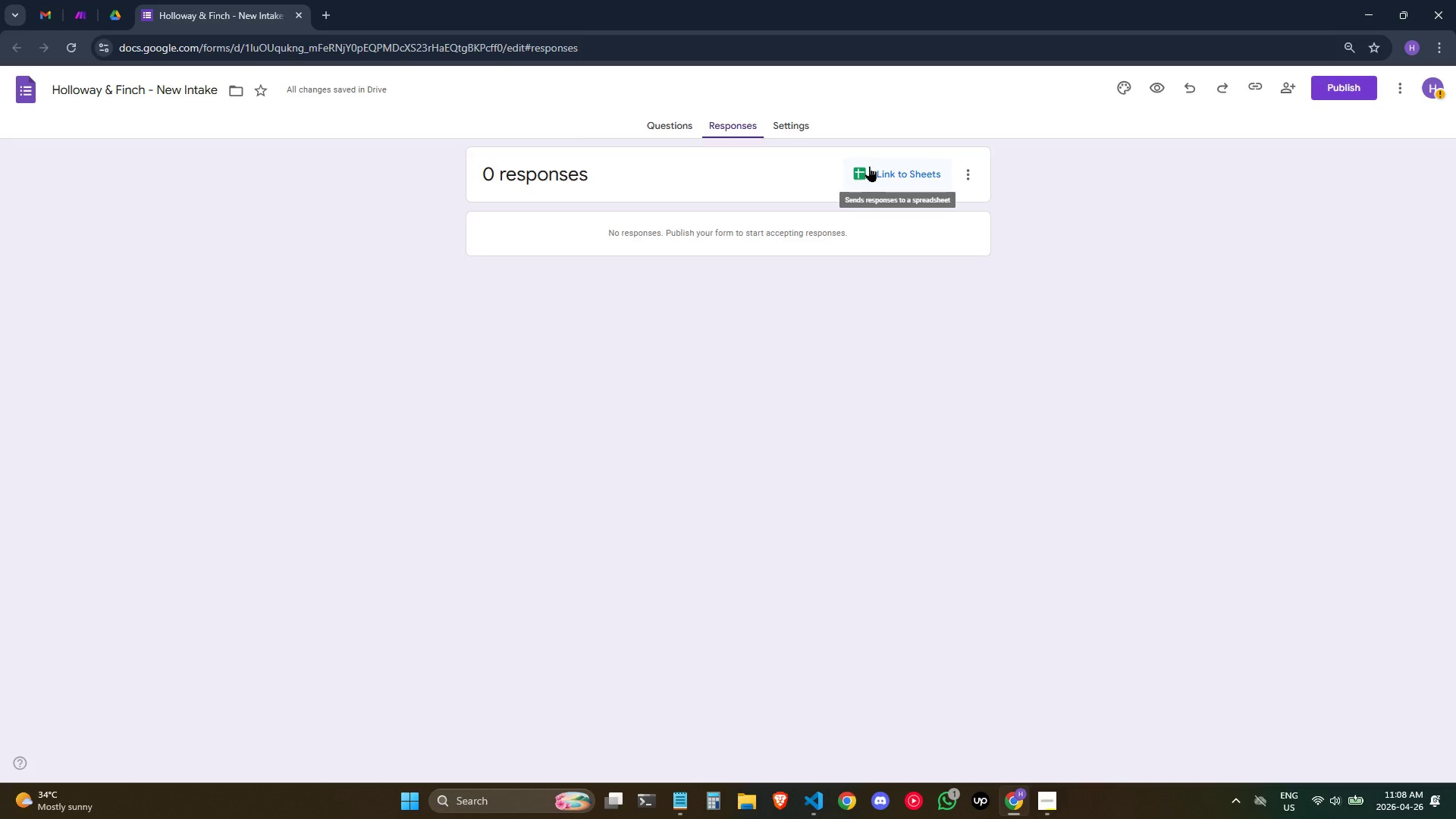 
wait(9.03)
 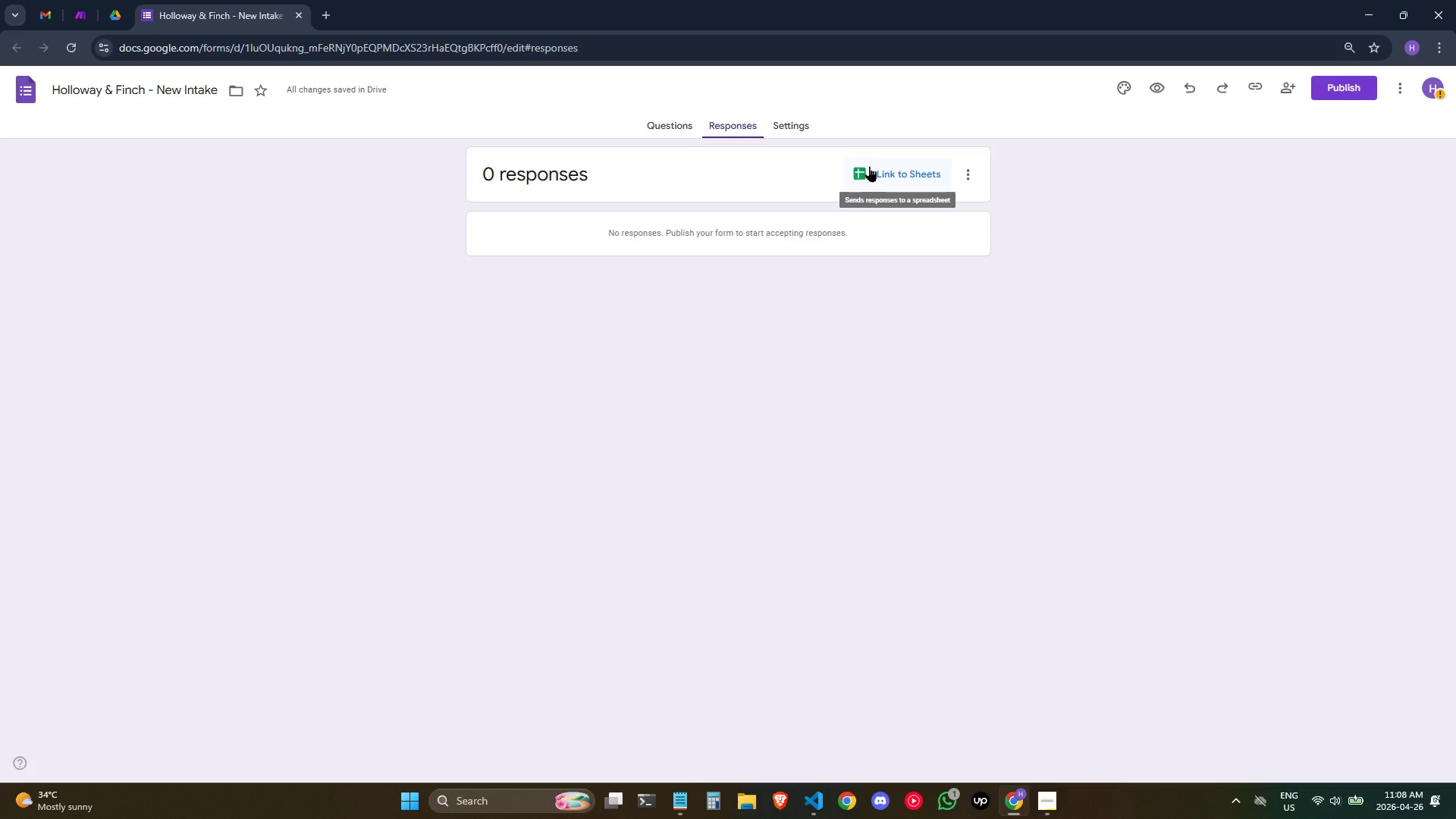 
left_click([868, 166])
 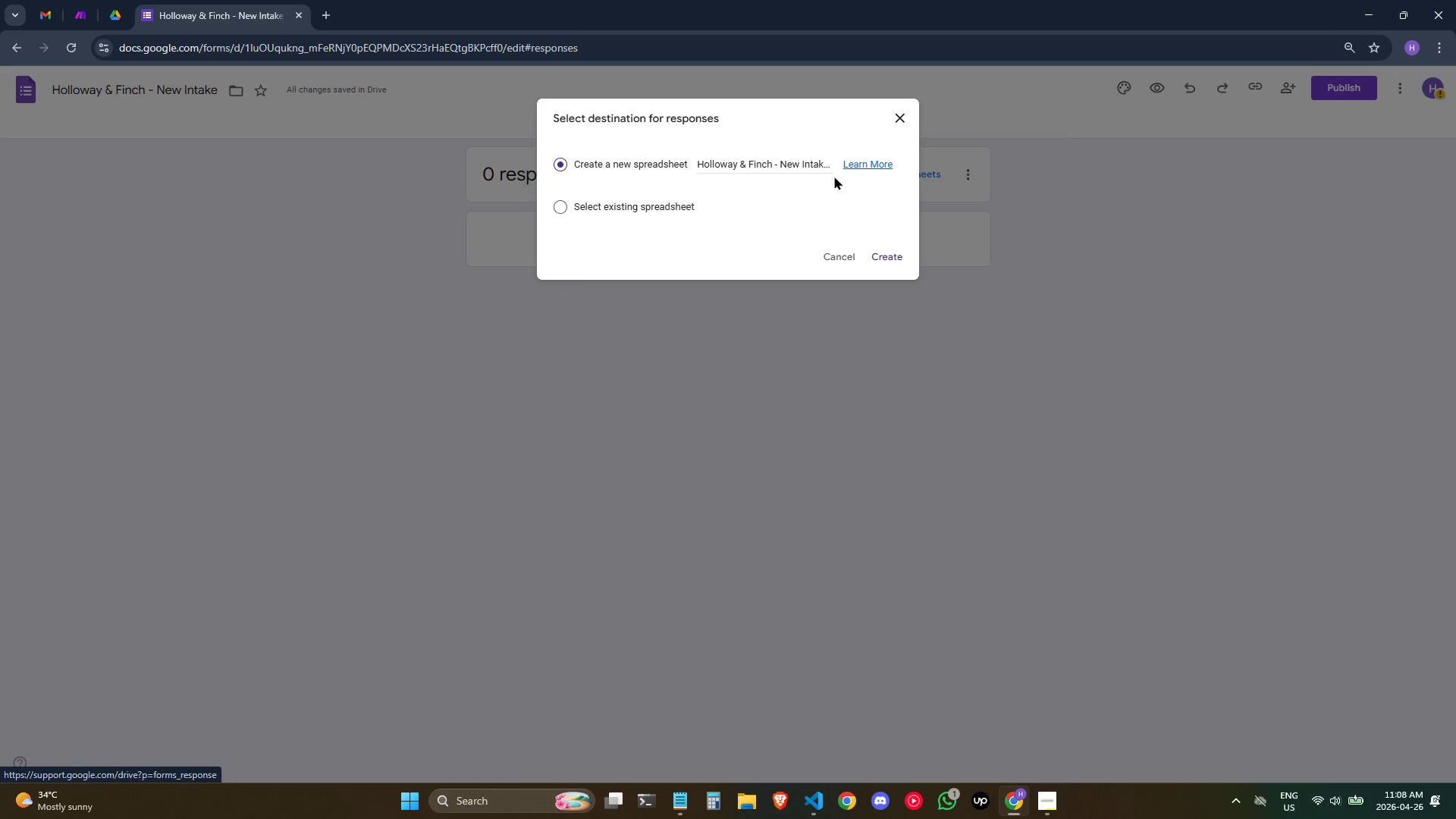 
left_click([792, 165])
 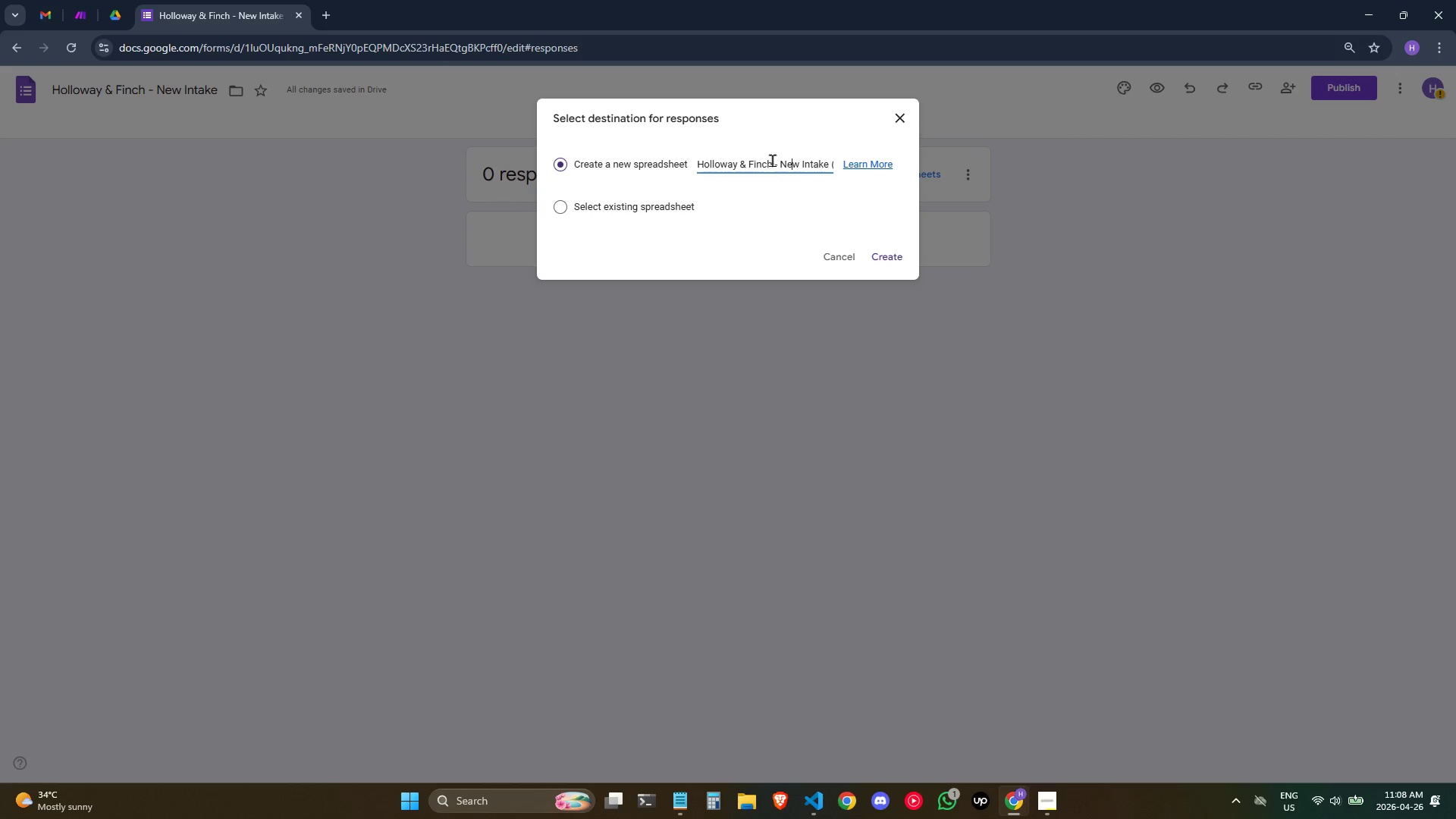 
left_click_drag(start_coordinate=[784, 158], to_coordinate=[838, 163])
 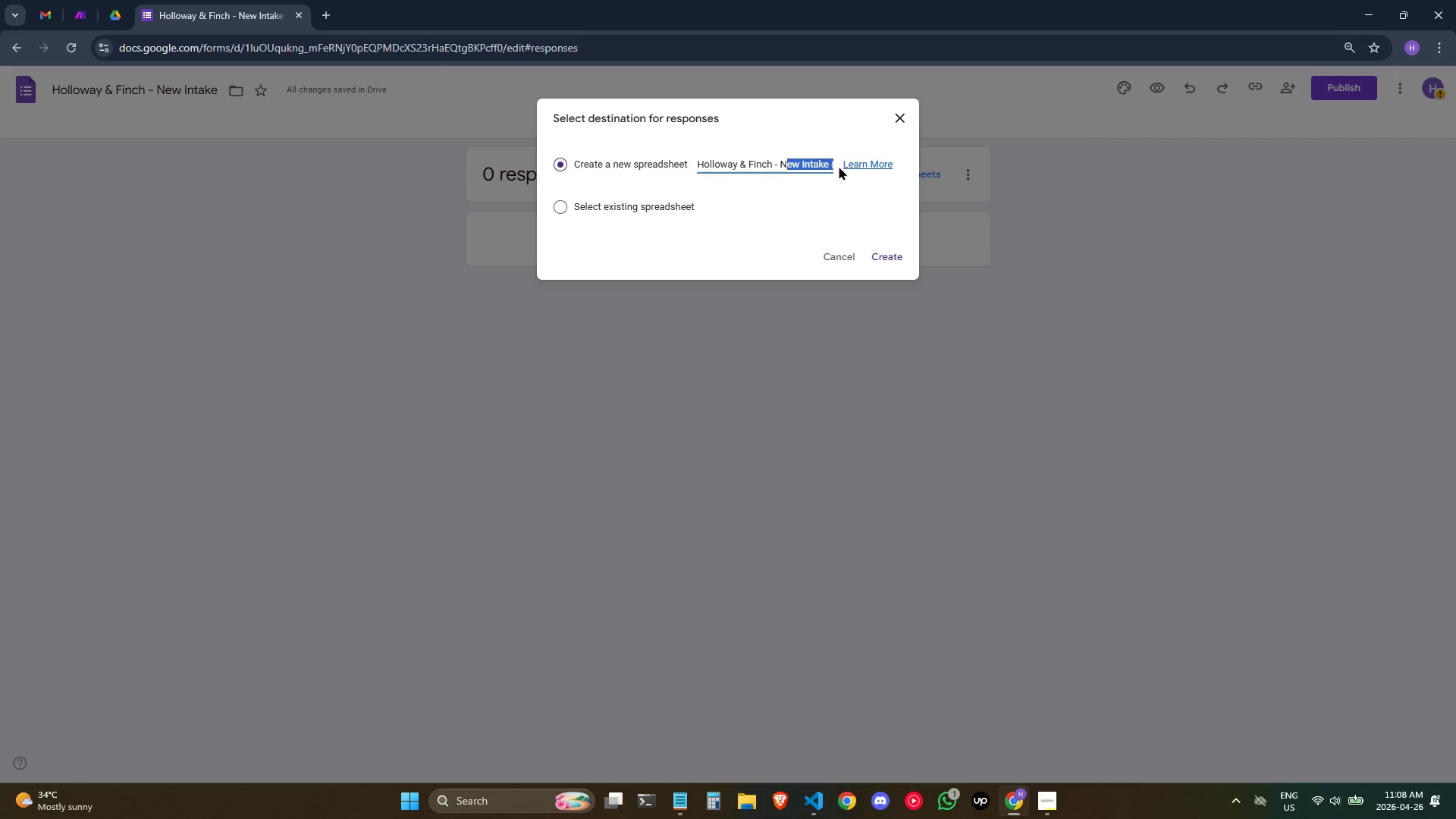 
hold_key(key=ArrowRight, duration=1.17)
 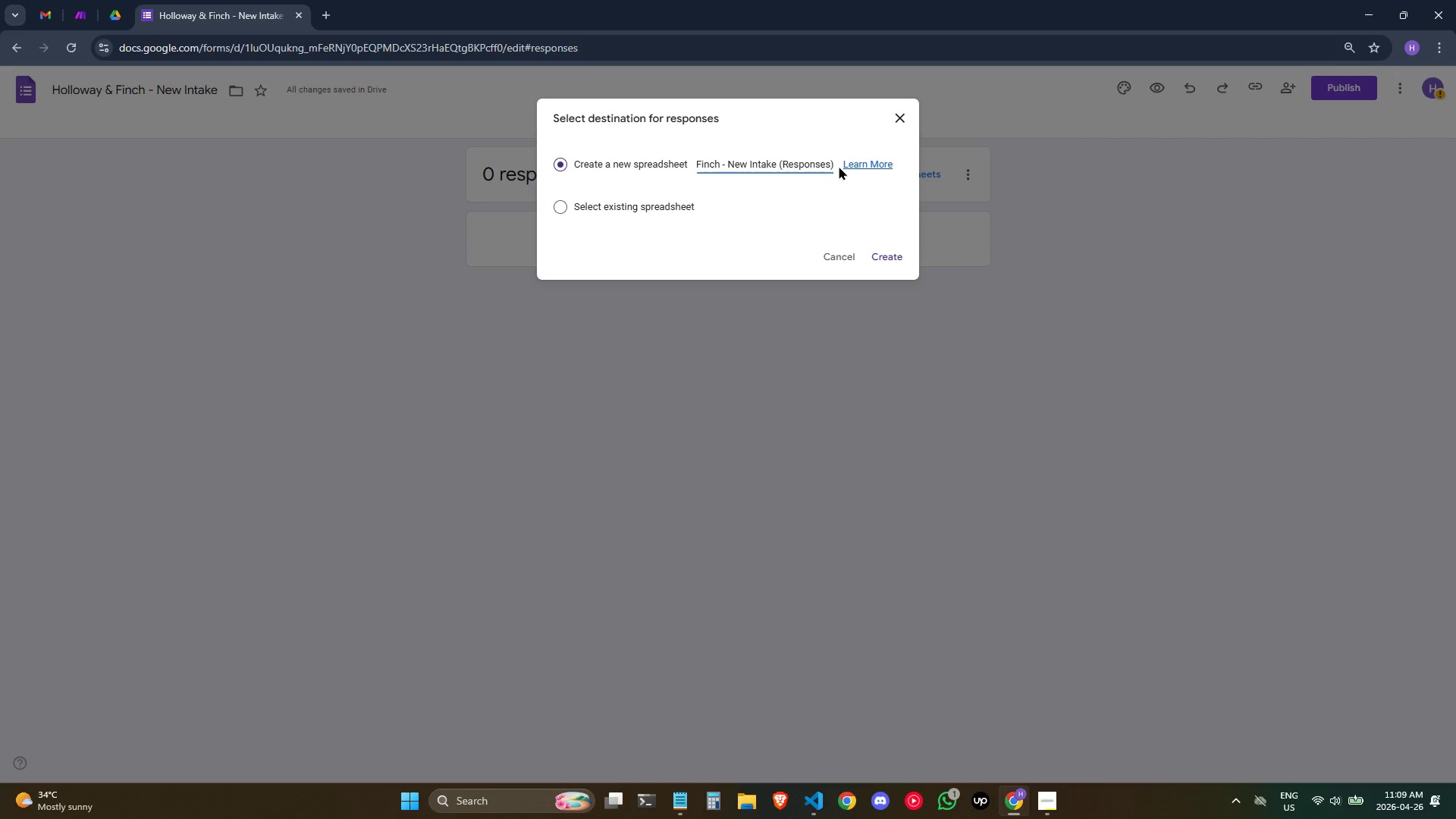 
key(Backspace)
key(Backspace)
key(Backspace)
key(Backspace)
key(Backspace)
key(Backspace)
key(Backspace)
key(Backspace)
key(Backspace)
key(Backspace)
key(Backspace)
type(Client Intake)
 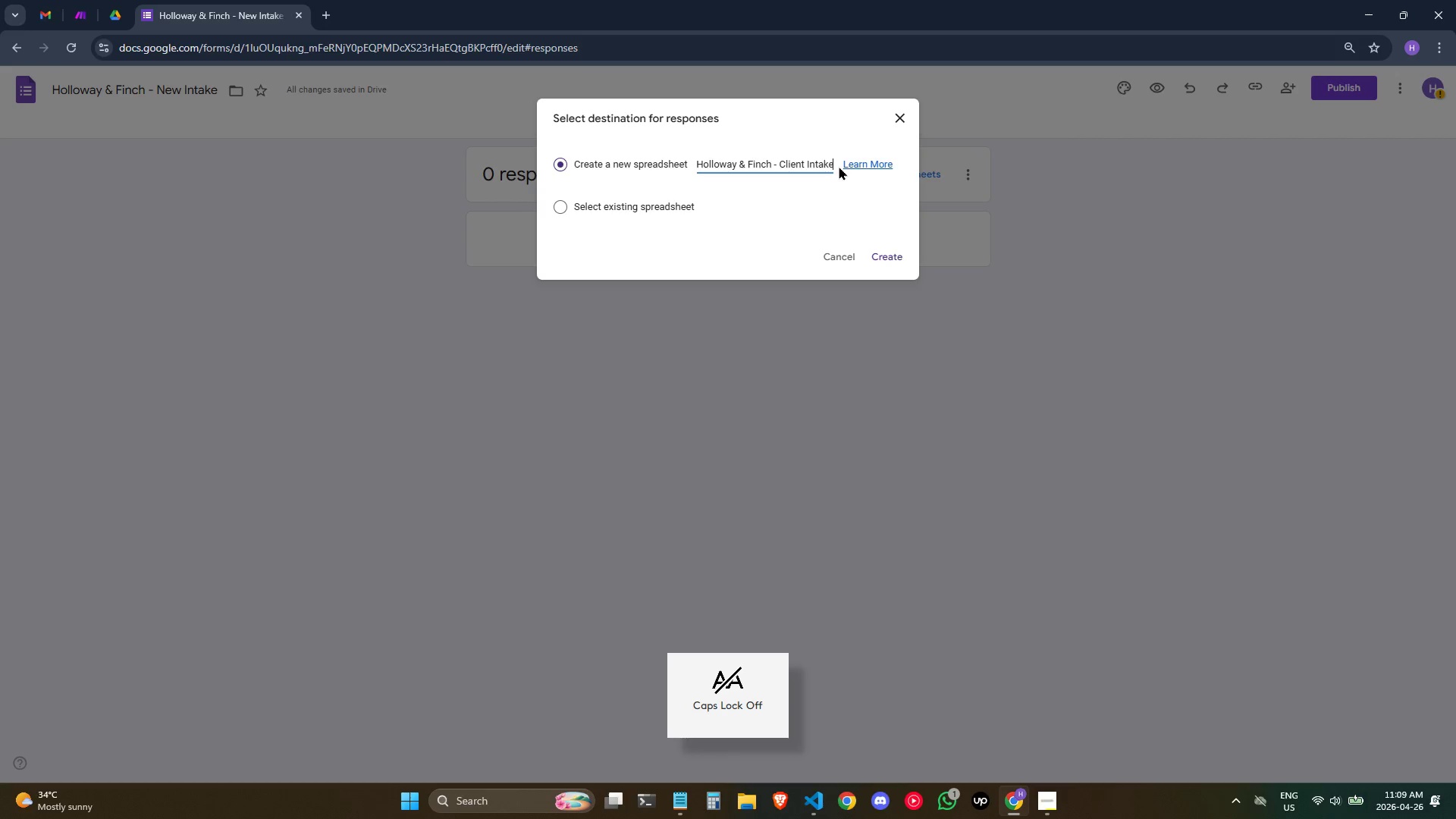 
left_click([879, 251])
 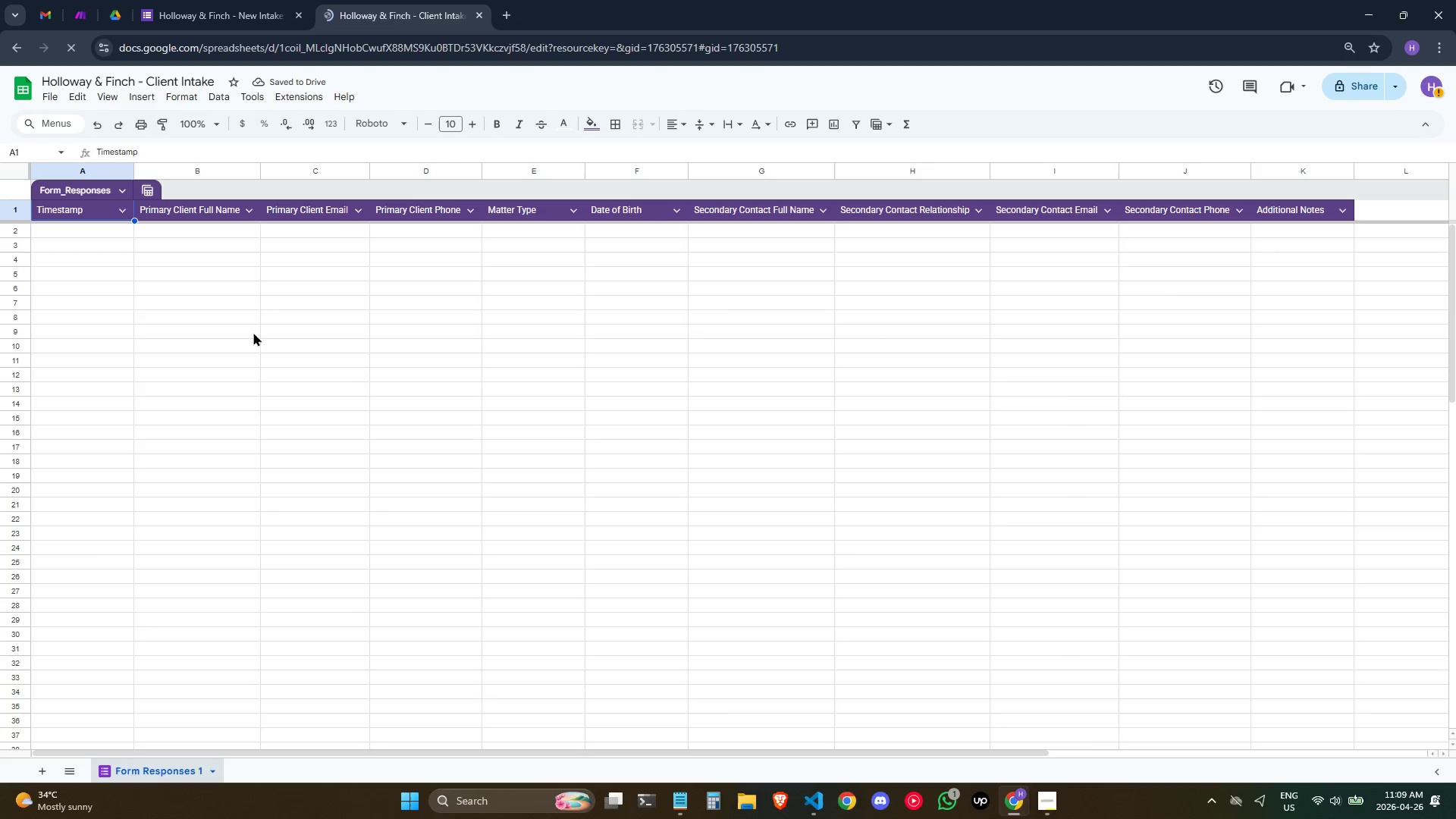 
wait(10.62)
 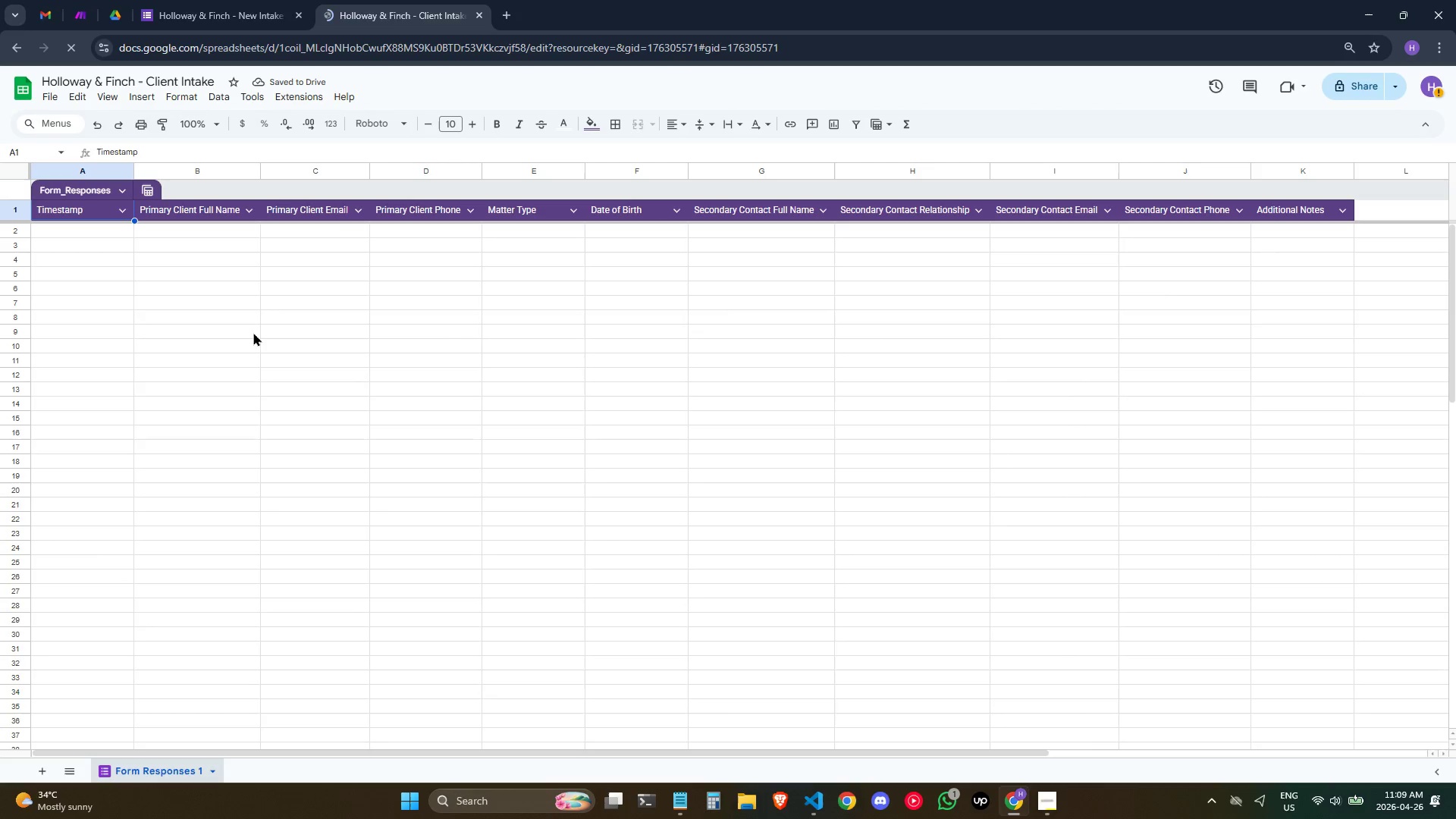 
left_click([446, 331])
 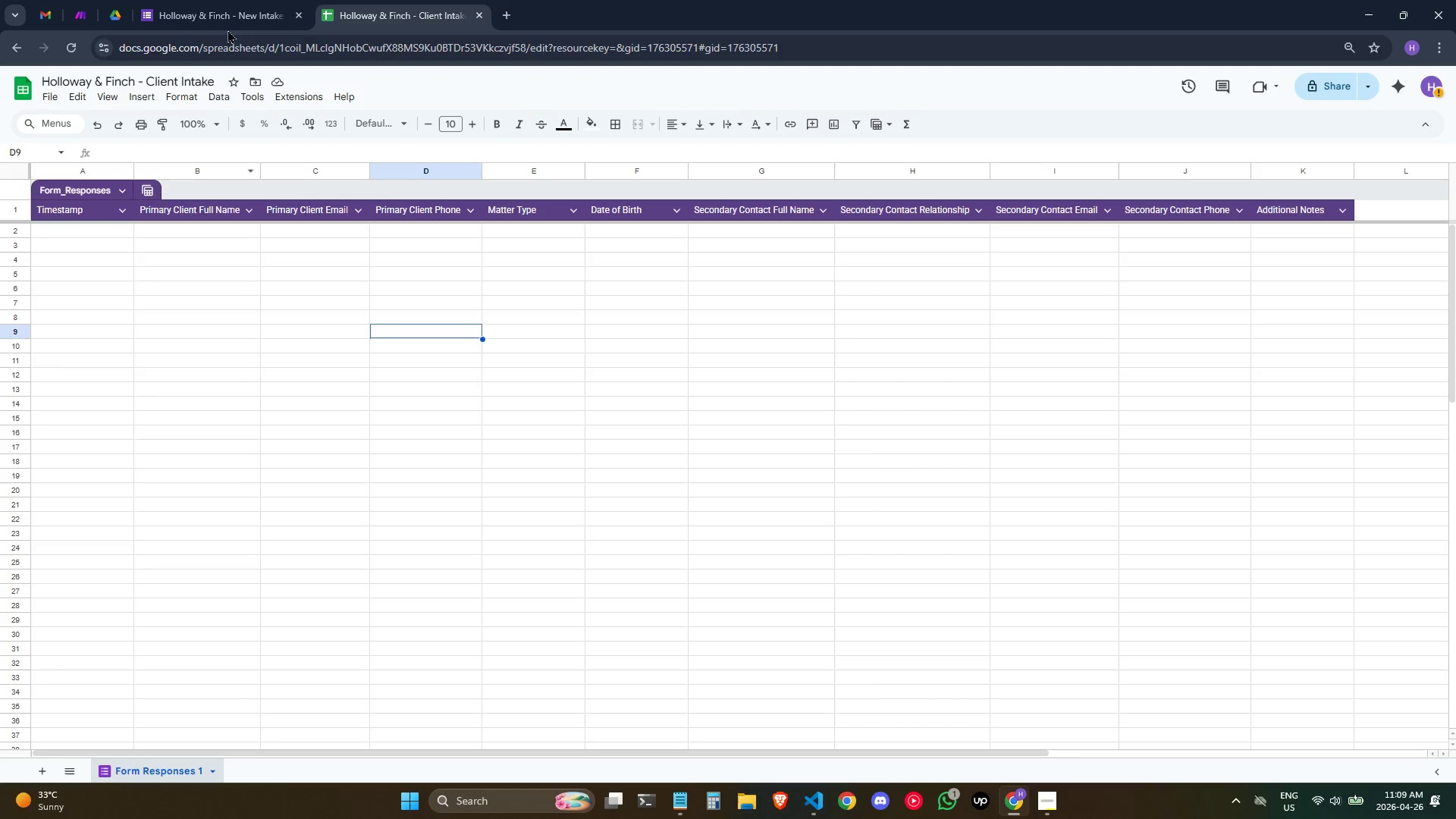 
wait(14.38)
 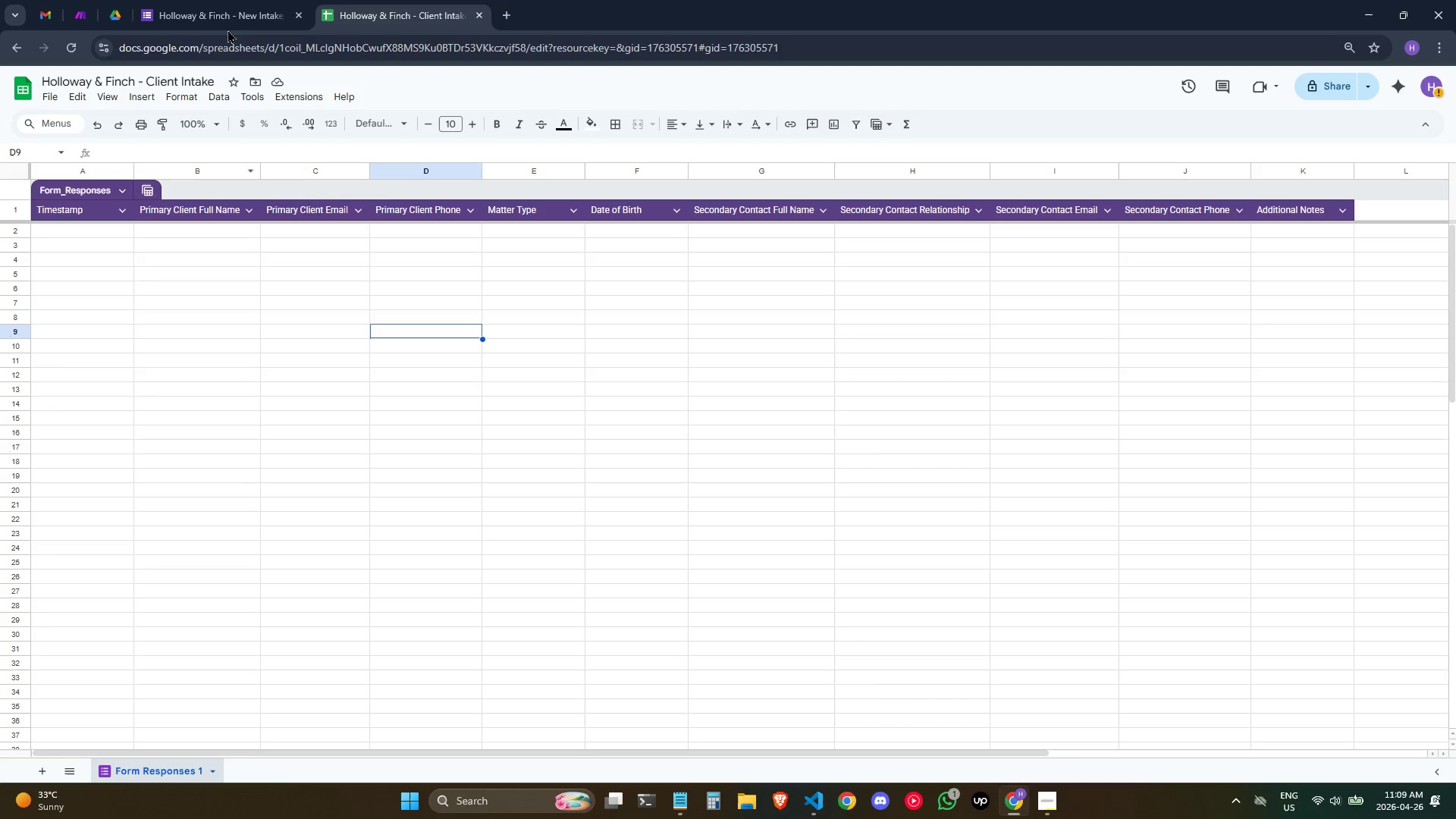 
left_click([114, 0])
 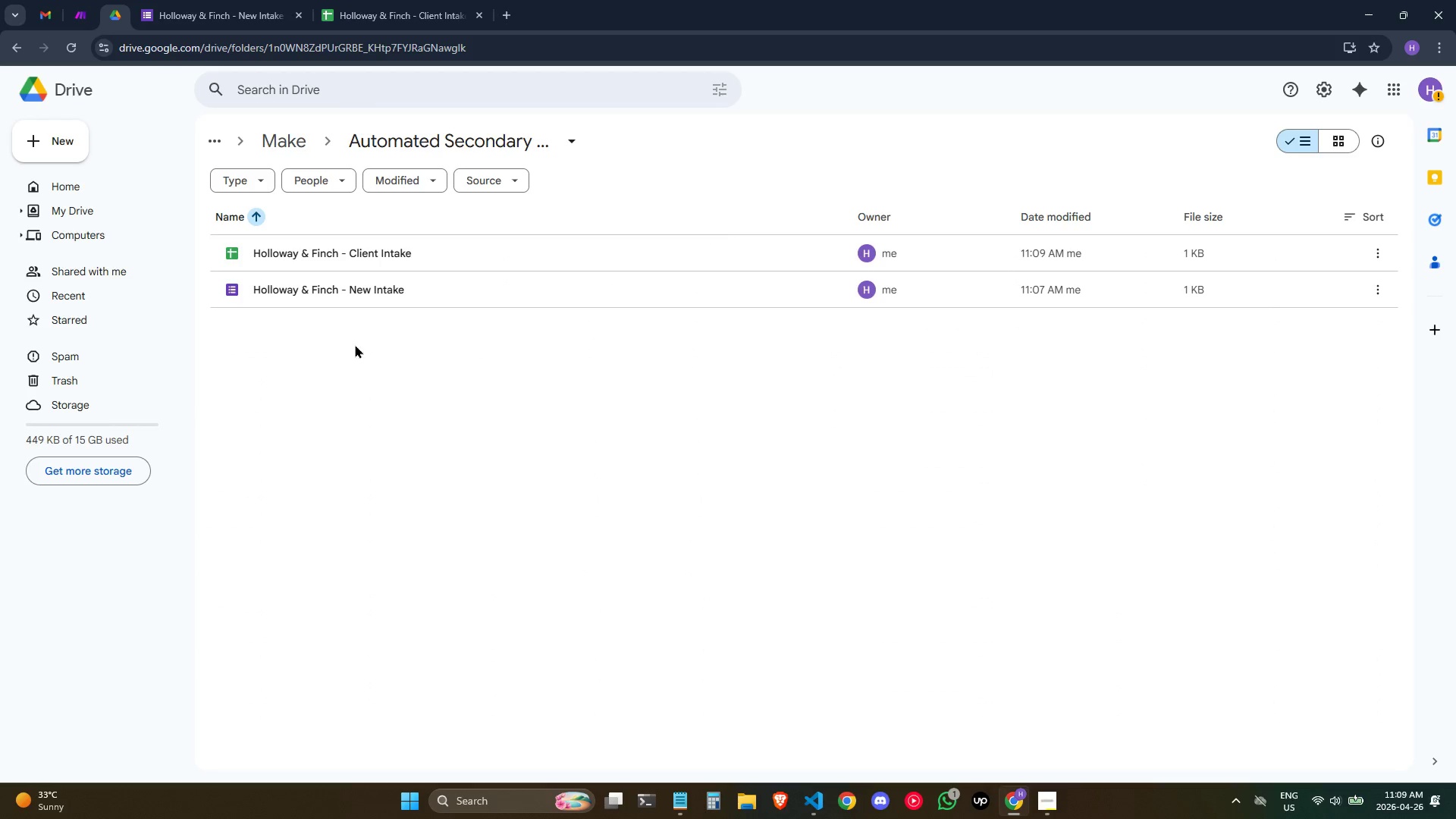 
right_click([355, 344])
 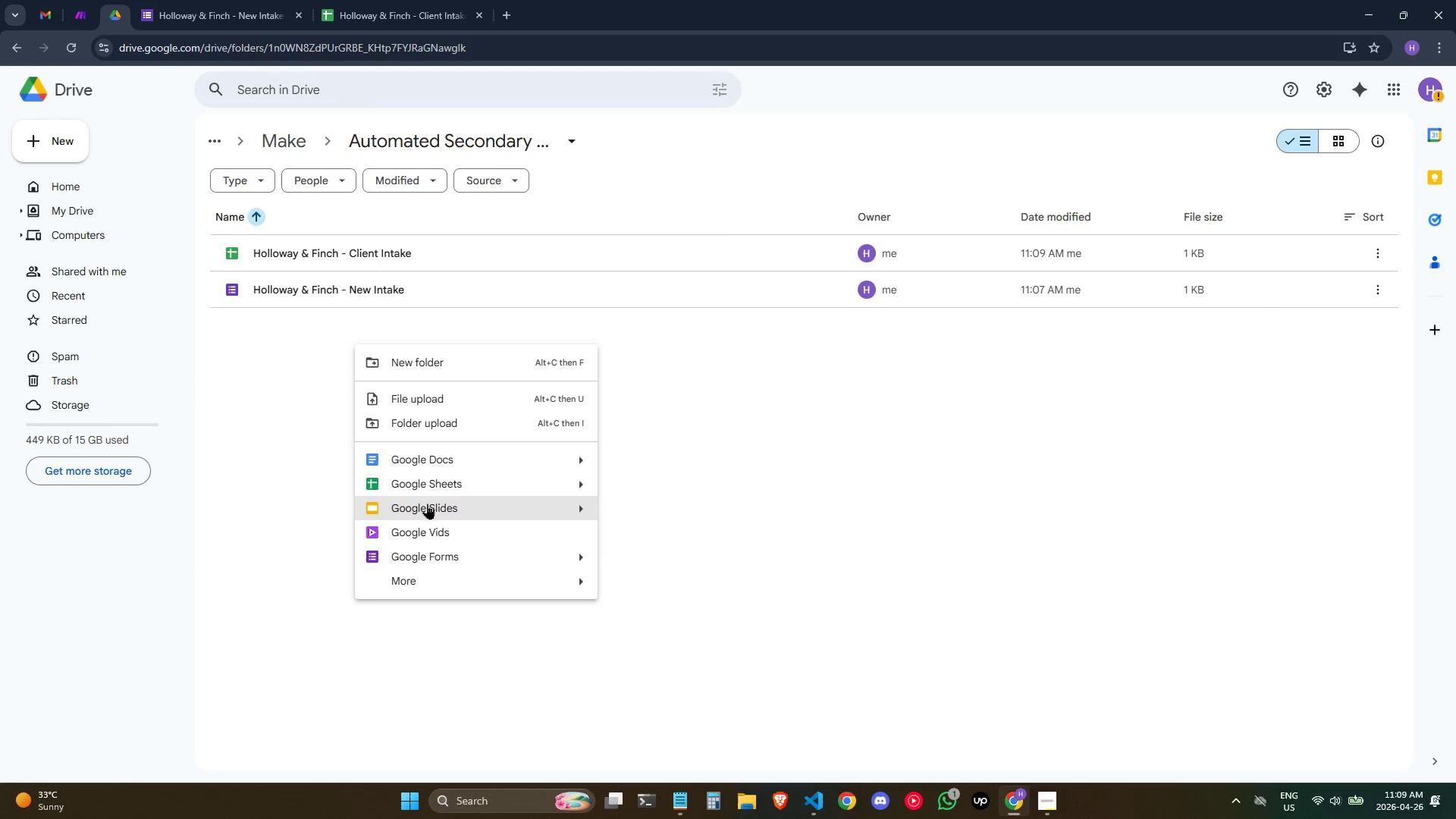 
left_click([435, 477])
 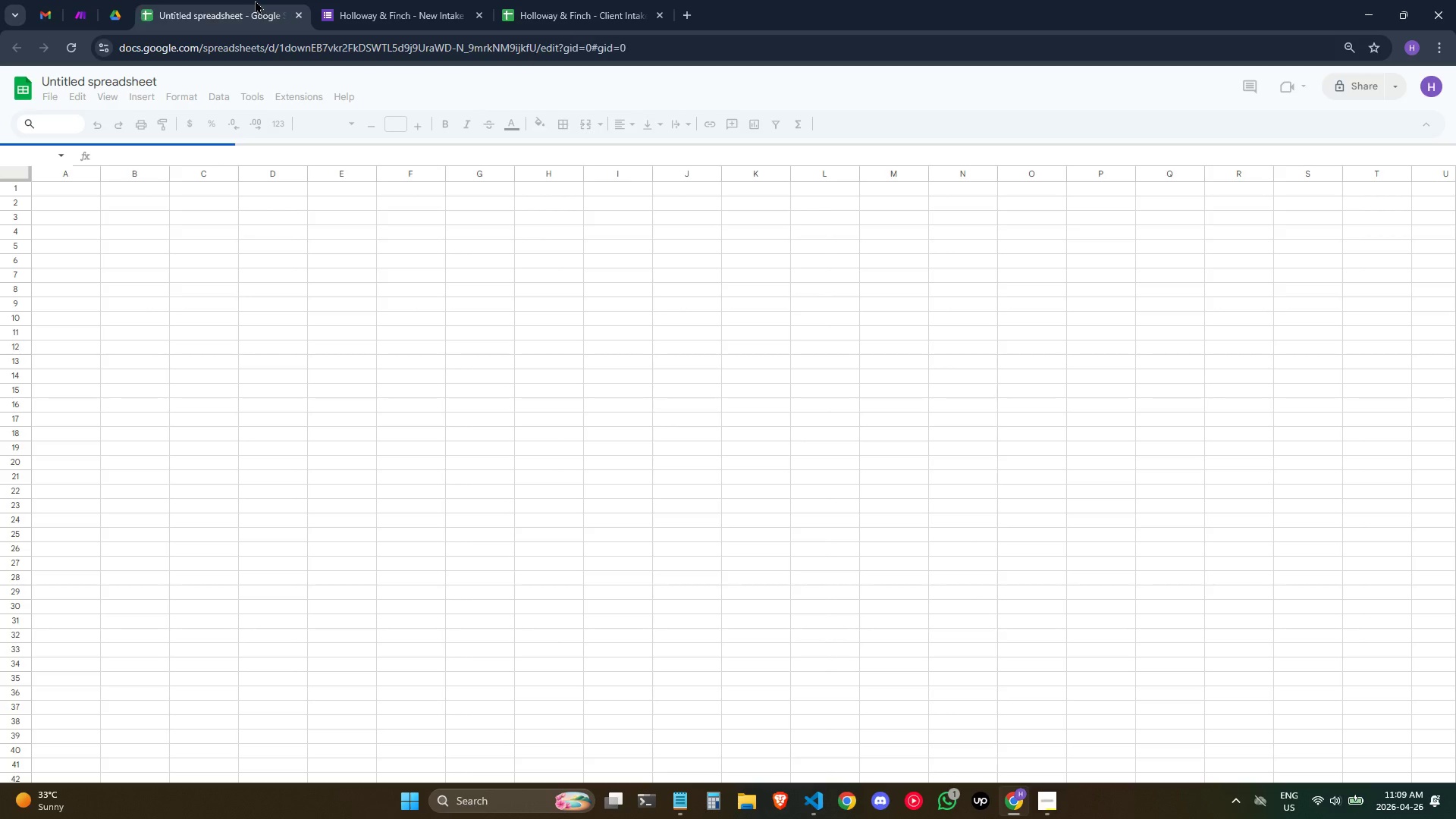 
left_click_drag(start_coordinate=[255, 0], to_coordinate=[591, 0])
 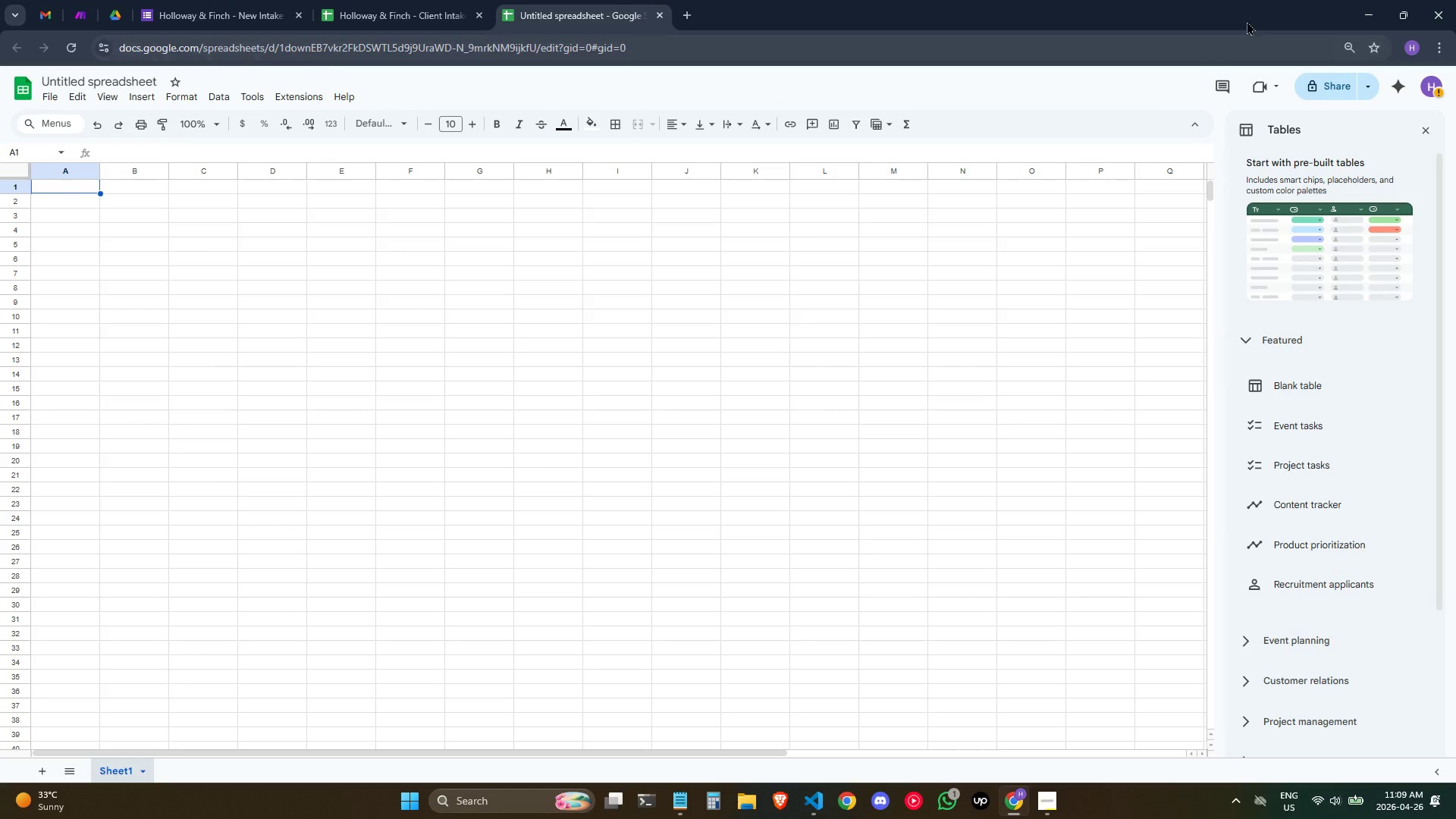 
left_click([1420, 125])
 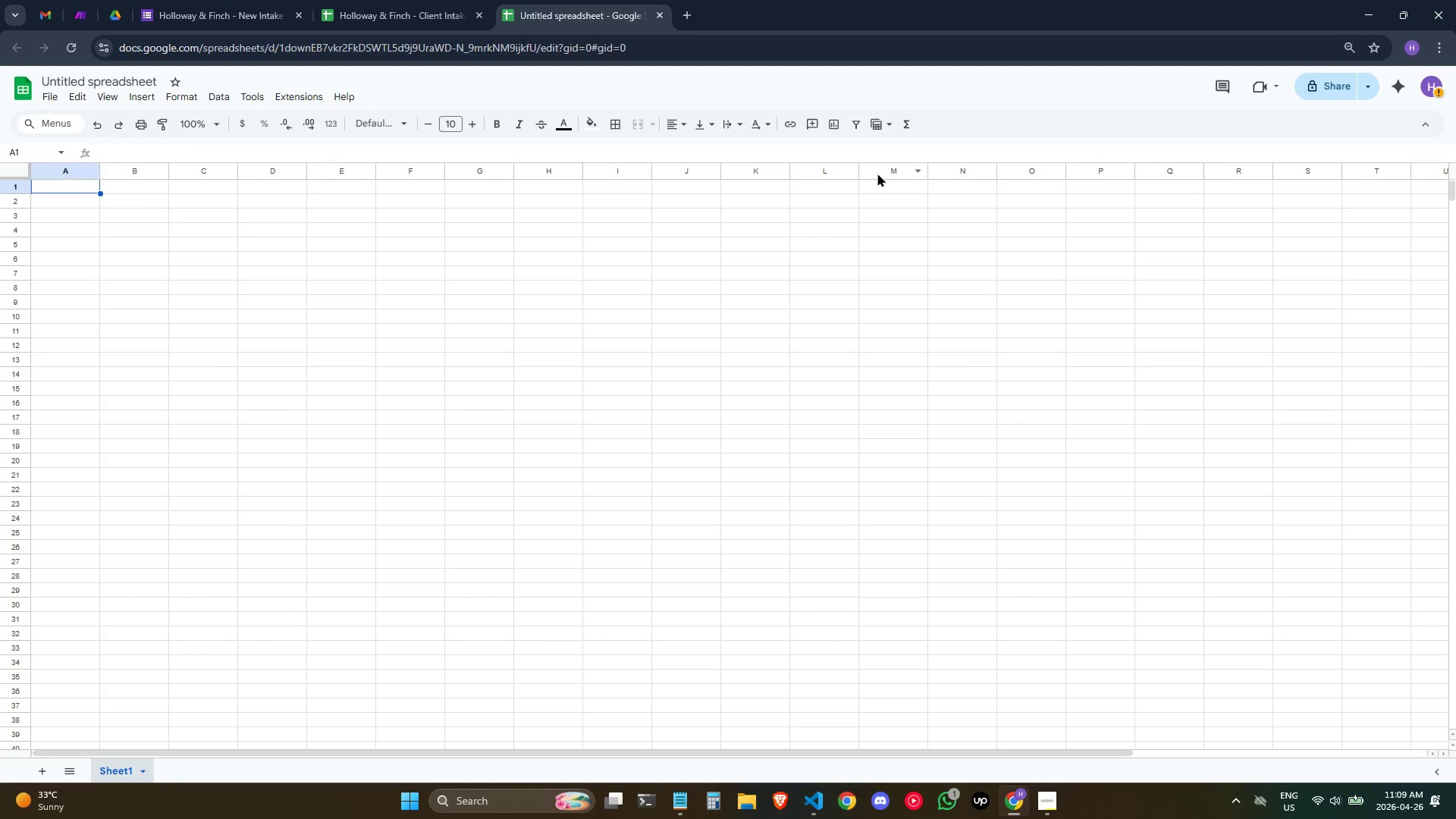 
left_click([86, 73])
 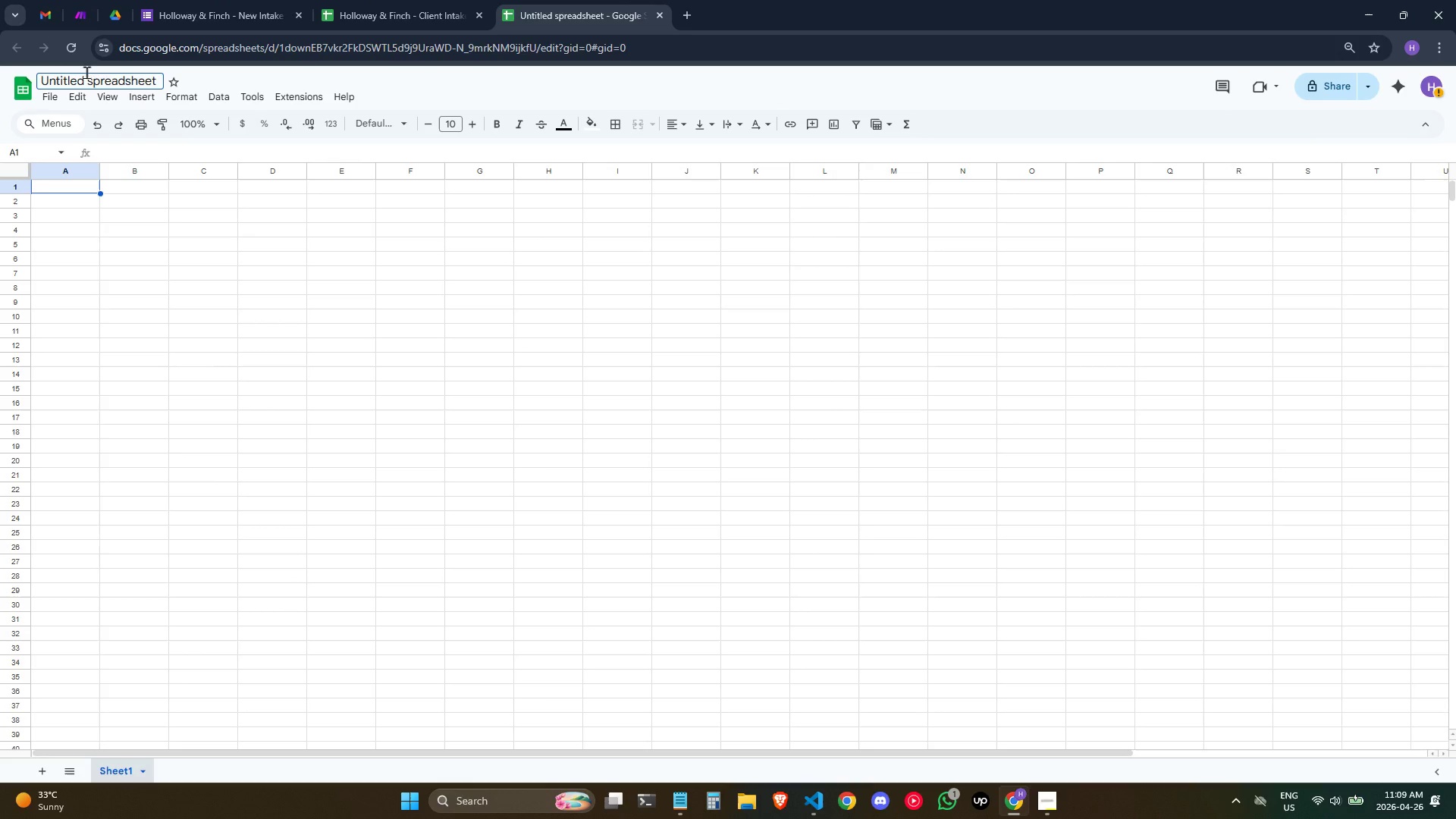 
key(Control+A)
 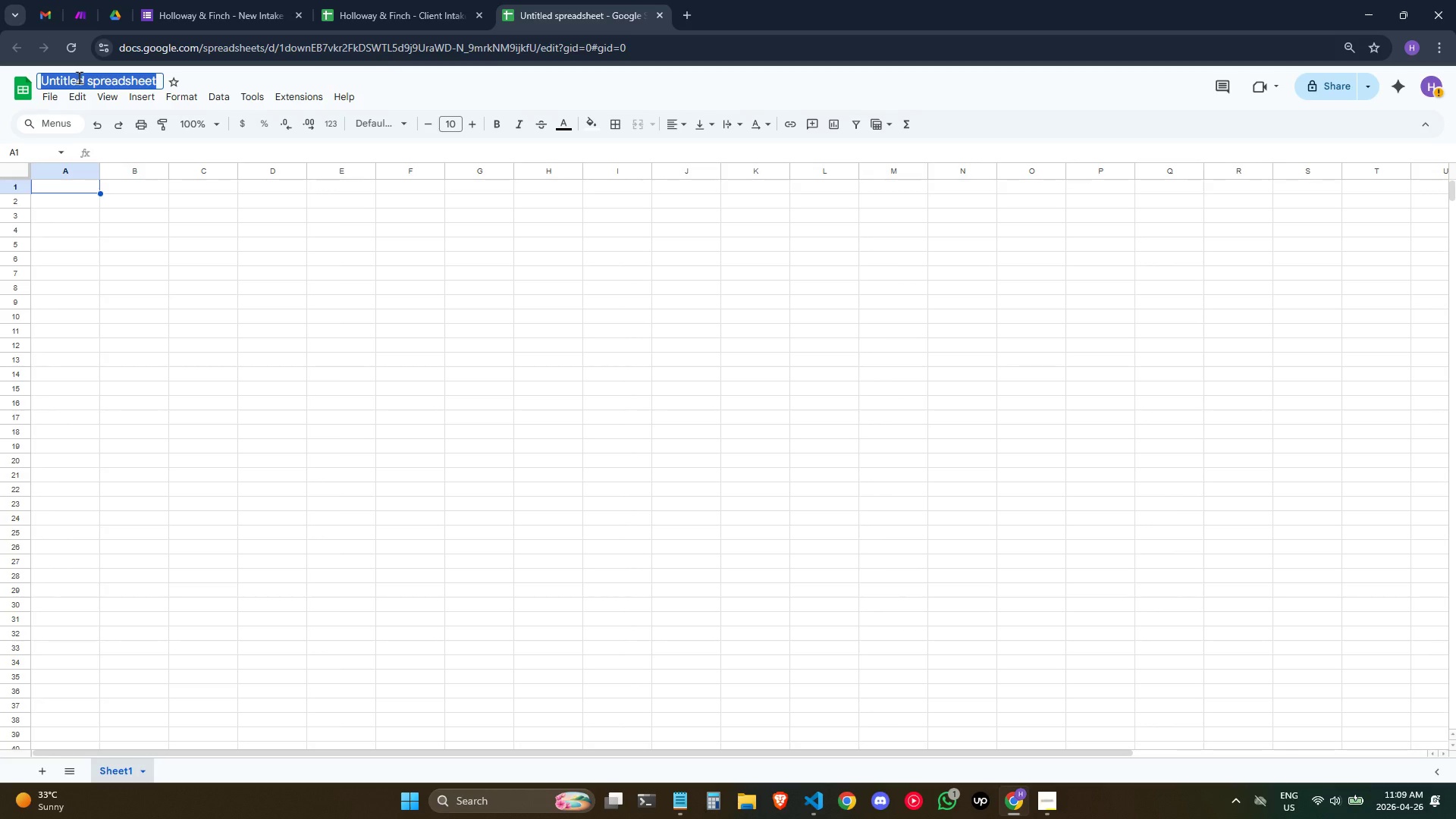 
type(Hollo)
 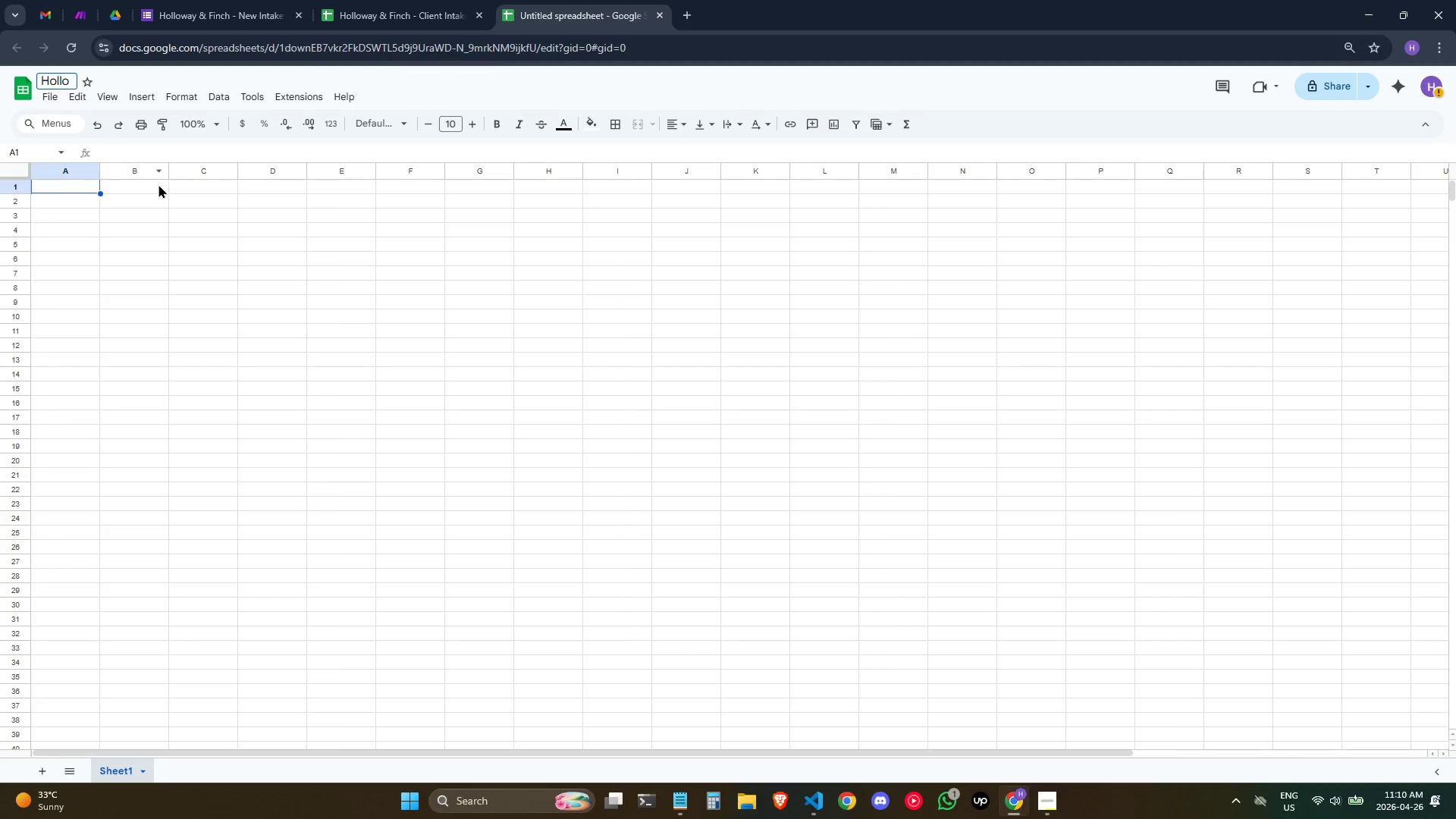 
key(W)
 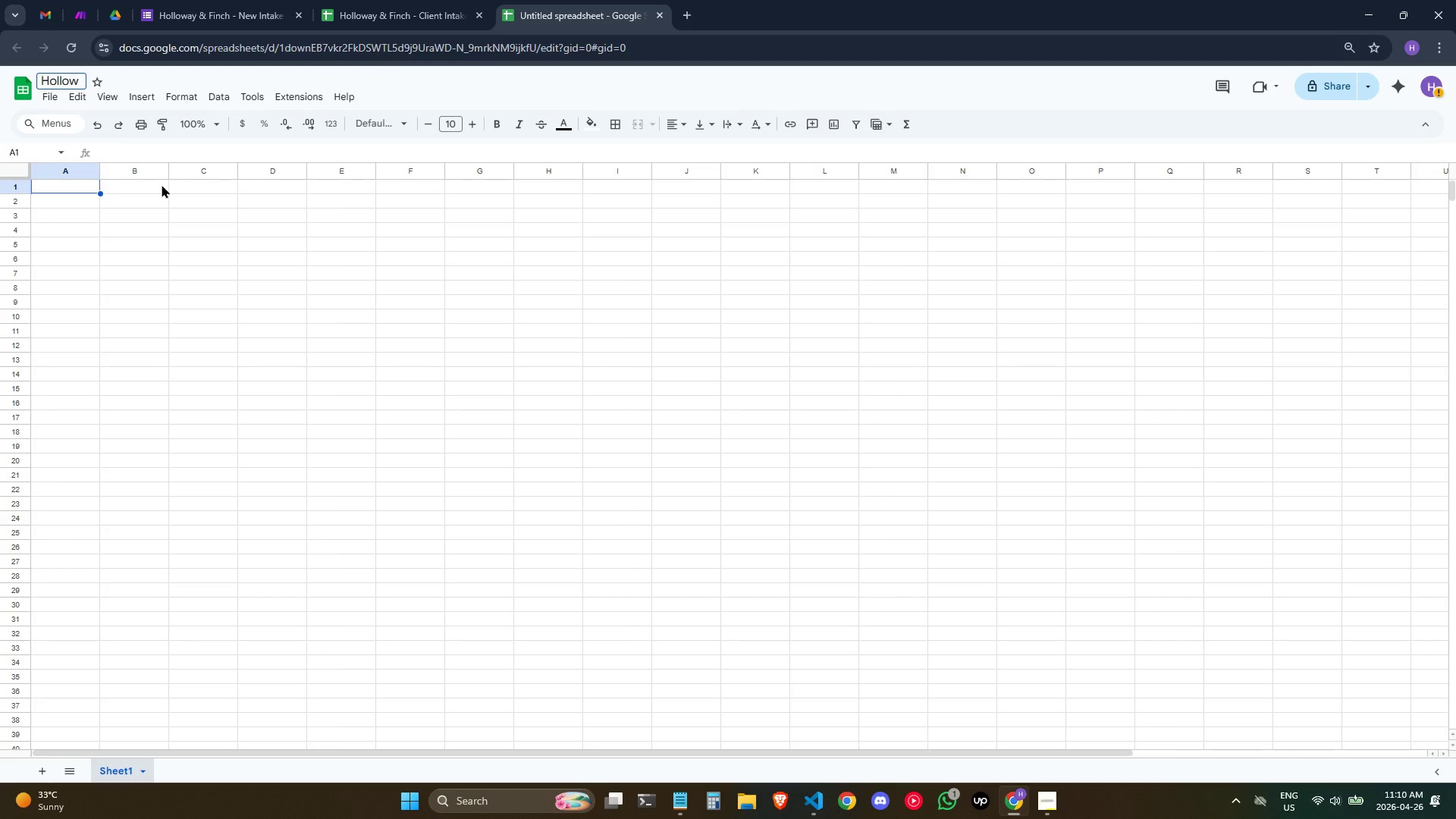 
type(ay & Finch - C)
key(Backspace)
type(d)
key(Backspace)
type(dO)
key(Backspace)
key(Backspace)
type(Document Delev)
key(Backspace)
key(Backspace)
type(ivry Registry)
 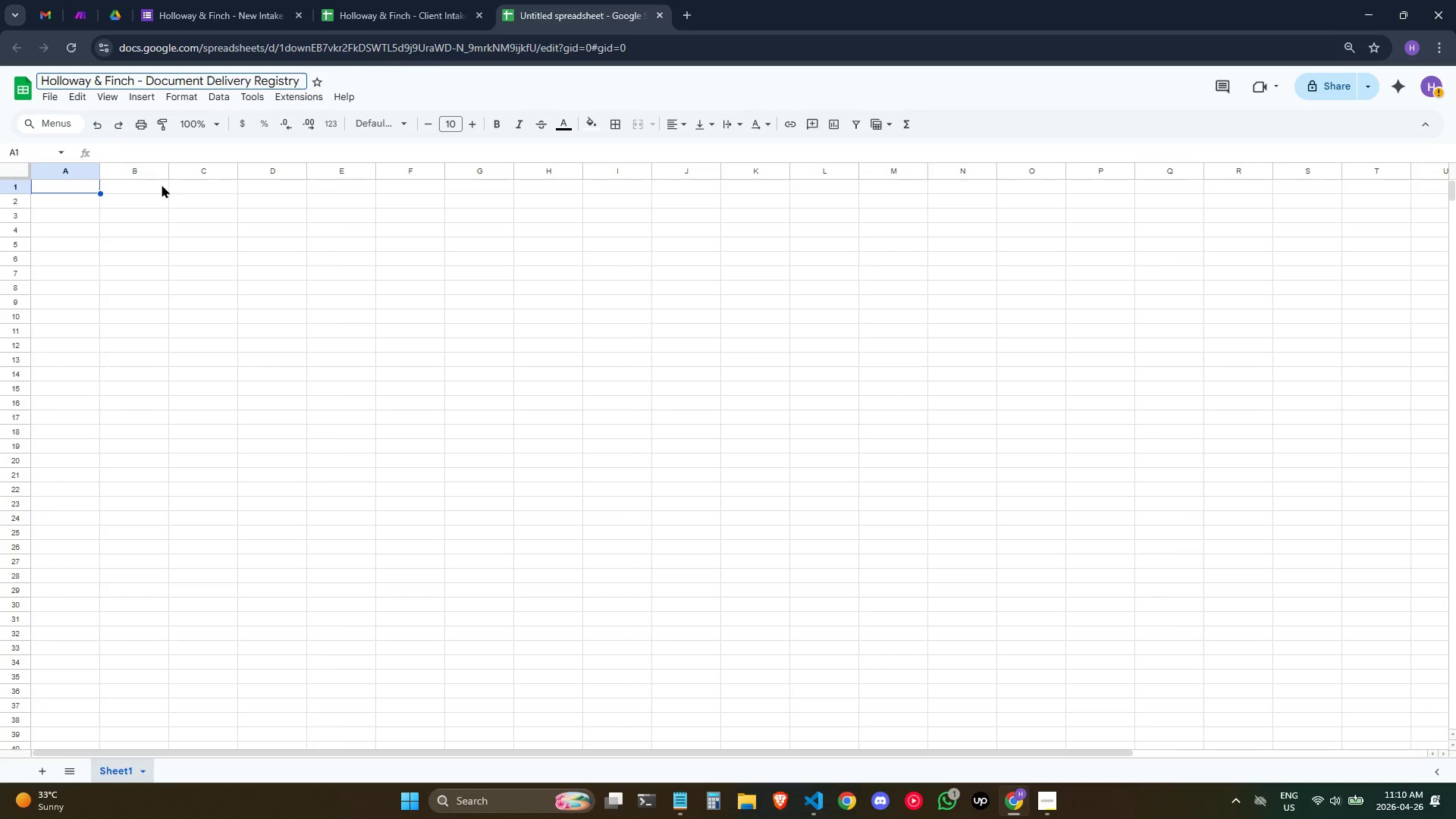 
mouse_move([196, 149])
 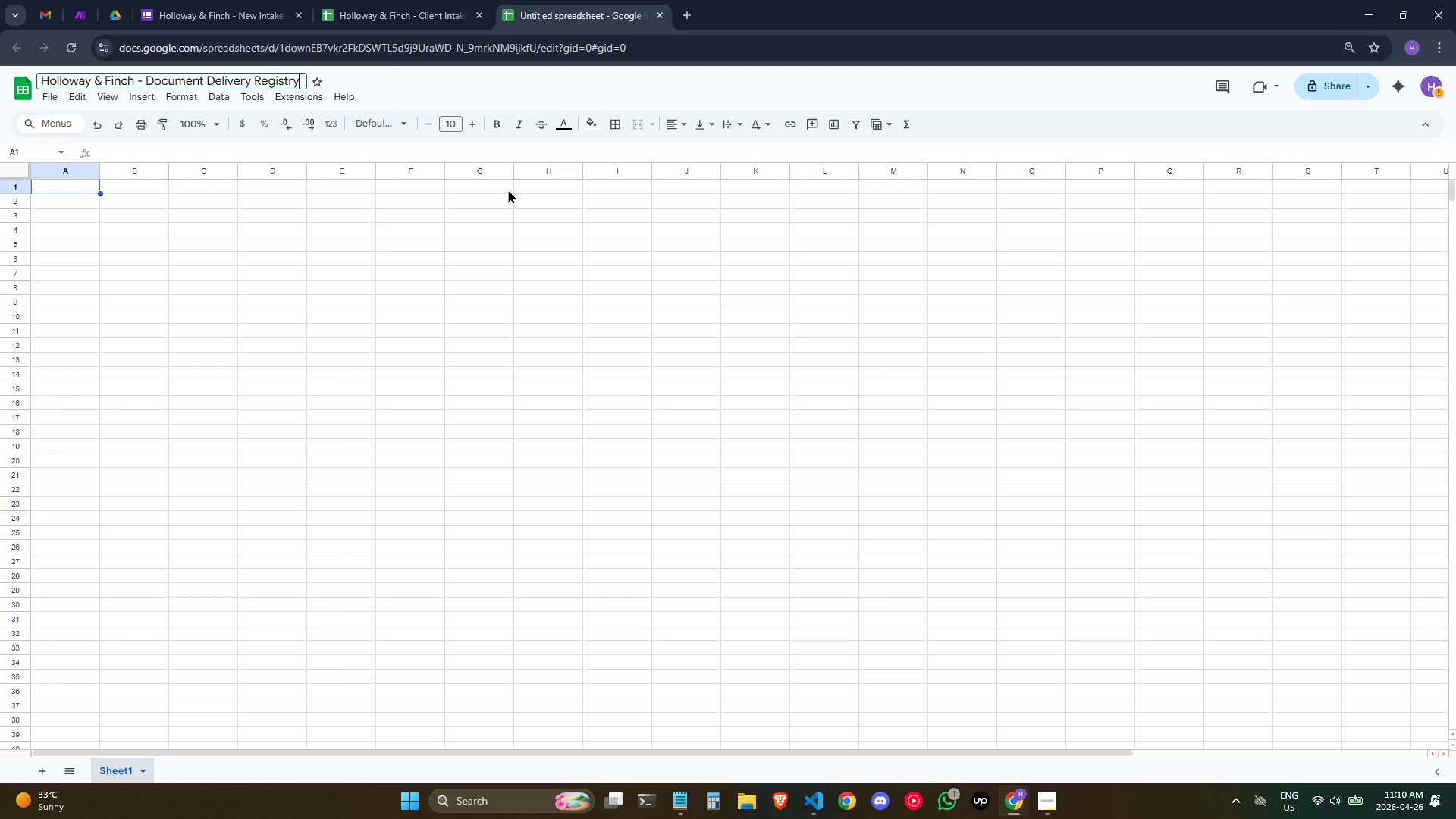 
wait(12.03)
 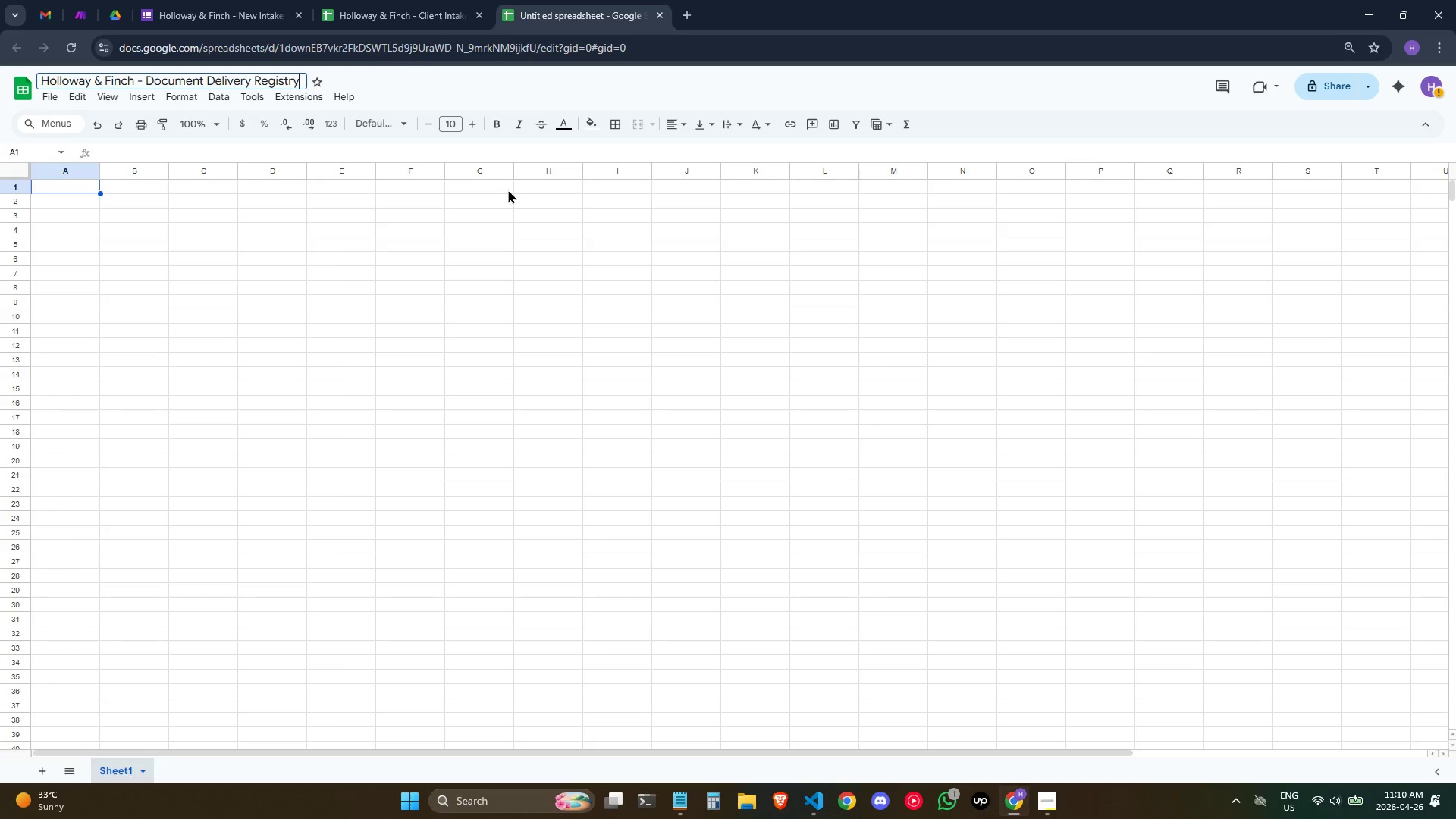 
left_click([118, 771])
 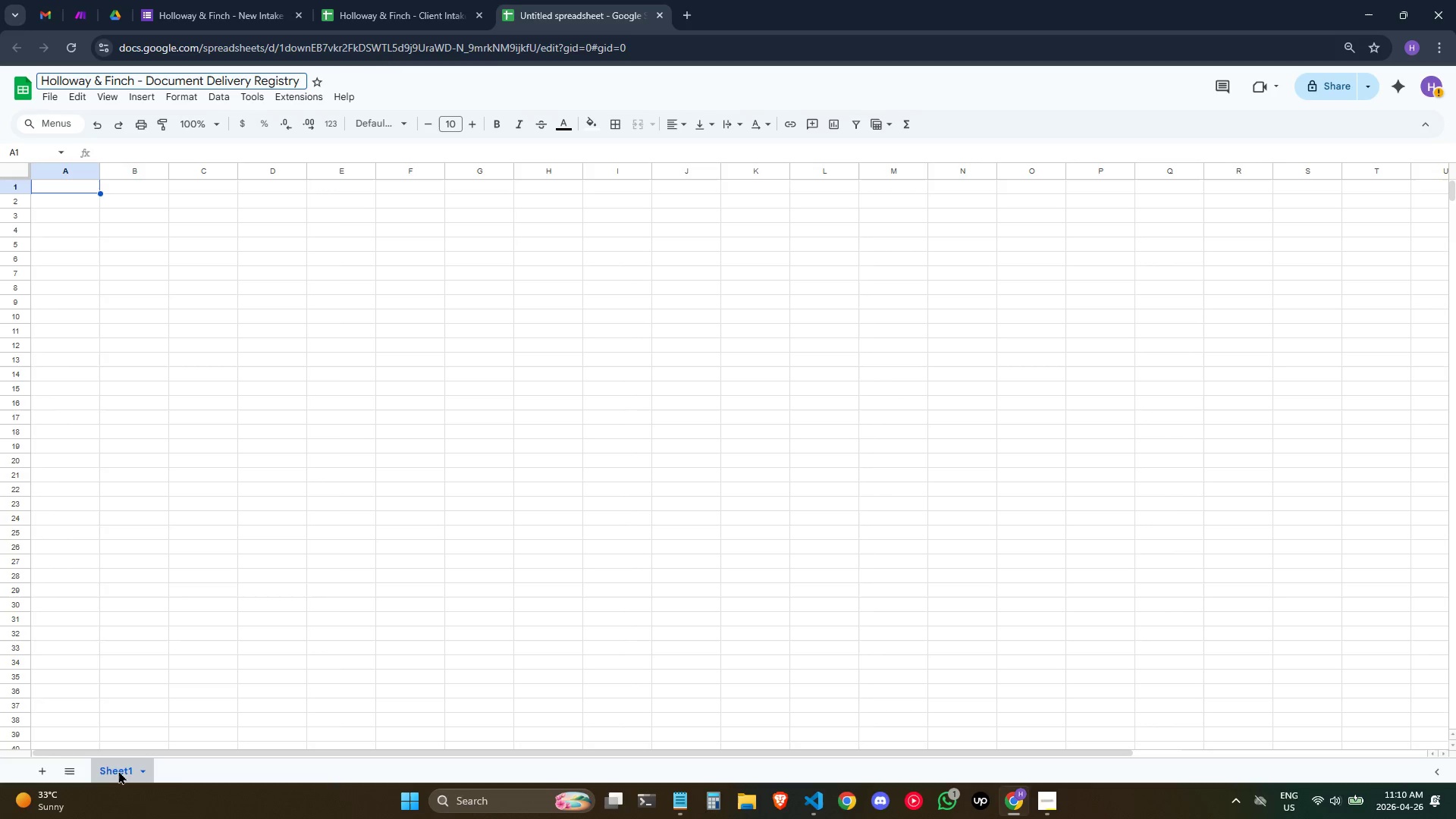 
double_click([118, 770])
 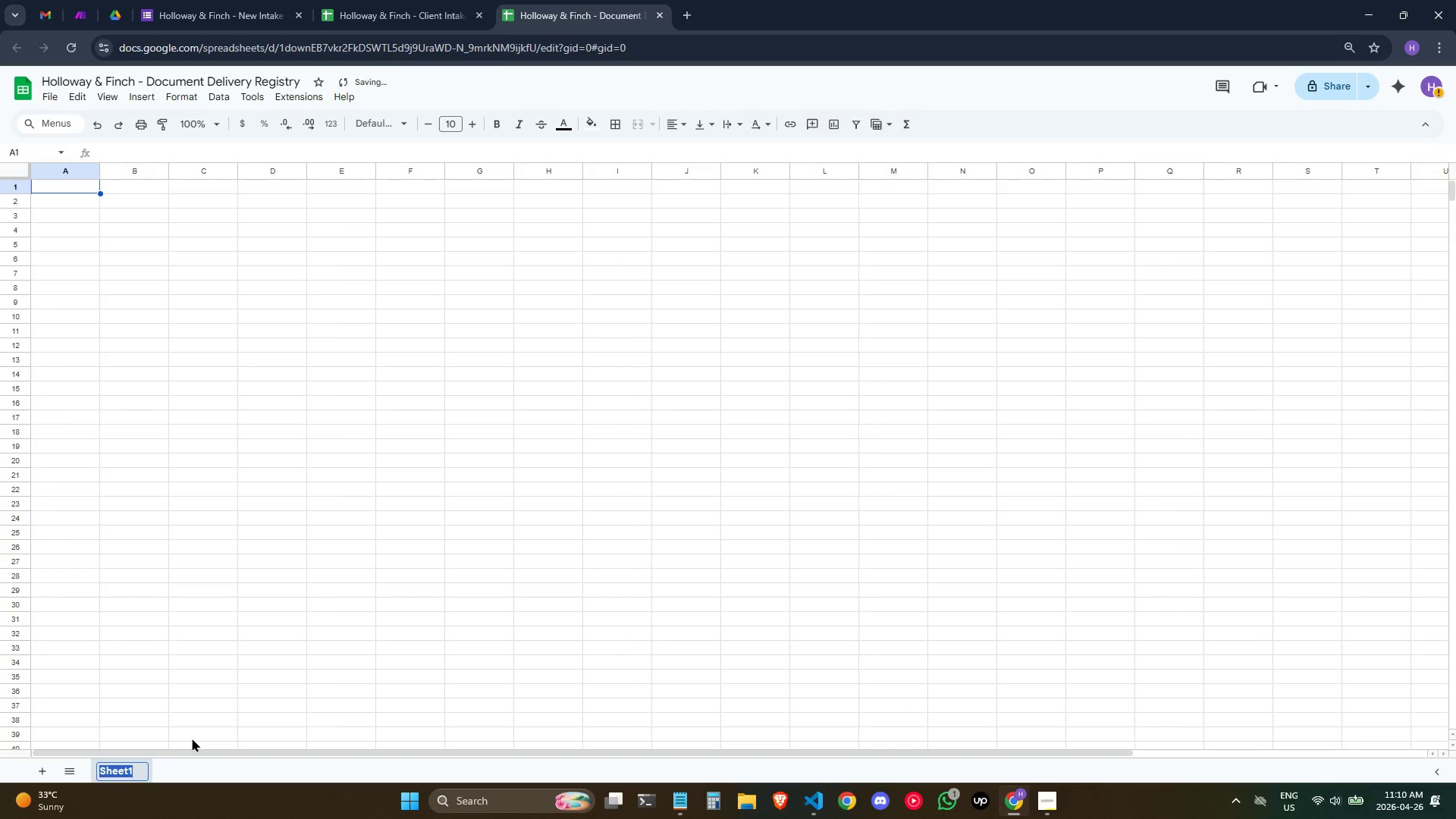 
type(Registry)
 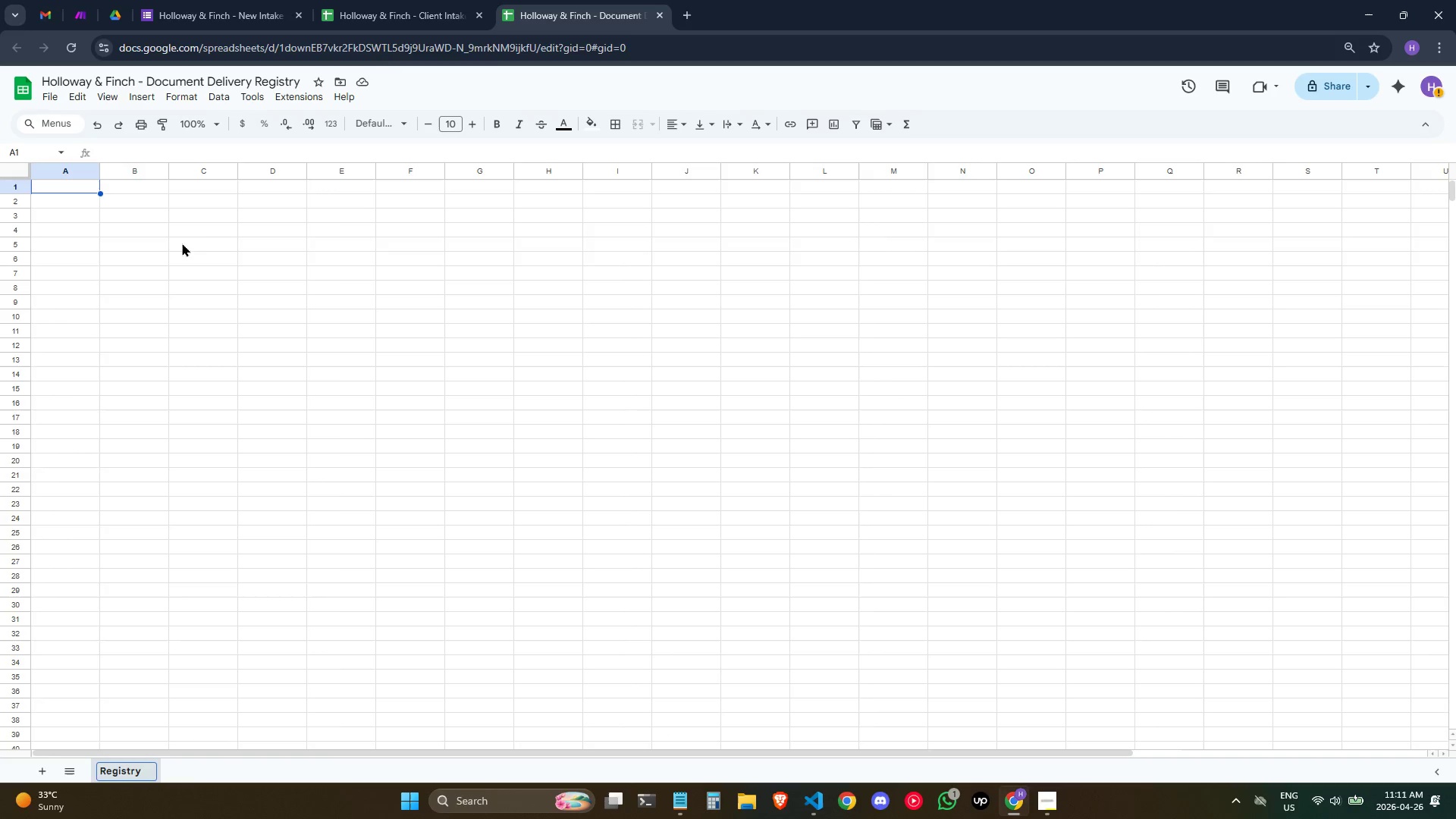 
wait(5.3)
 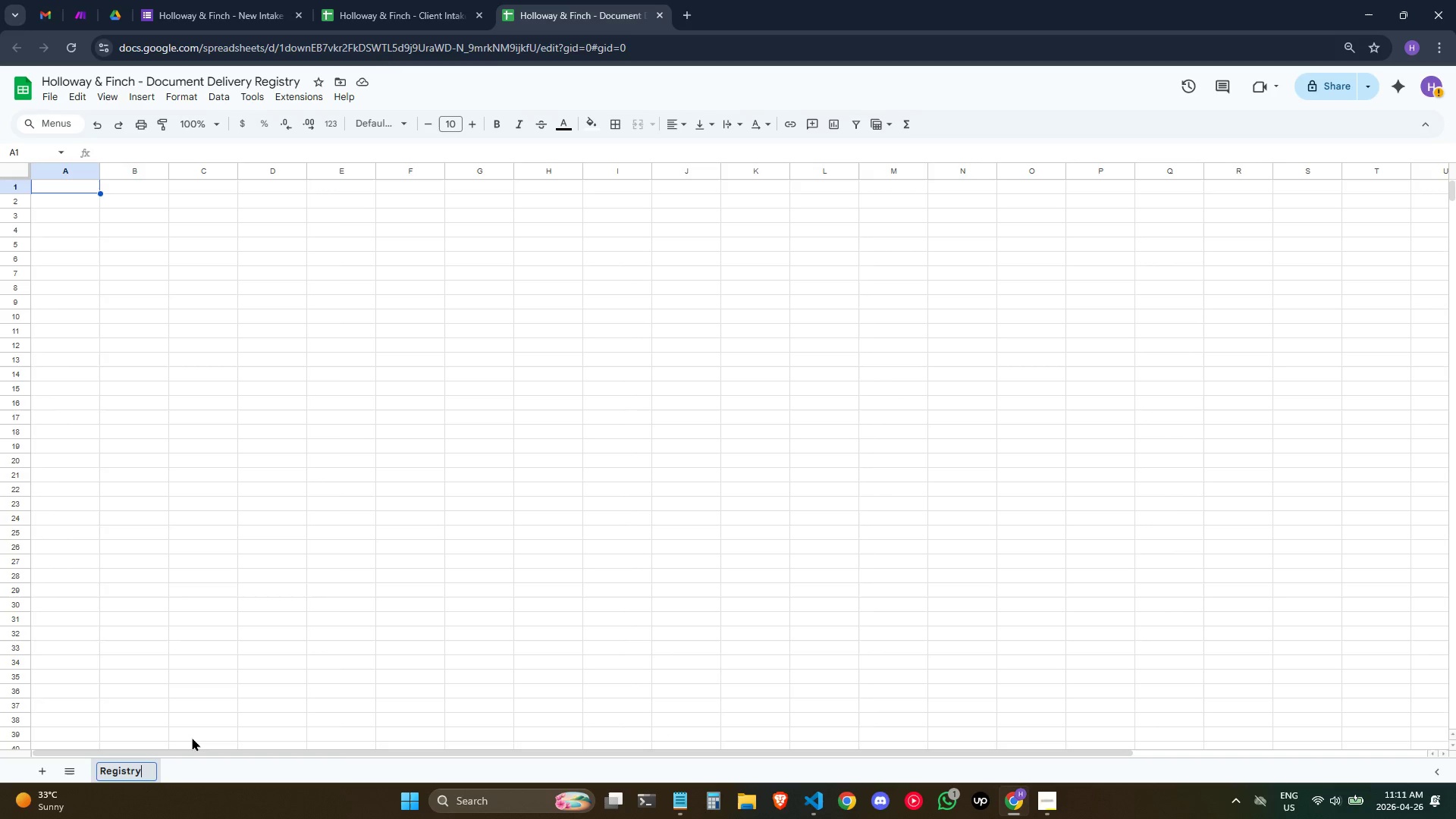 
left_click([78, 187])
 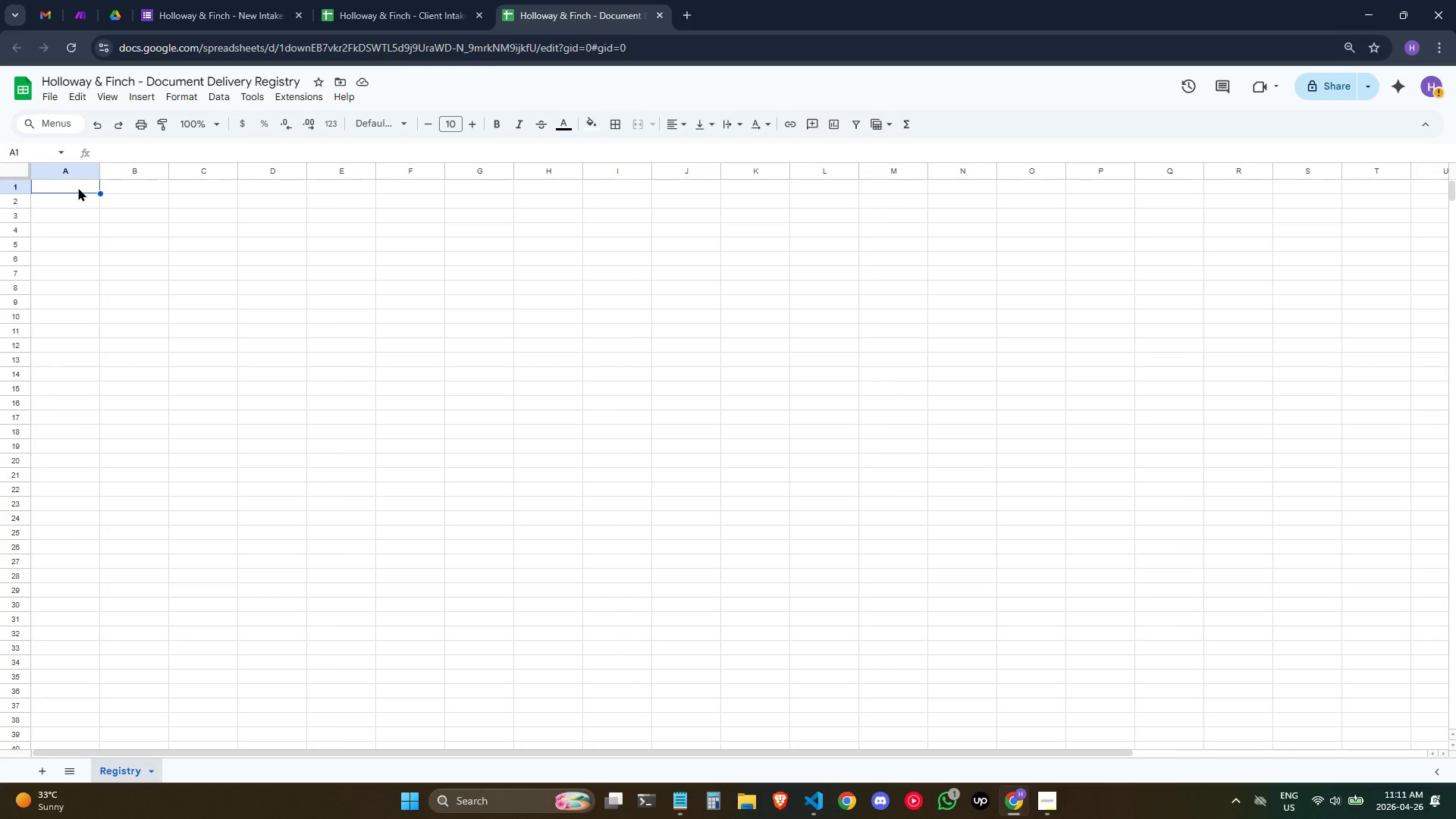 
wait(7.7)
 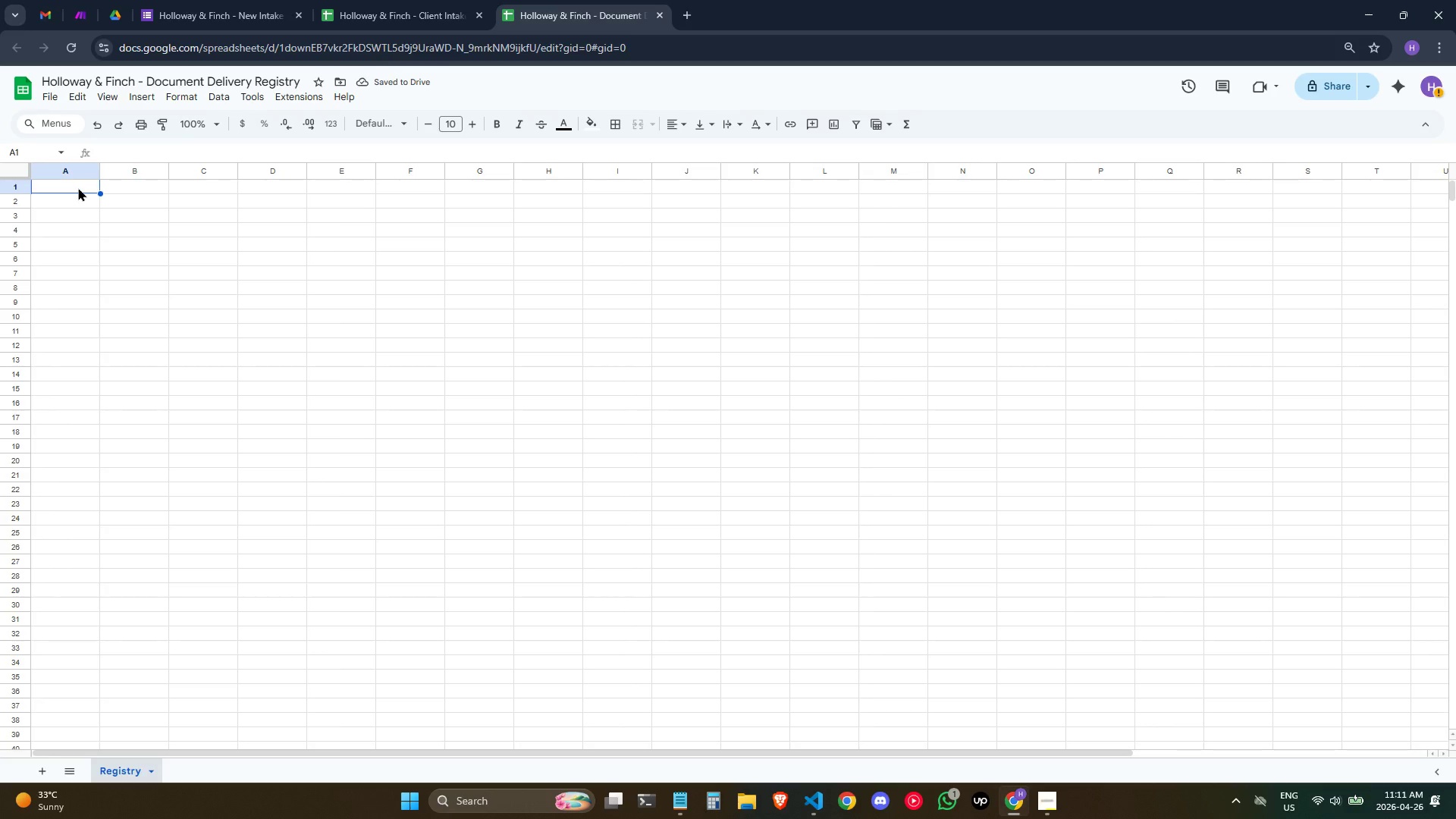 
left_click([78, 187])
 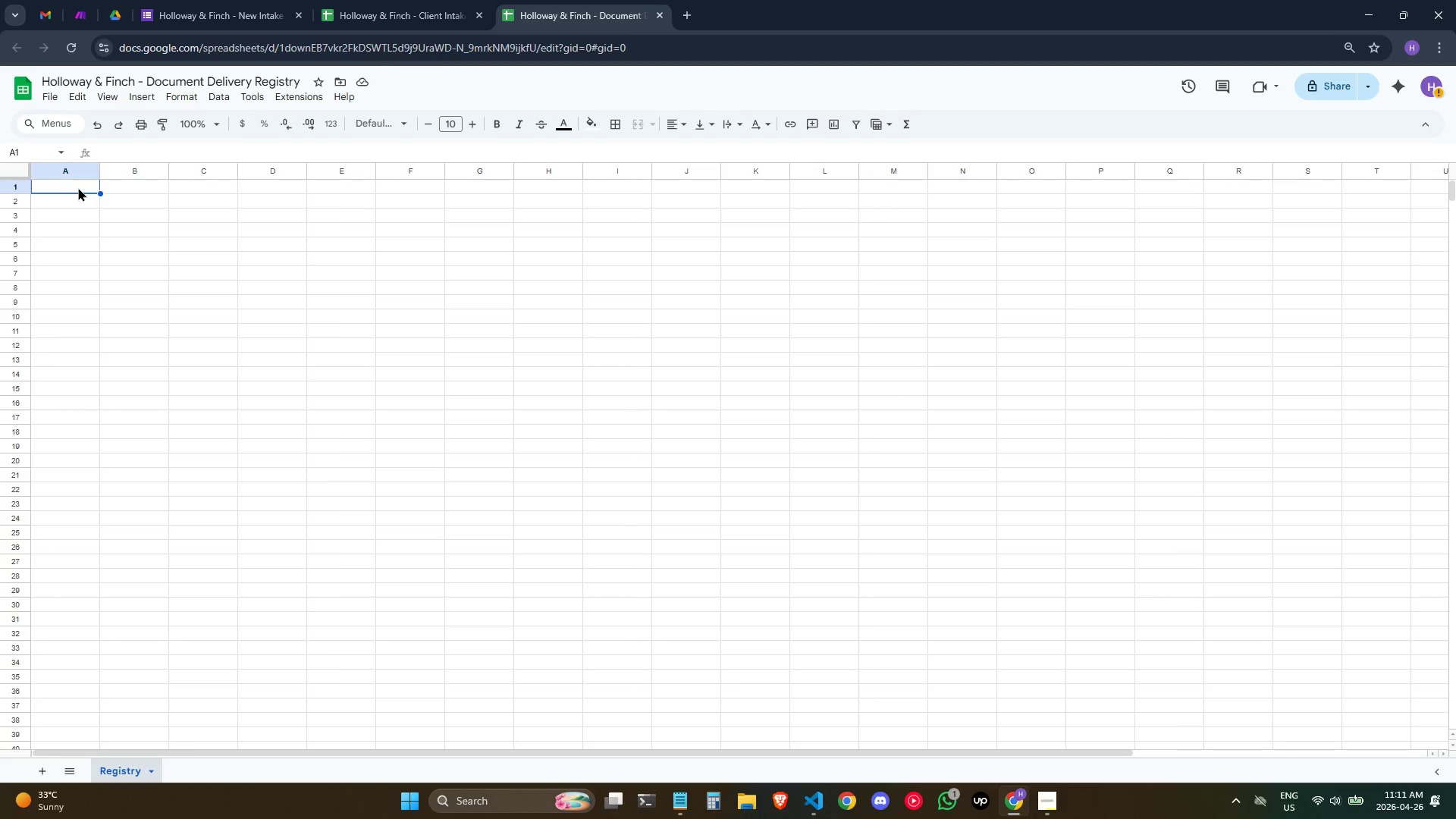 
type(Registry)
key(Tab)
 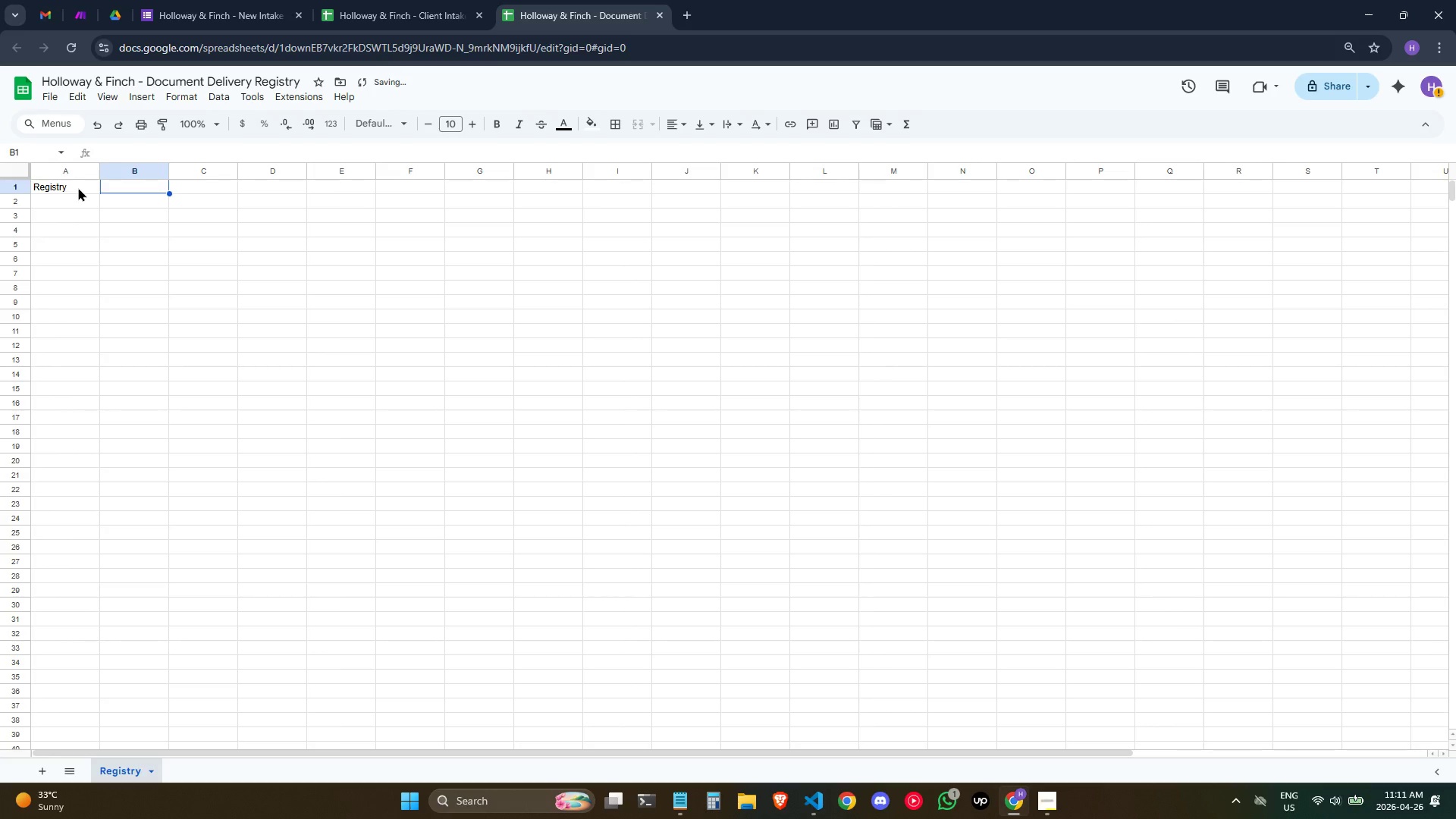 
double_click([78, 187])
 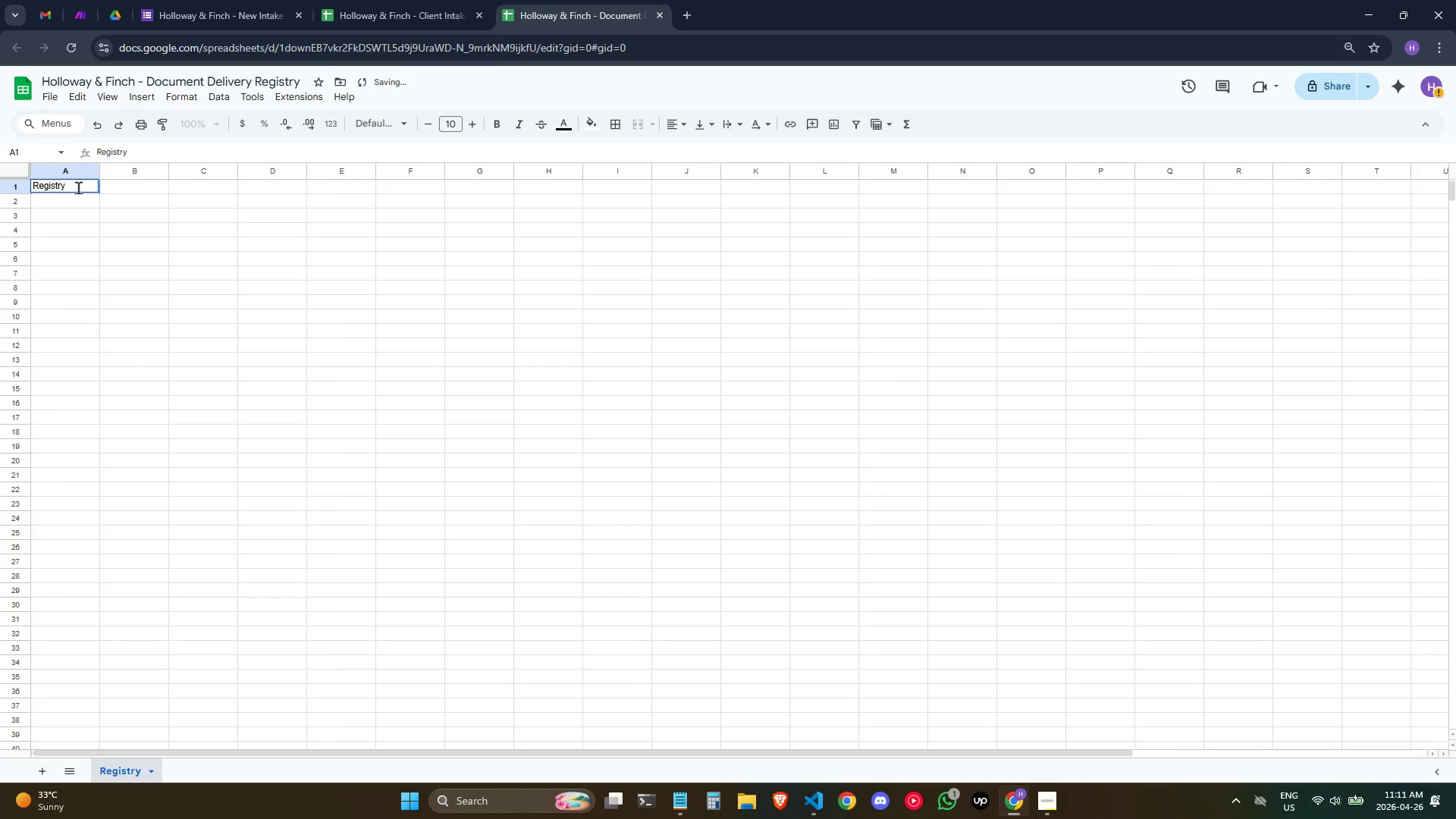 
type( ID)
key(Tab)
 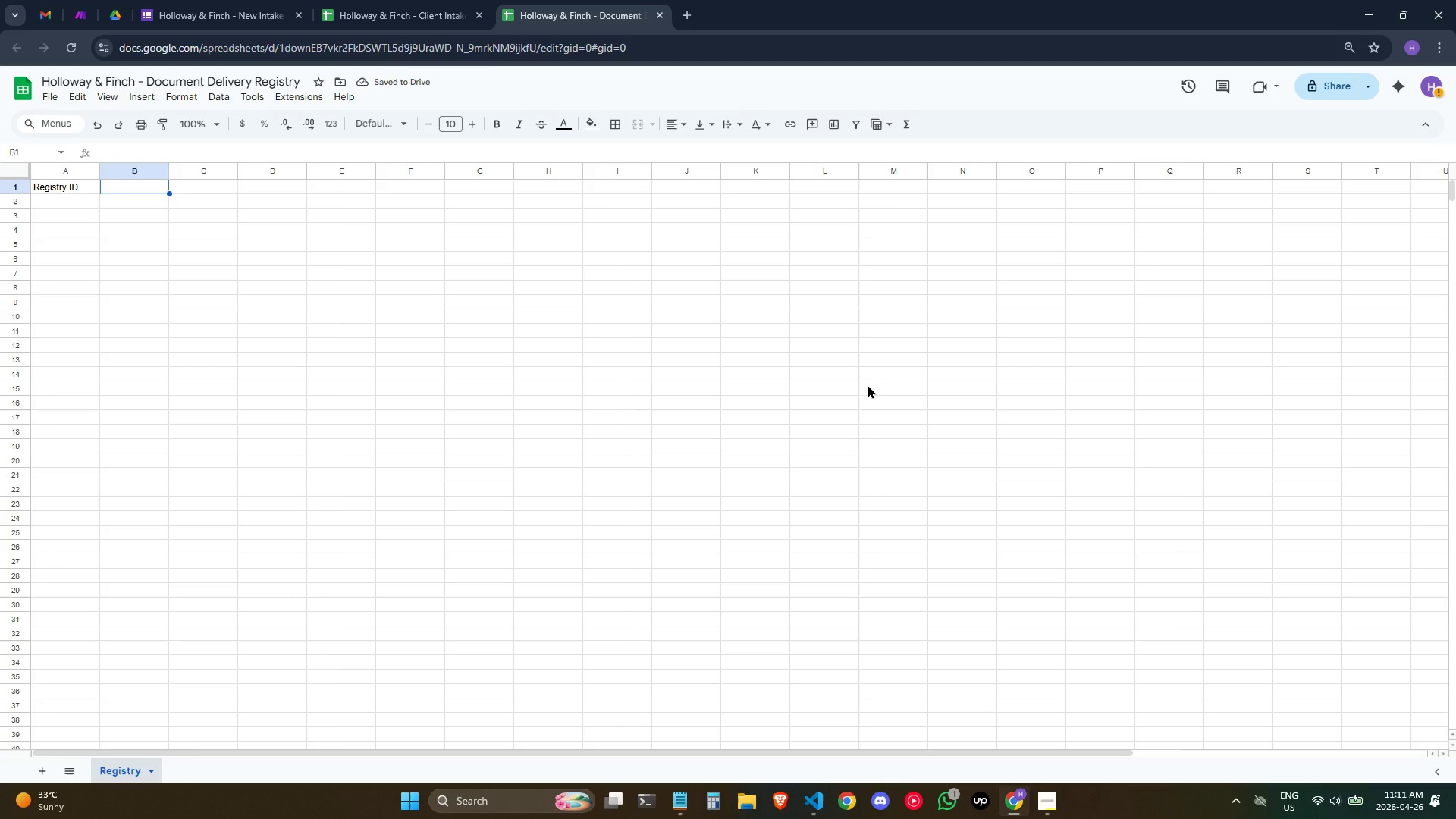 
type(dAT)
key(Backspace)
key(Backspace)
key(Backspace)
type(Date Added)
key(Tab)
type(Primary Ck)
key(Backspace)
type(lient Name)
key(Tab)
type(Matter)
 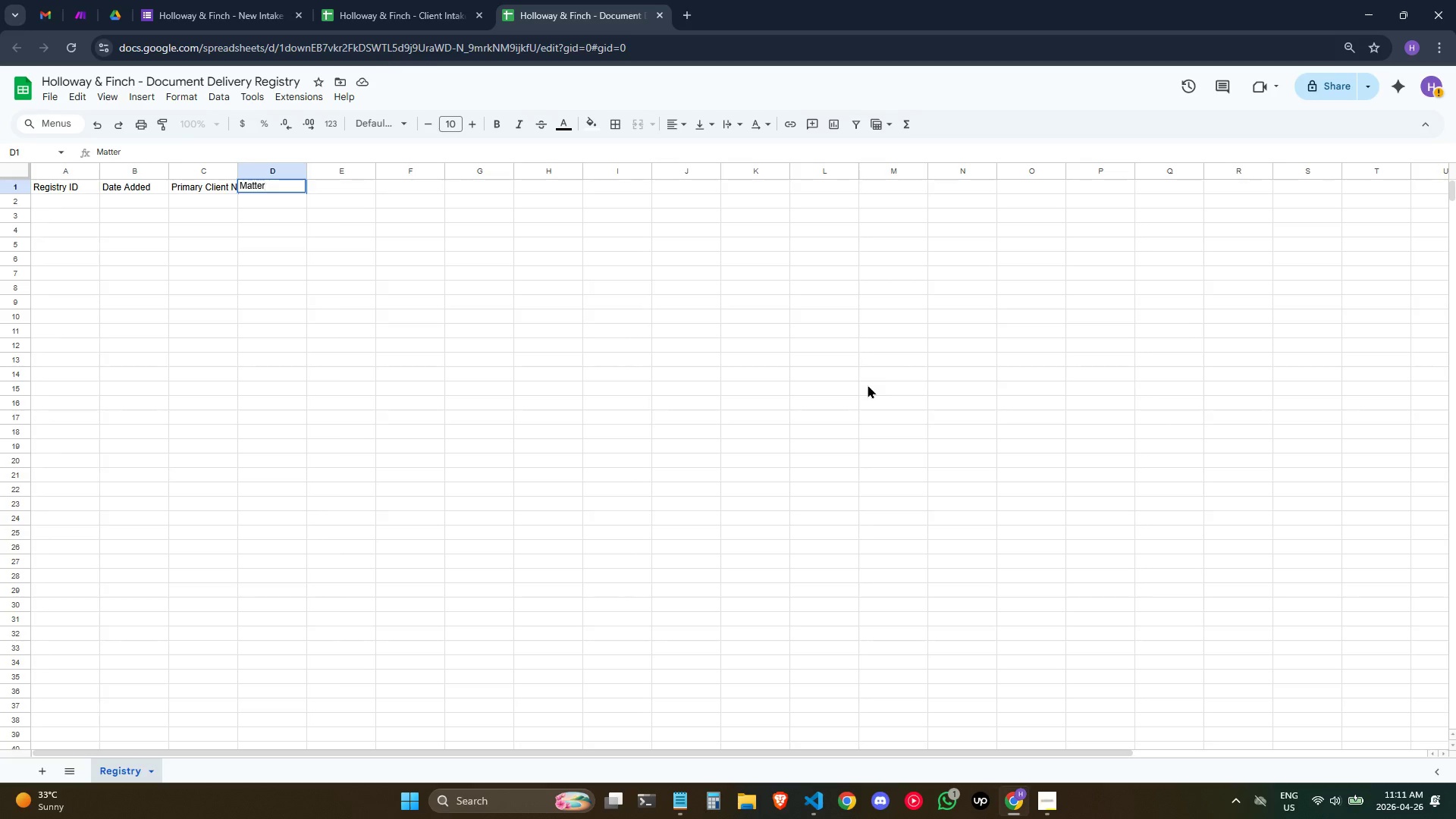 
type( Type)
key(Tab)
type(Secondary Contact Name)
key(Tab)
type(Secondary )
 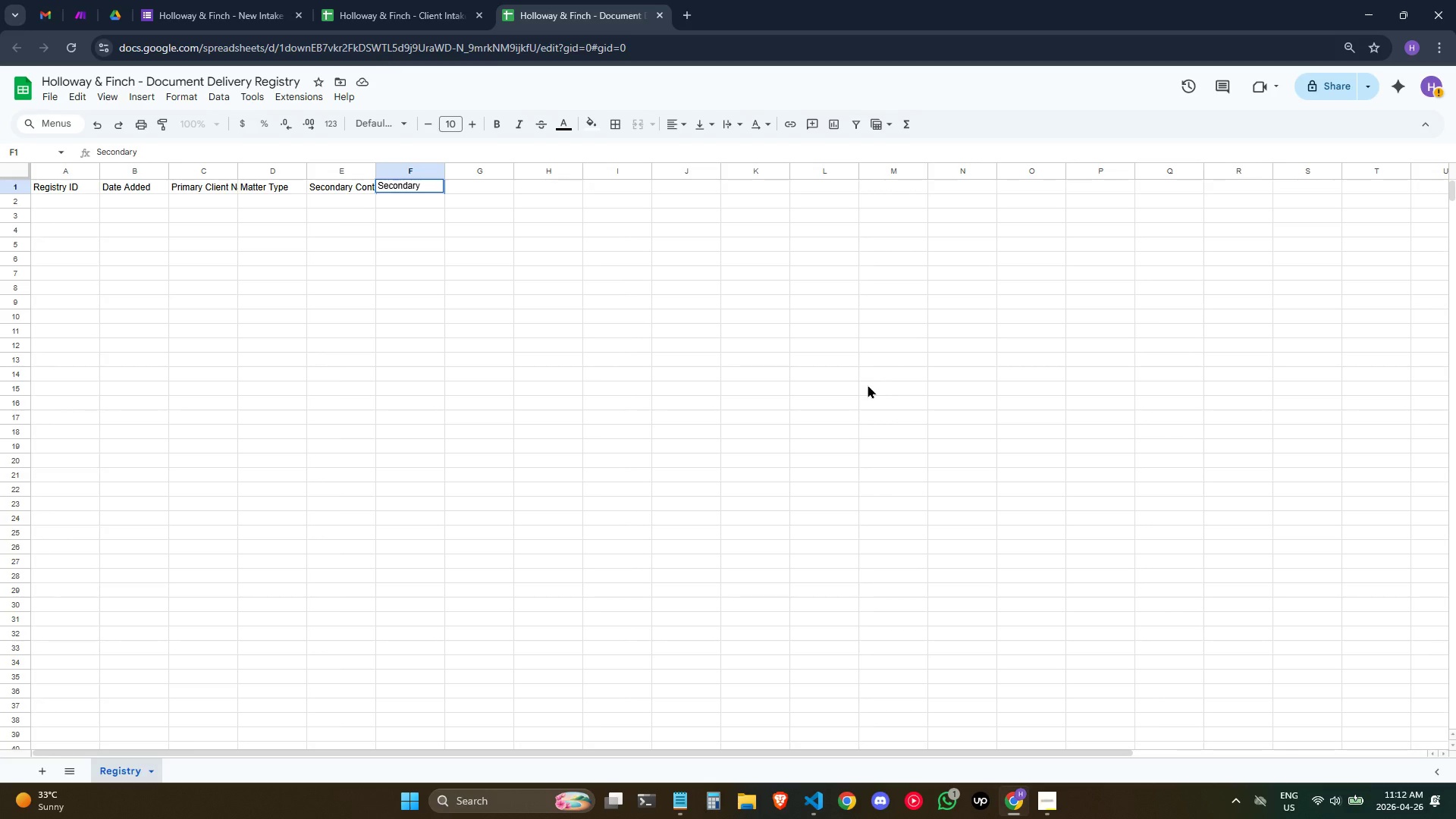 
left_click([868, 384])
 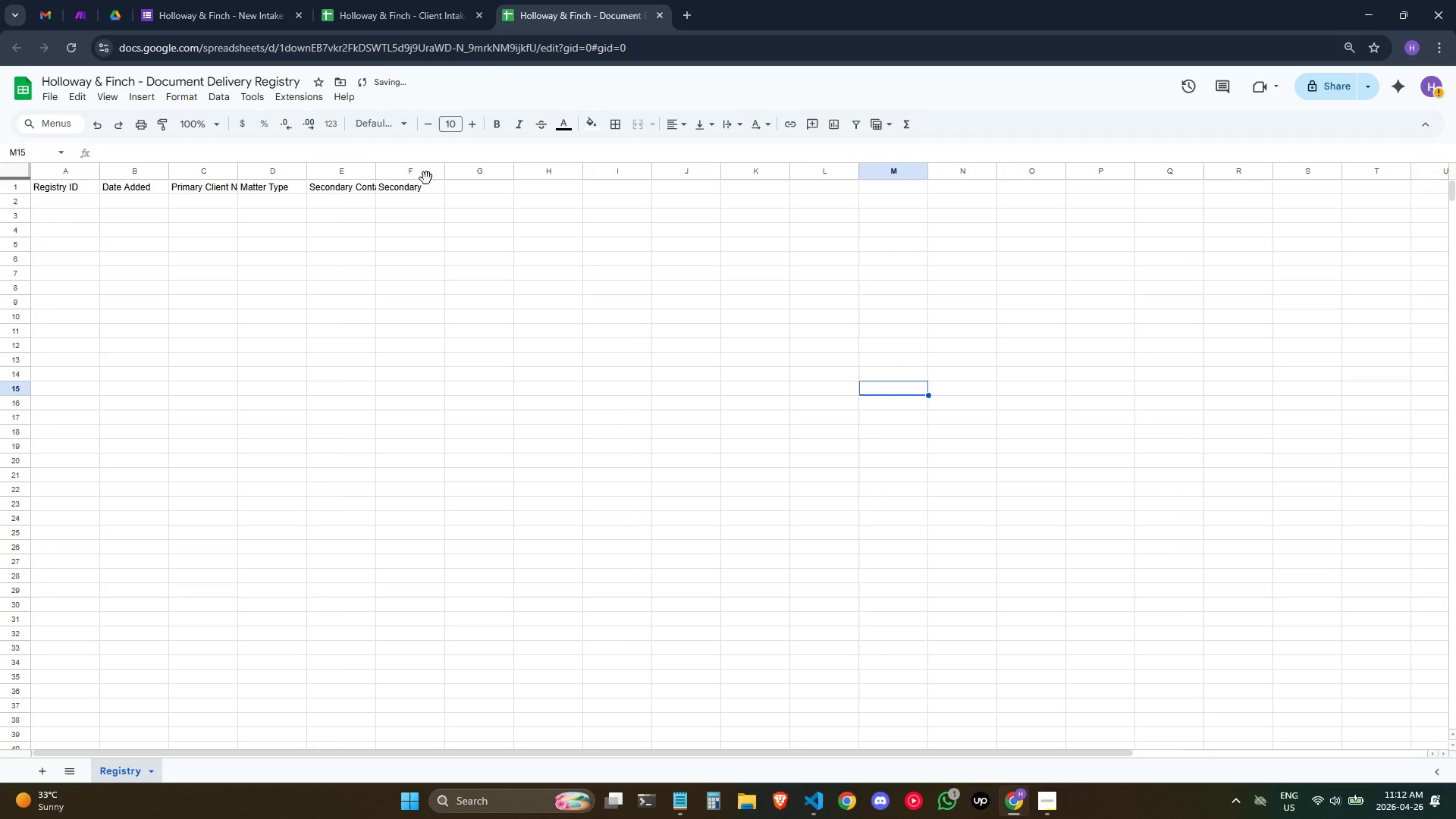 
double_click([428, 184])
 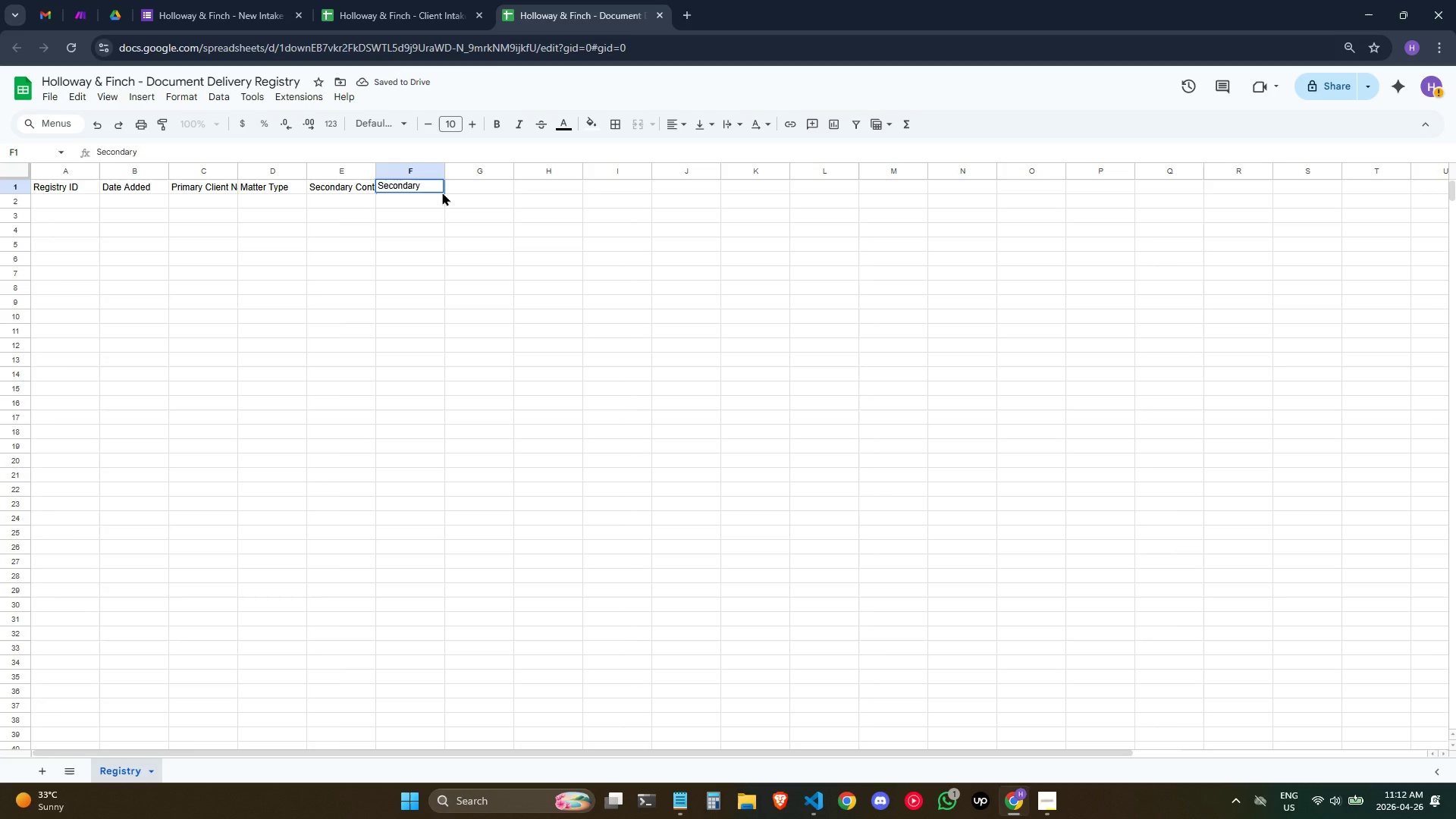 
type(Contact Email)
key(Tab)
type(Secondary Contact RElationship)
 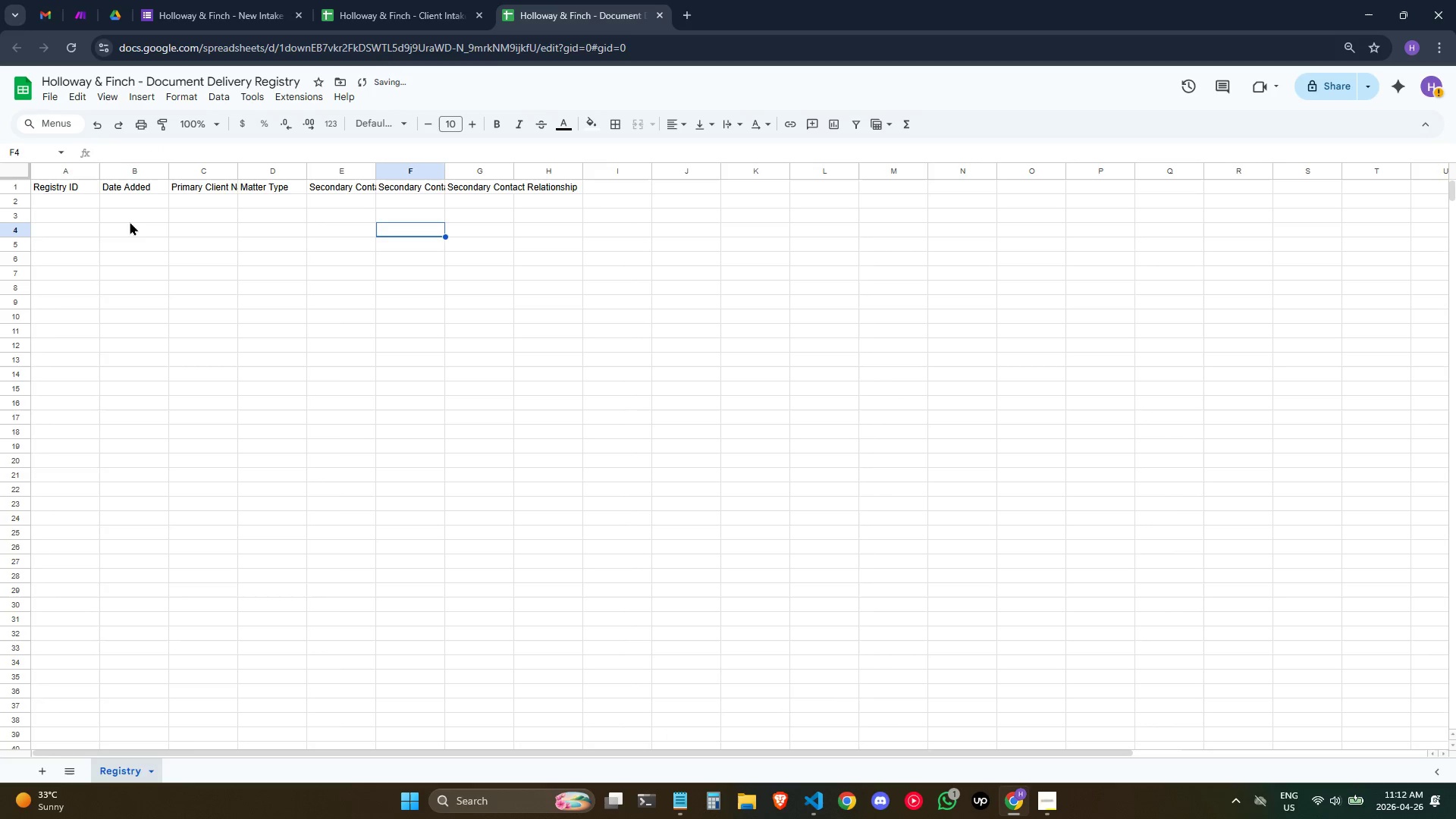 
left_click([70, 193])
 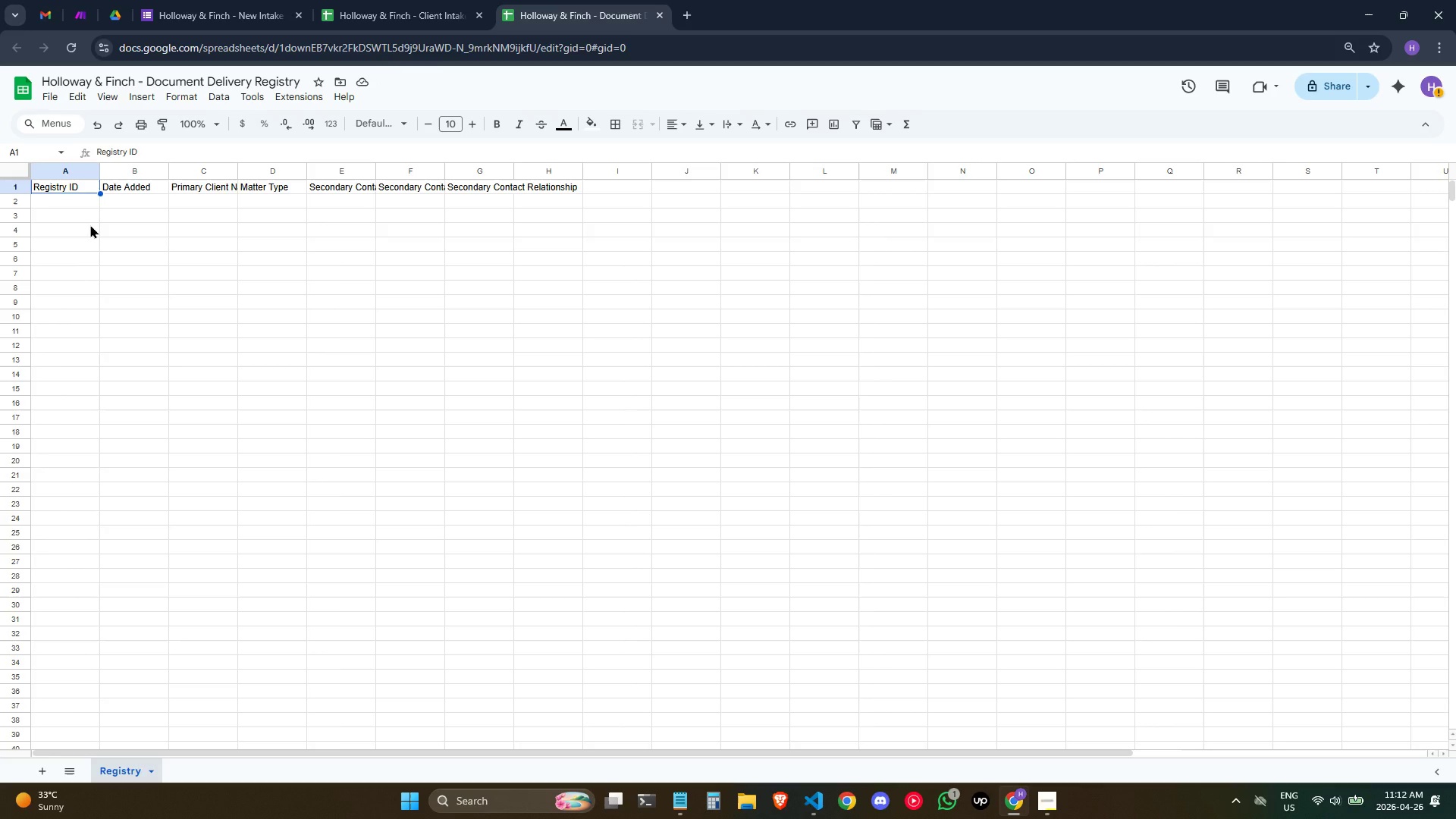 
wait(18.06)
 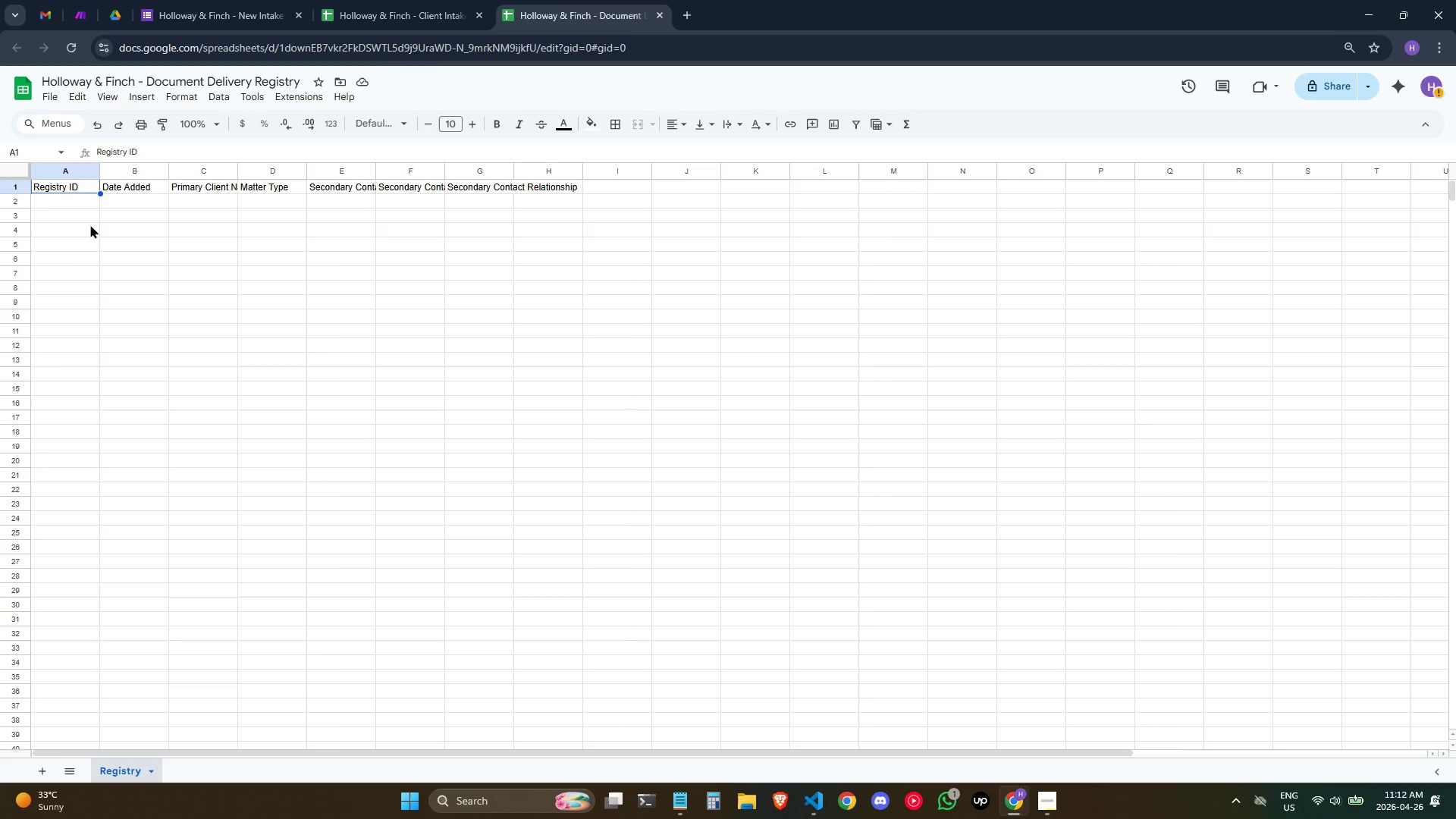 
left_click([178, 193])
 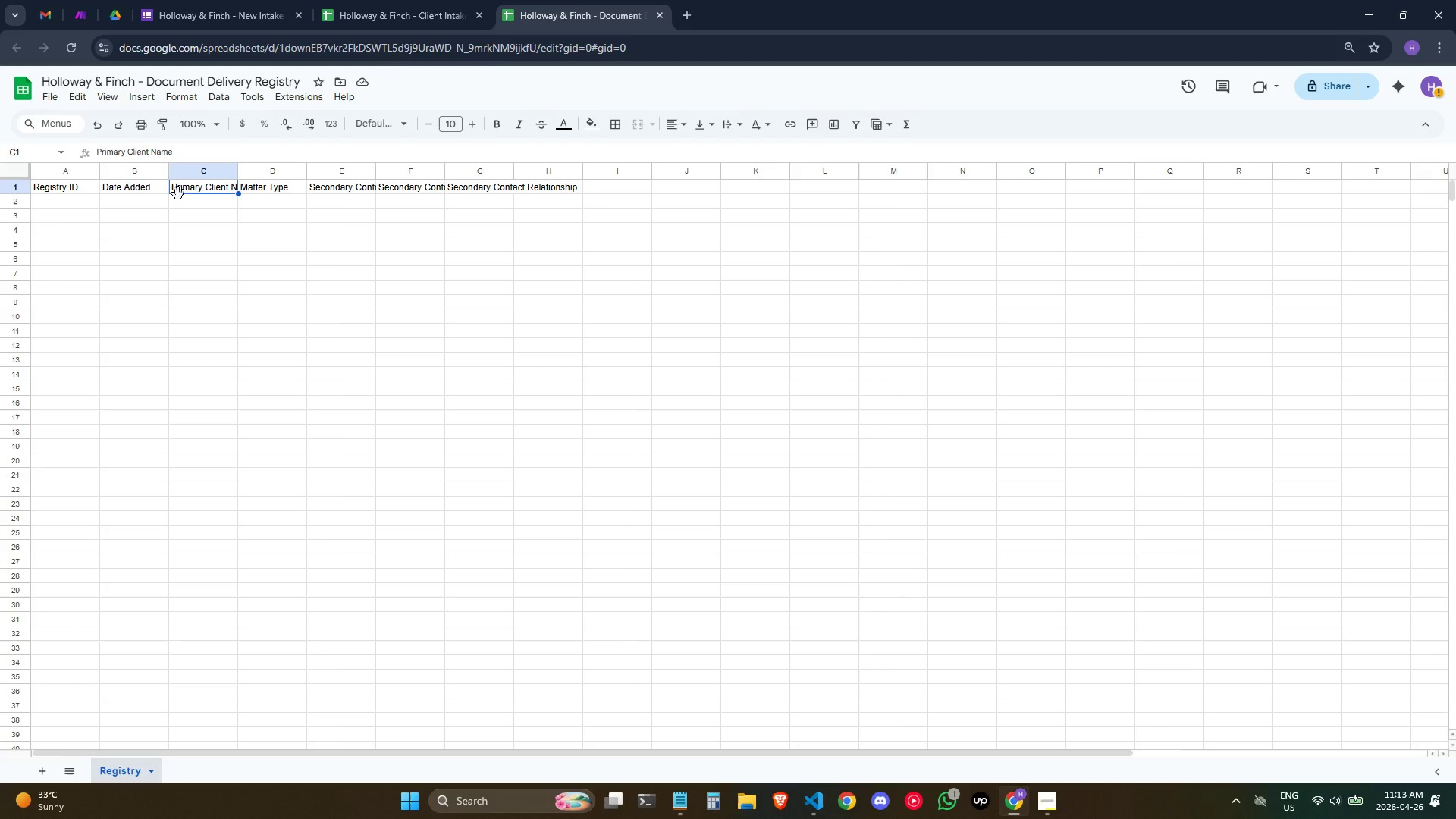 
key(ArrowRight)
 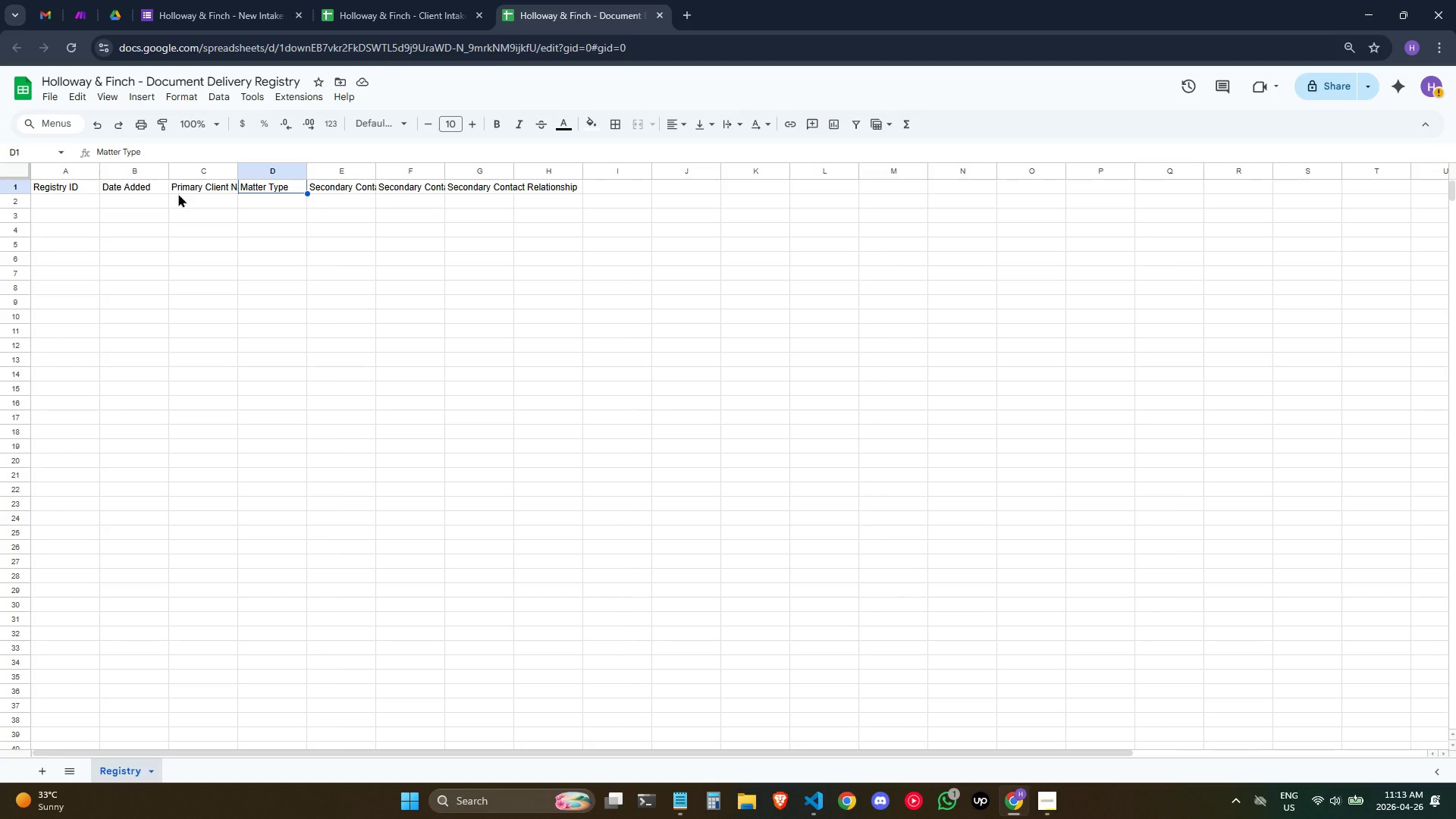 
key(ArrowRight)
 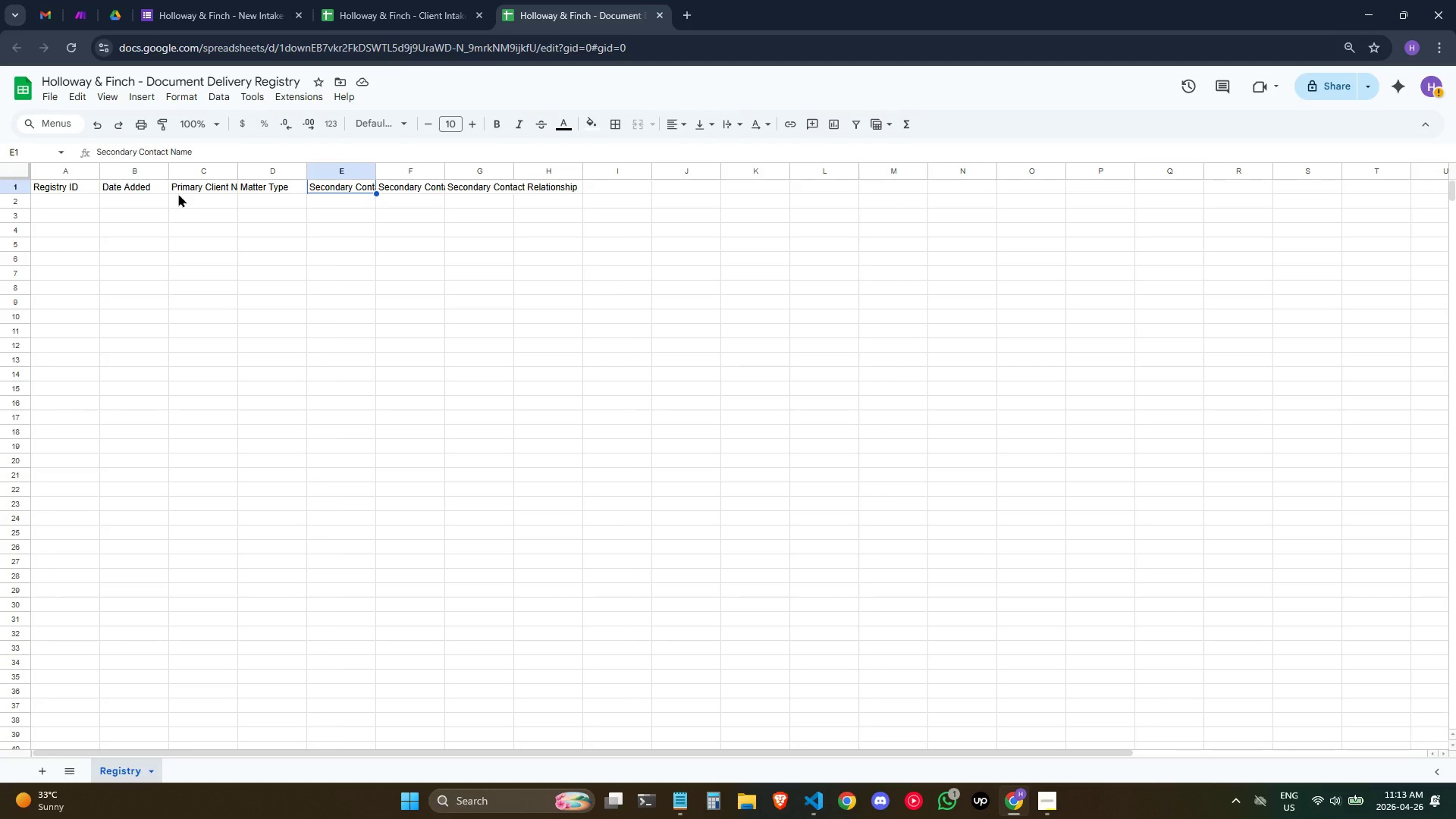 
key(ArrowRight)
 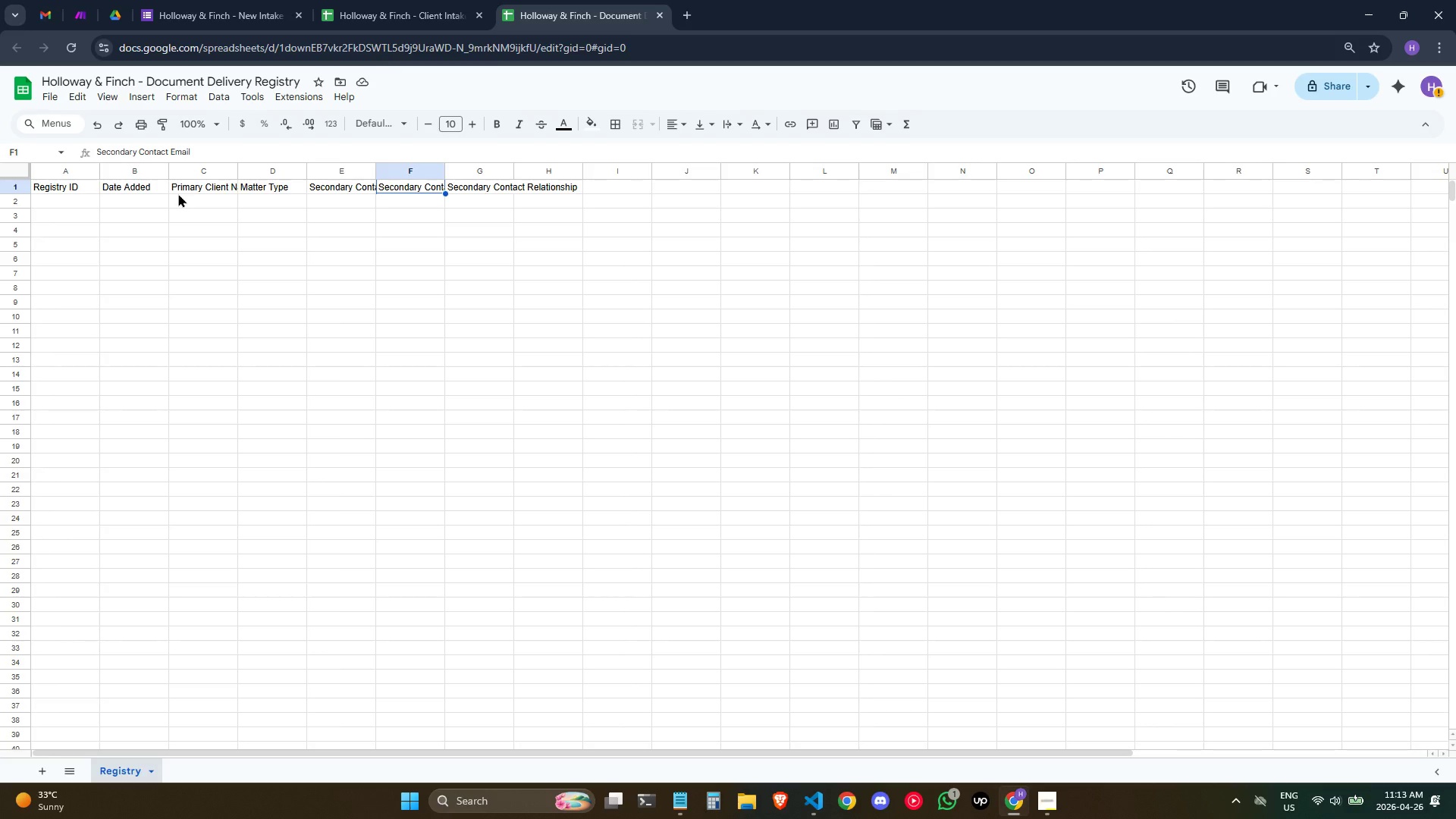 
key(ArrowRight)
 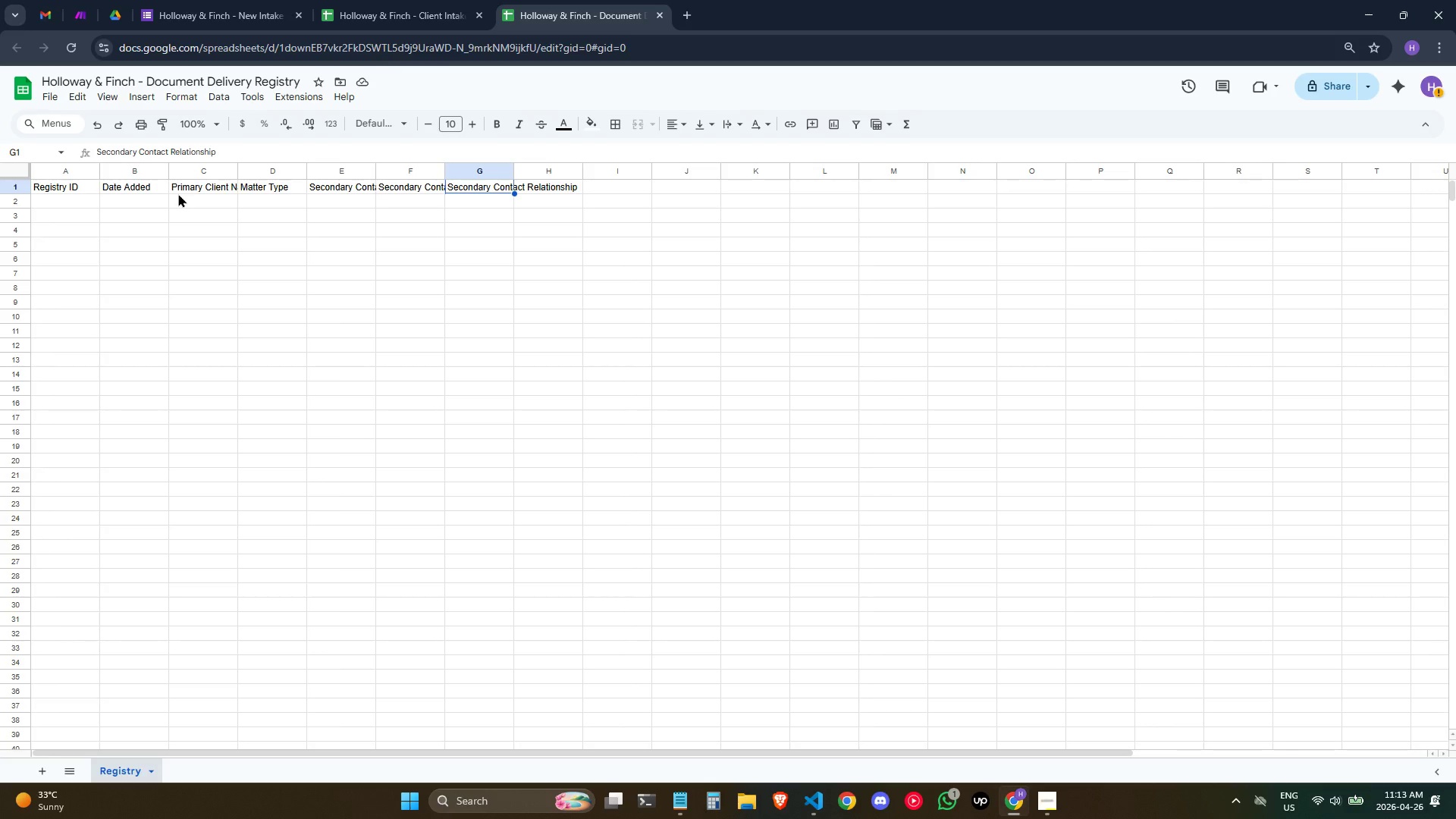 
key(ArrowRight)
 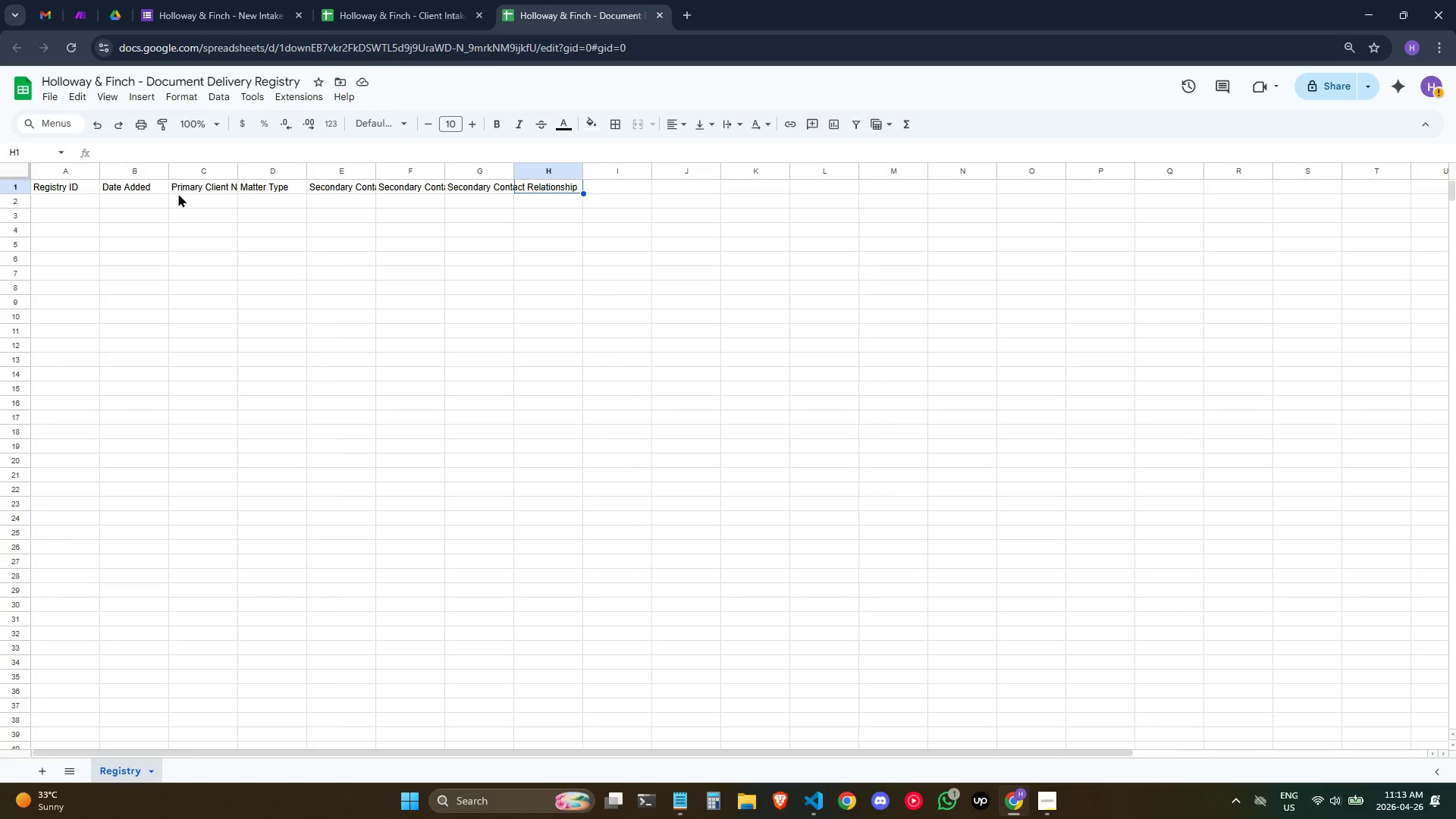 
hold_key(key=ArrowLeft, duration=0.8)
 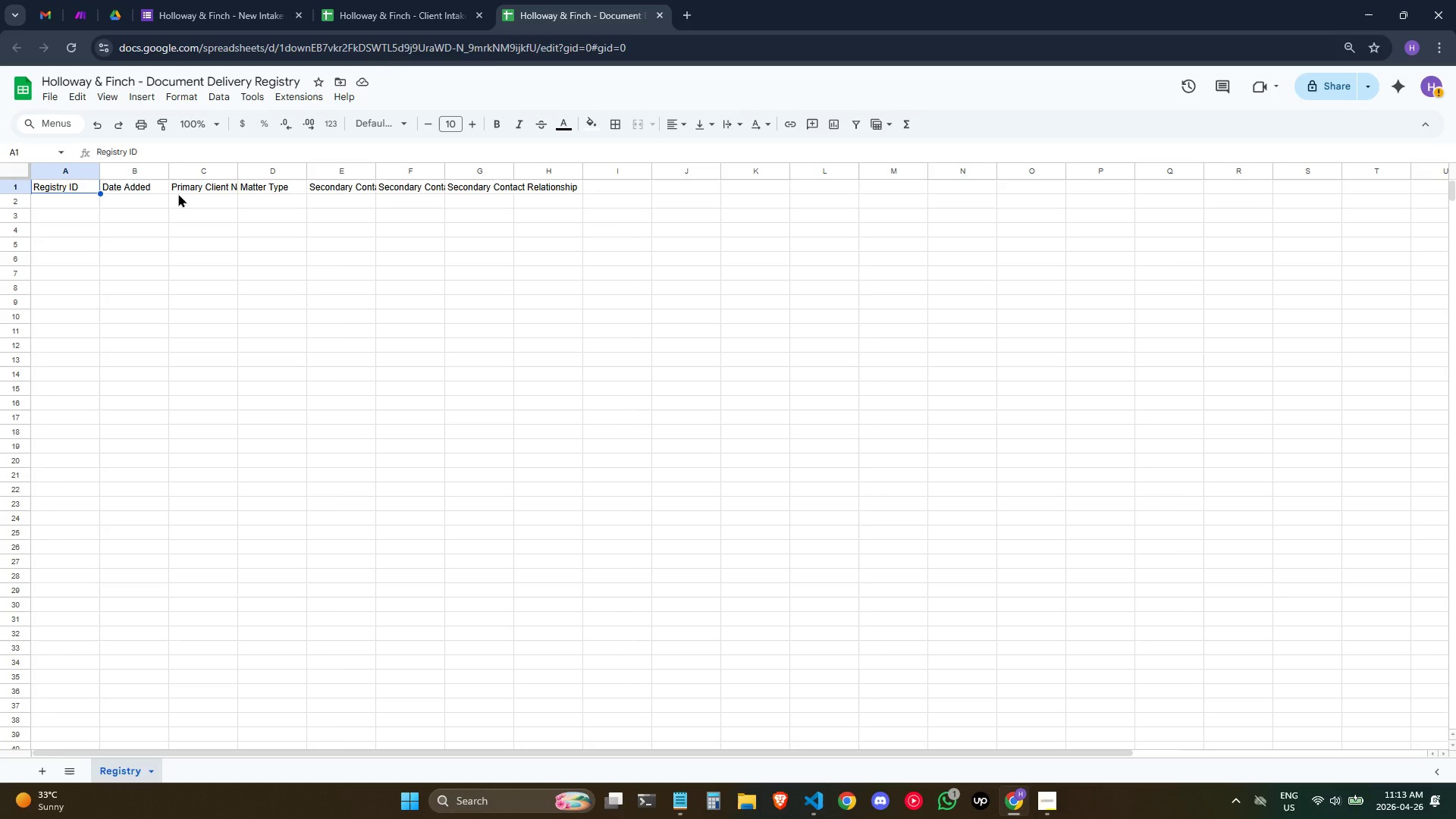 
key(ArrowLeft)
 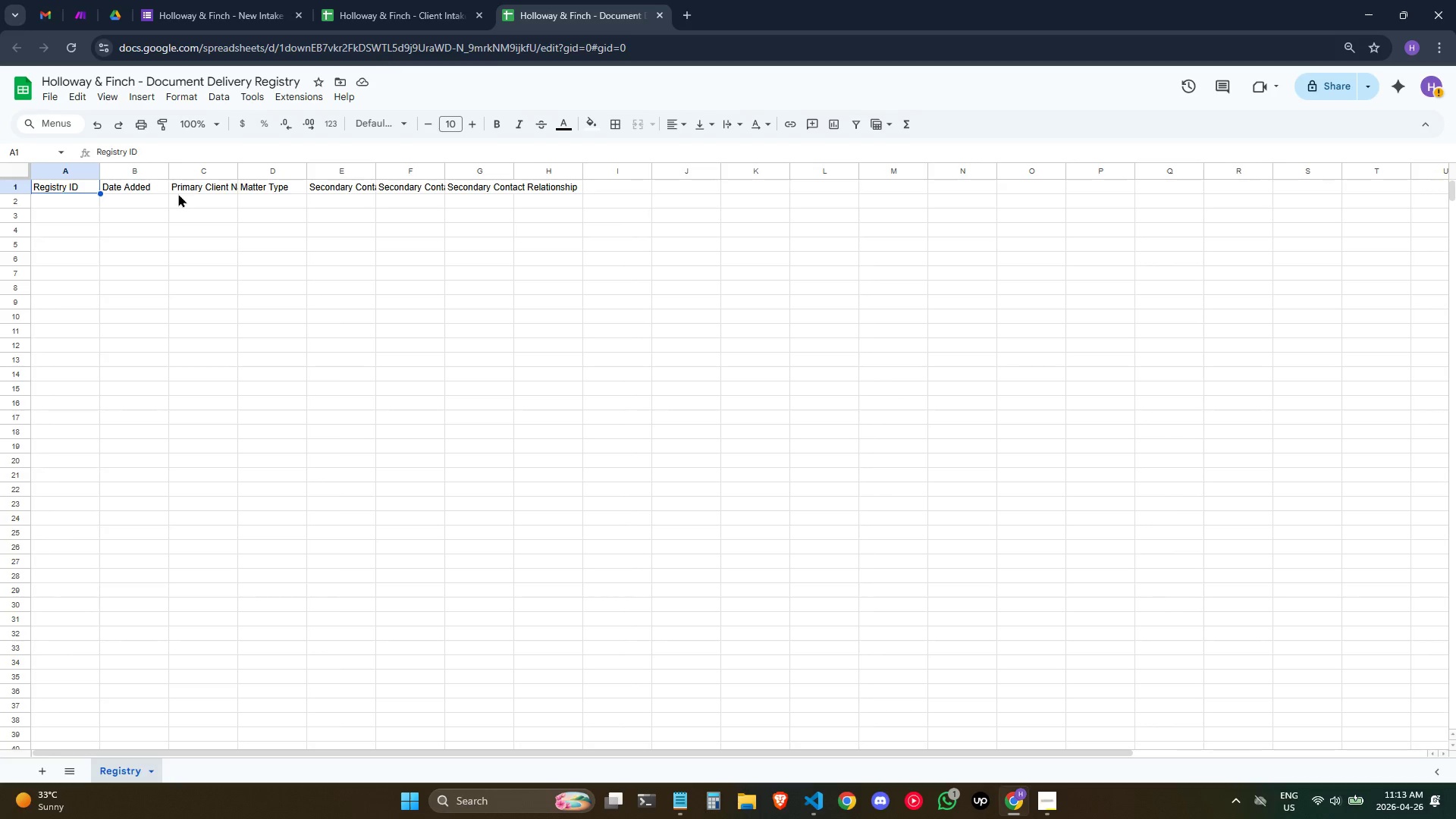 
key(ArrowLeft)
 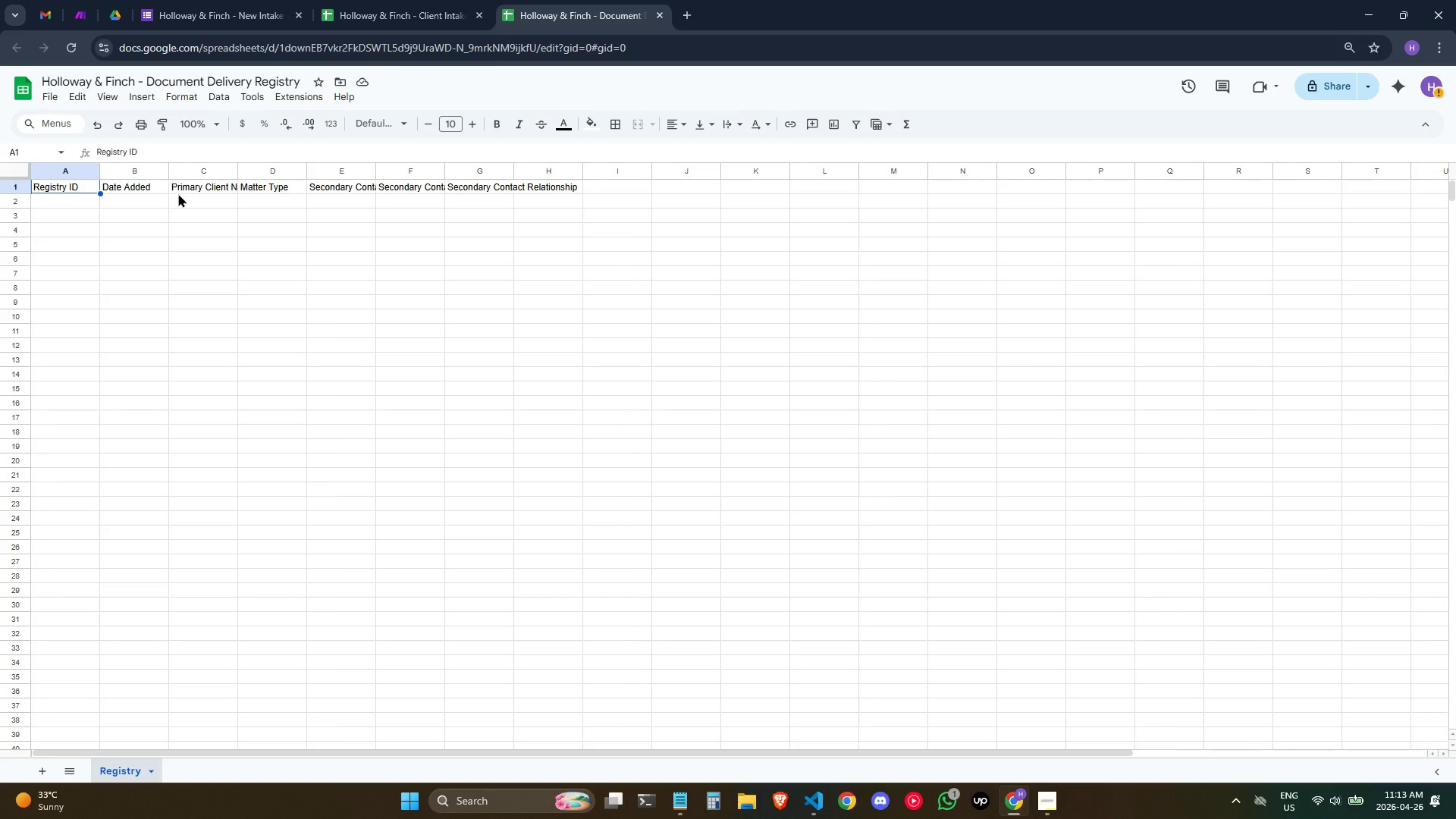 
key(ArrowLeft)
 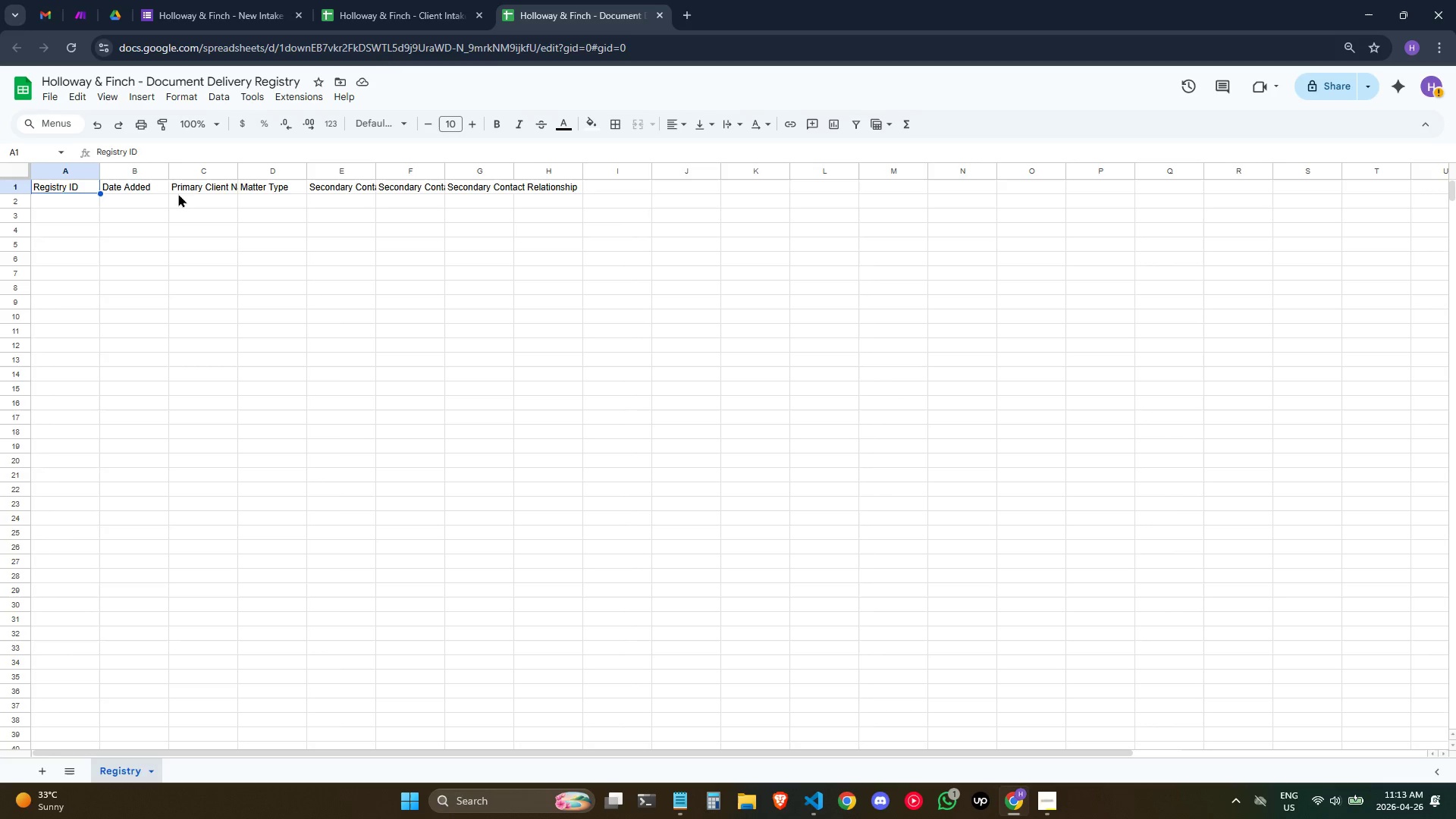 
key(ArrowLeft)
 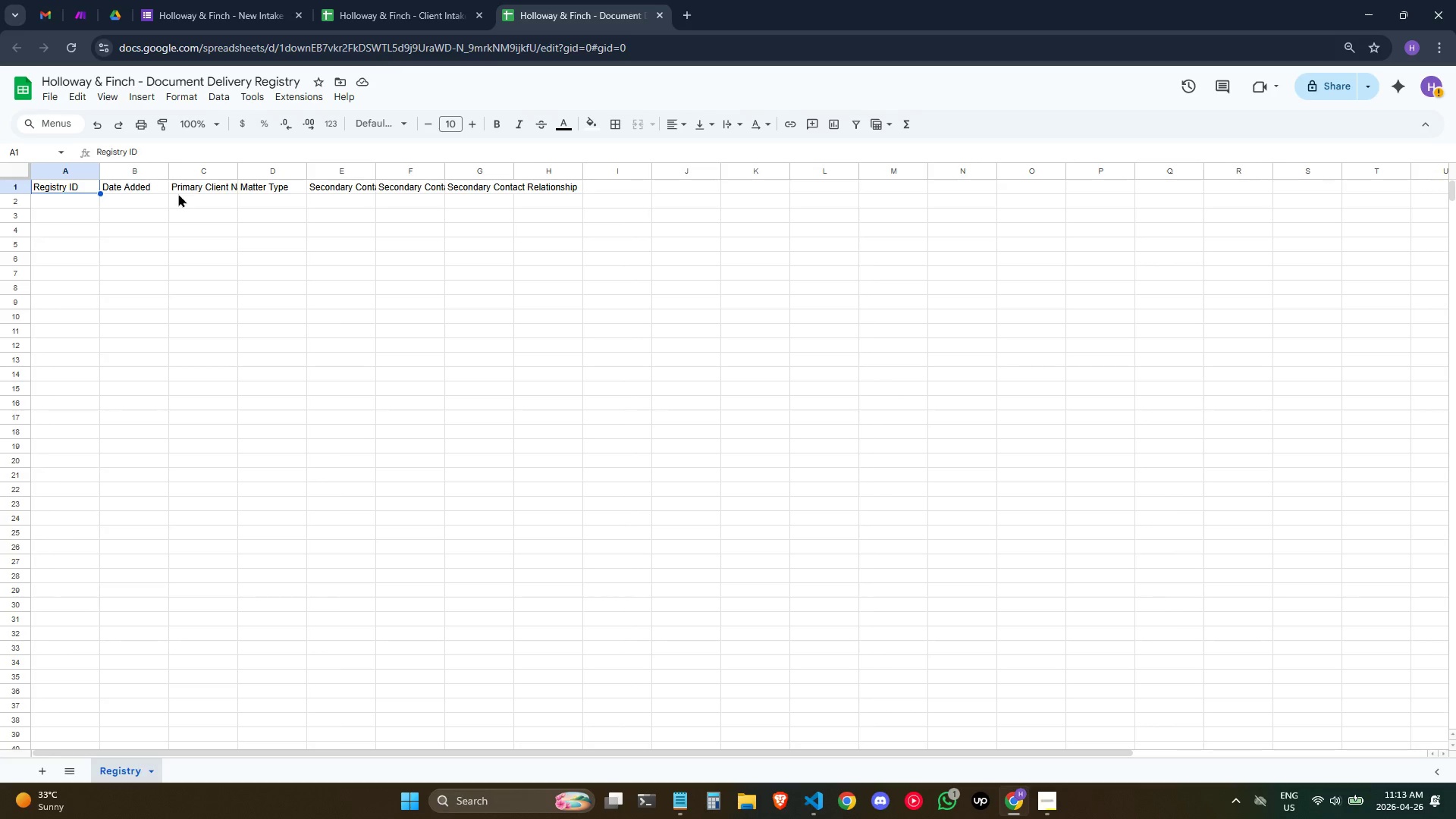 
key(ArrowLeft)
 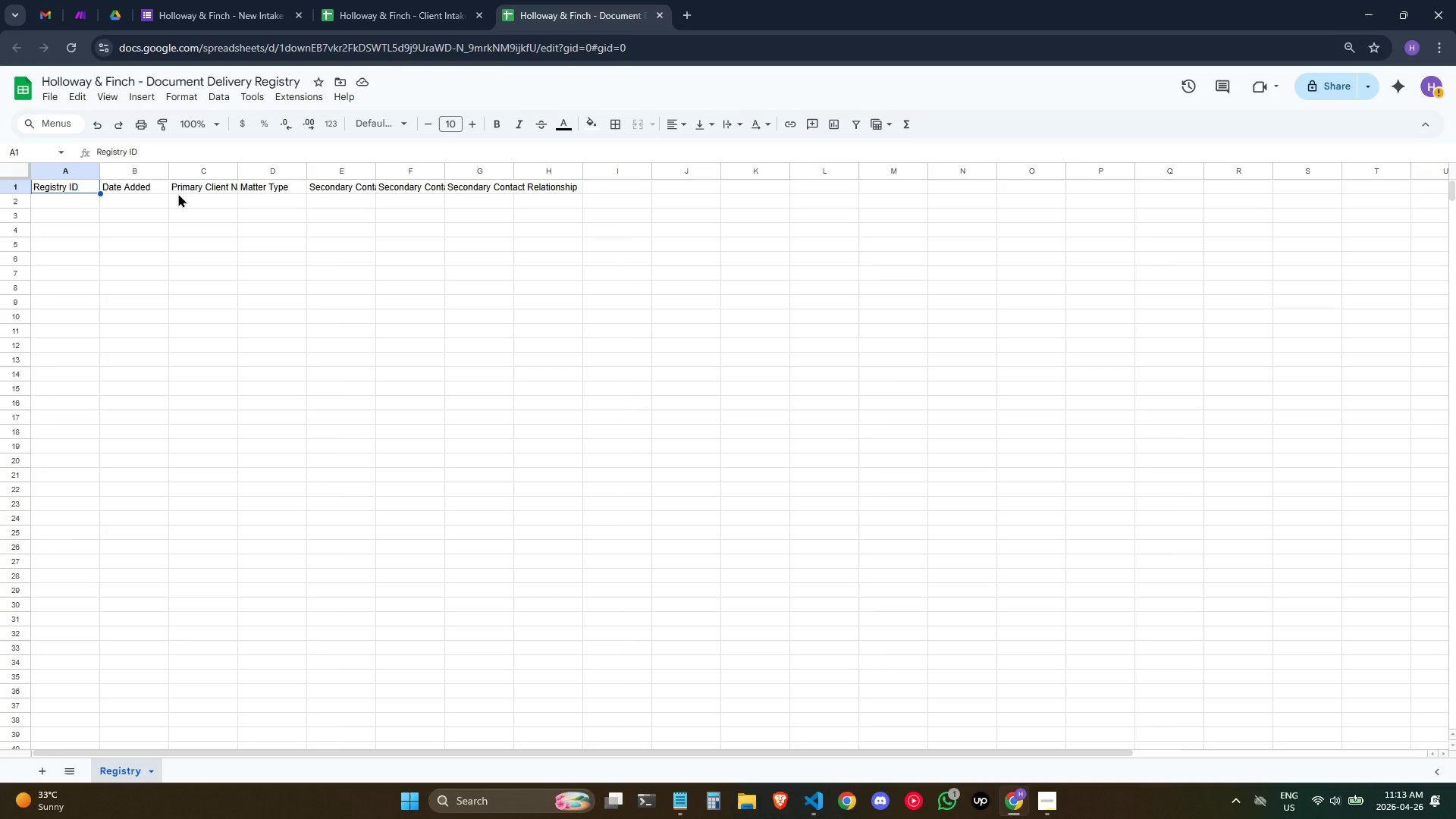 
key(Shift+ArrowRight)
 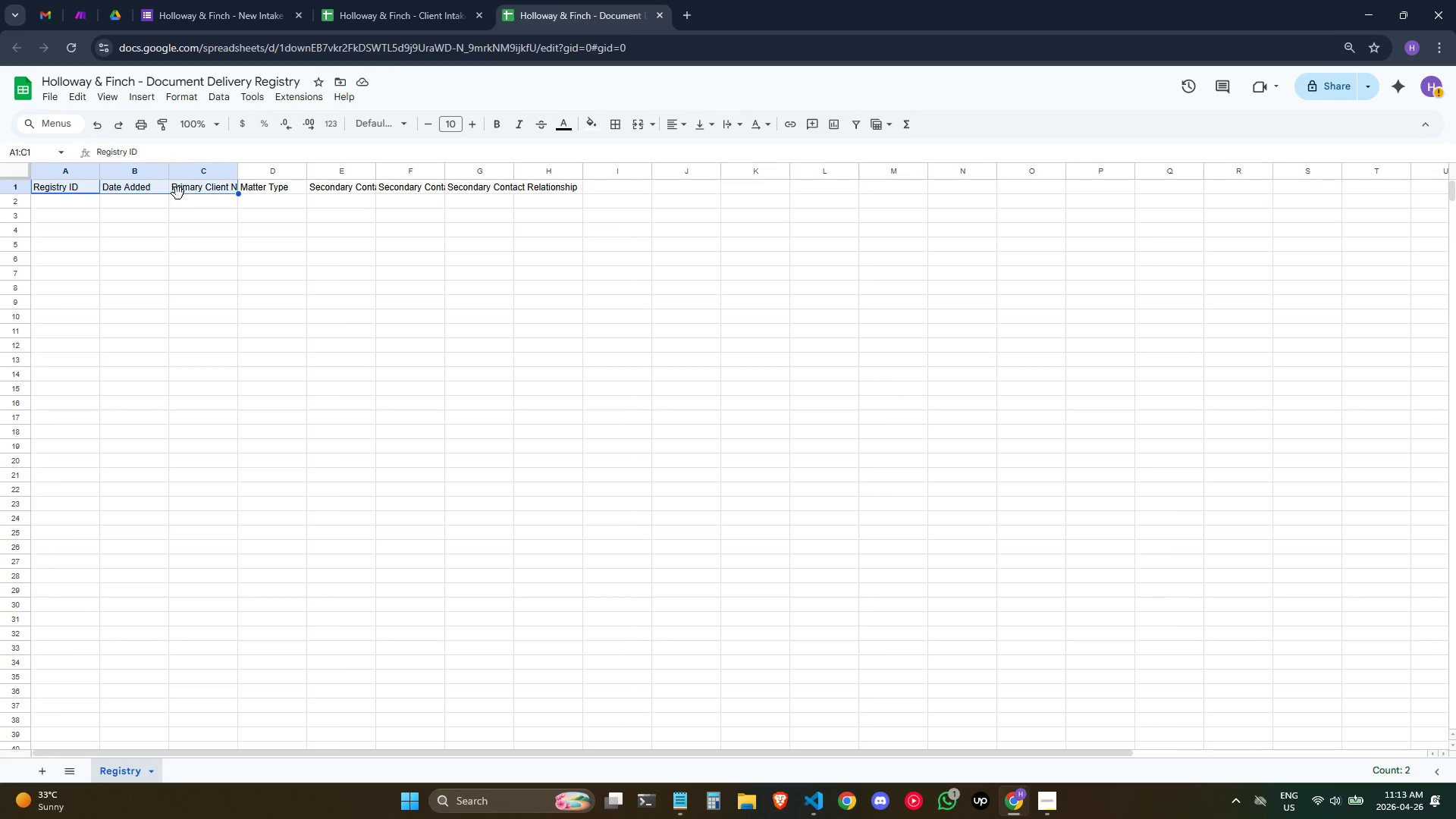 
key(Shift+ArrowRight)
 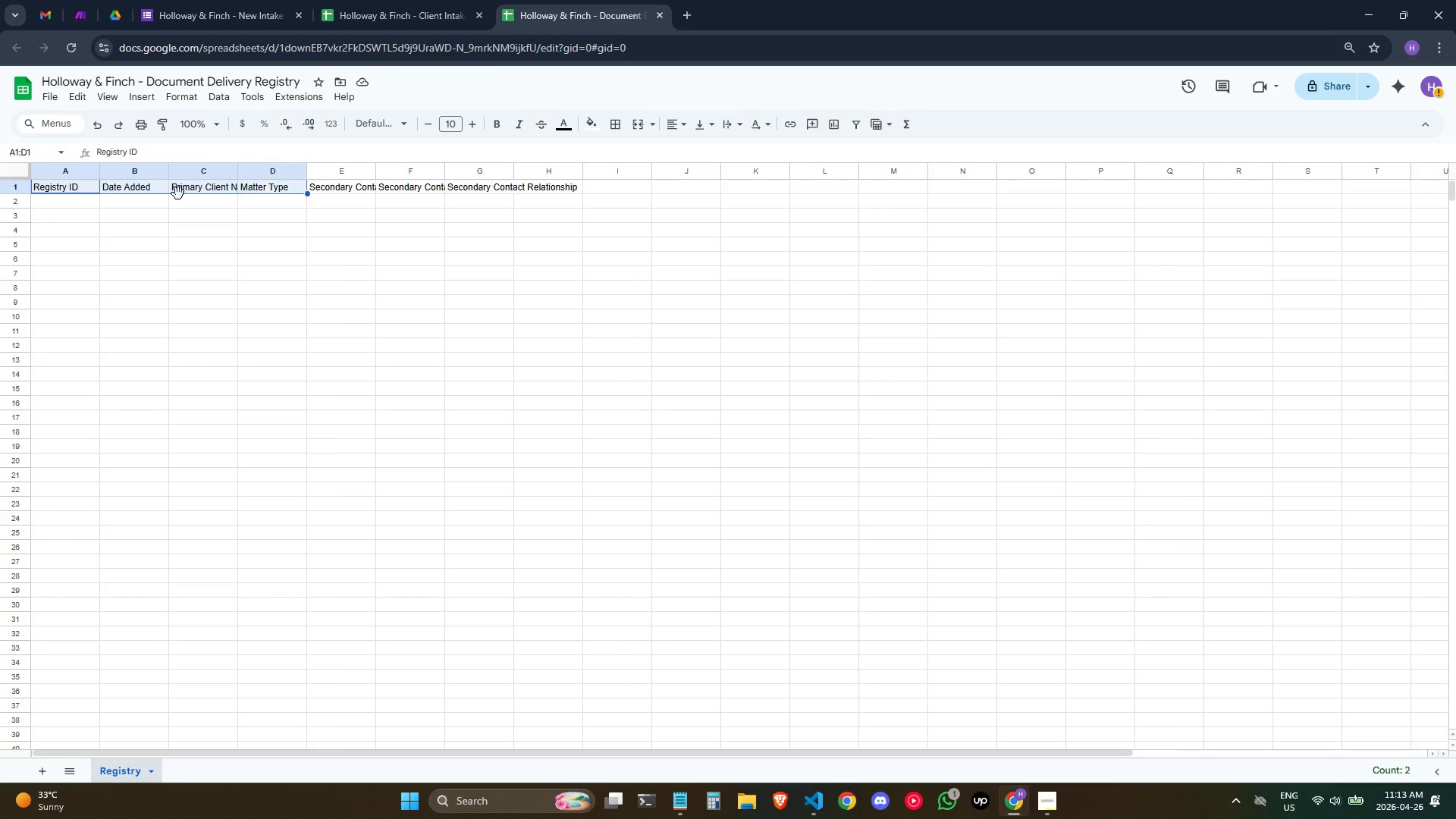 
key(Shift+ArrowRight)
 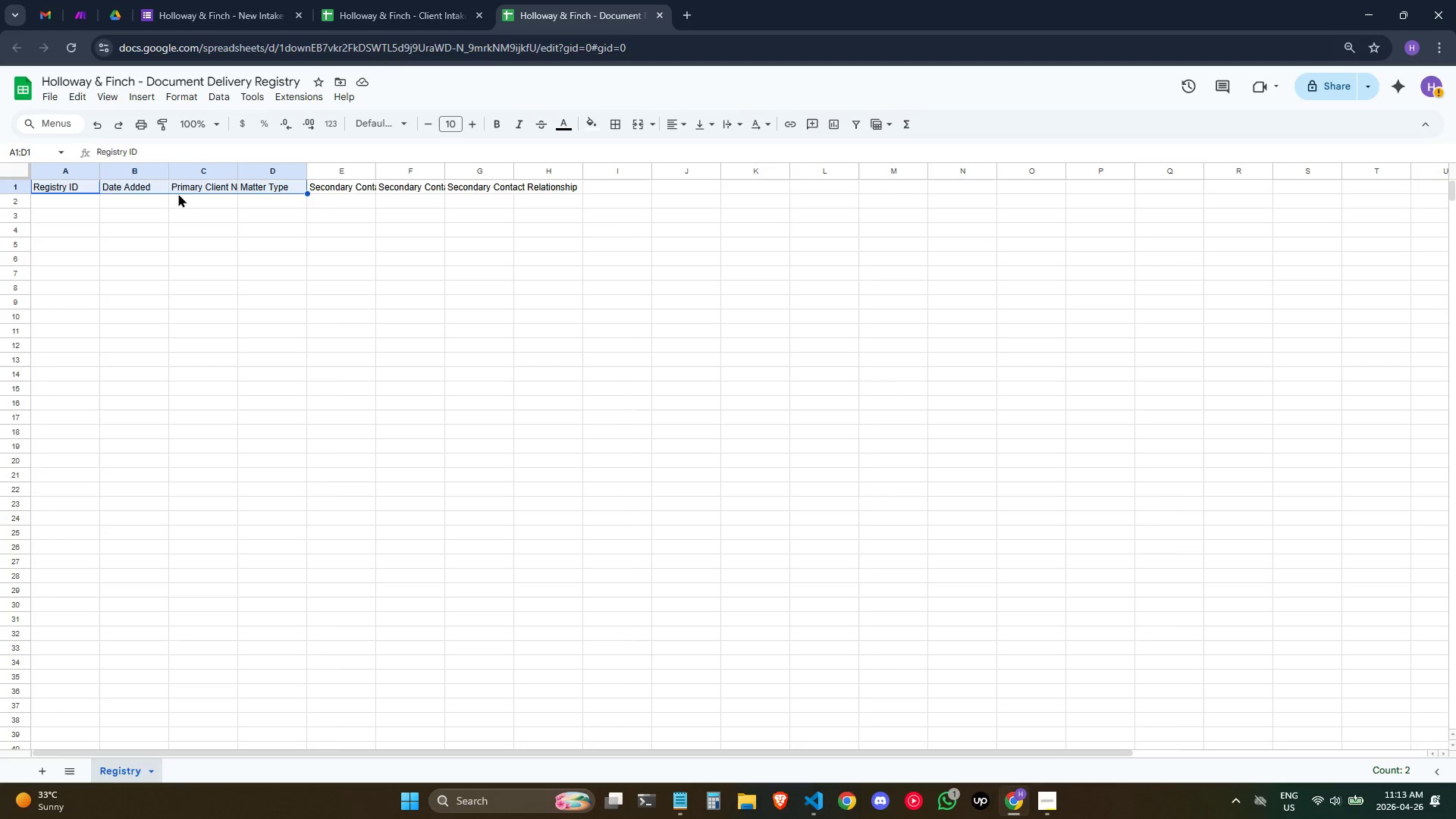 
key(Shift+ArrowRight)
 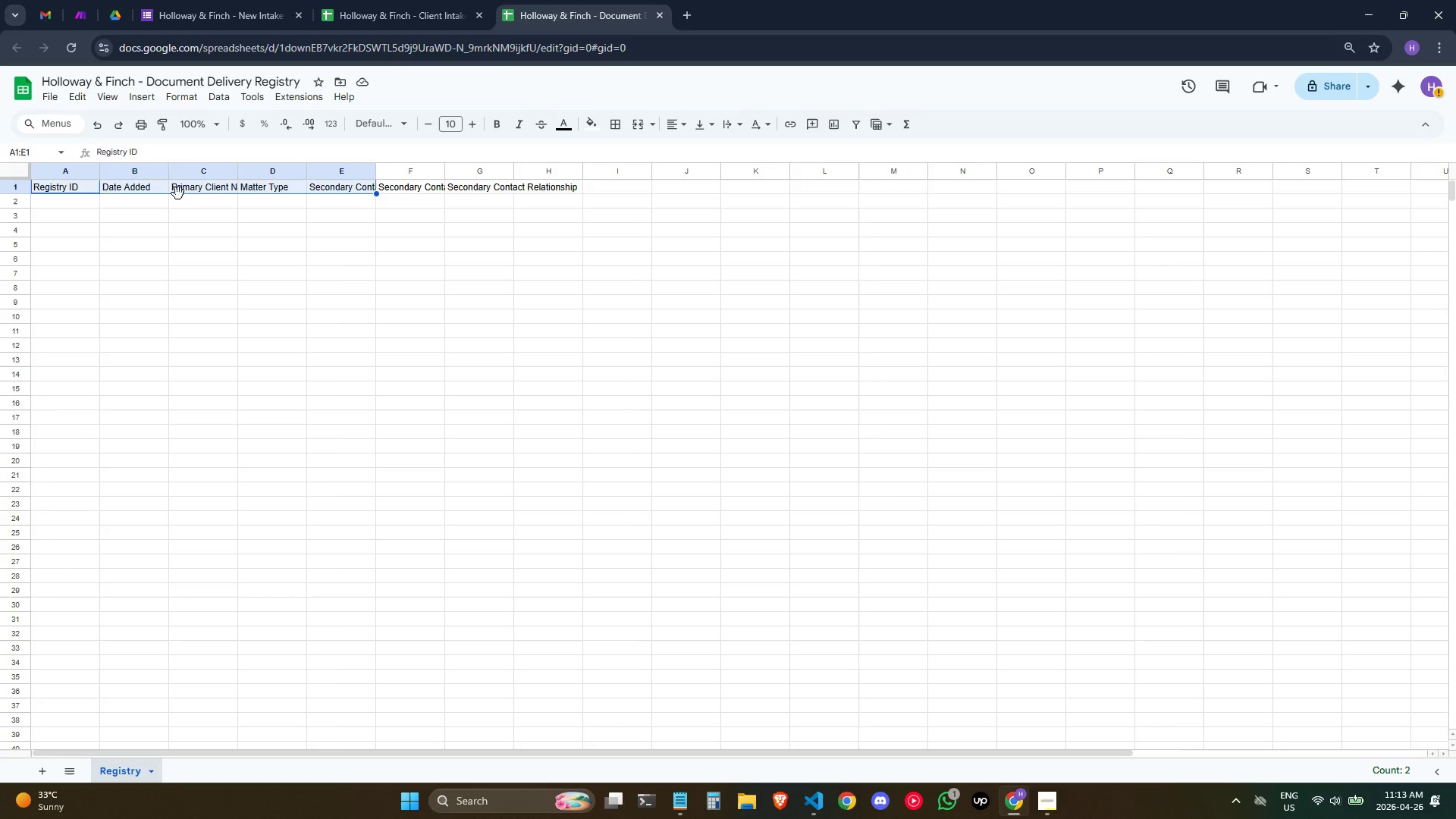 
key(Shift+ArrowRight)
 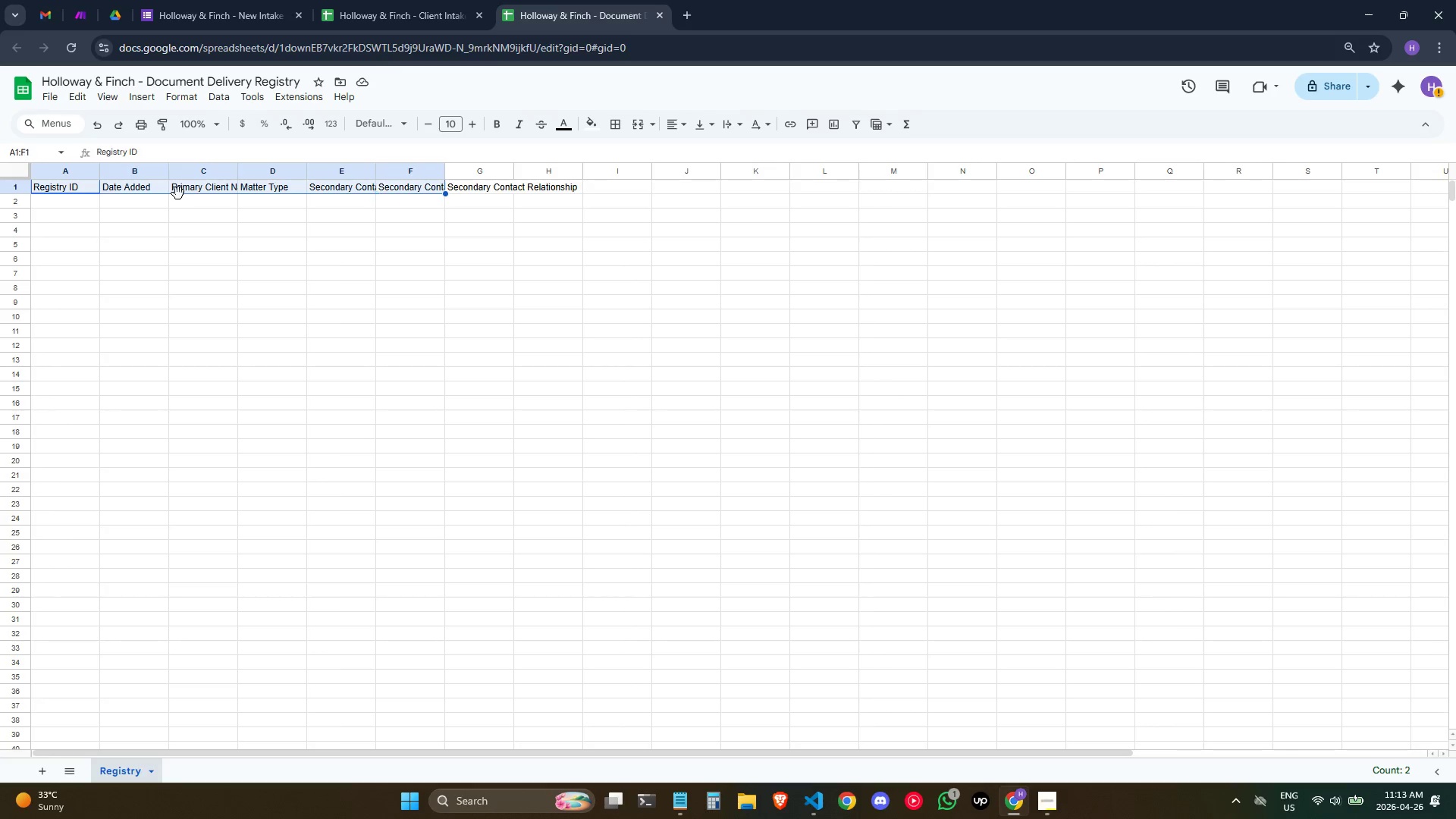 
key(Shift+ArrowRight)
 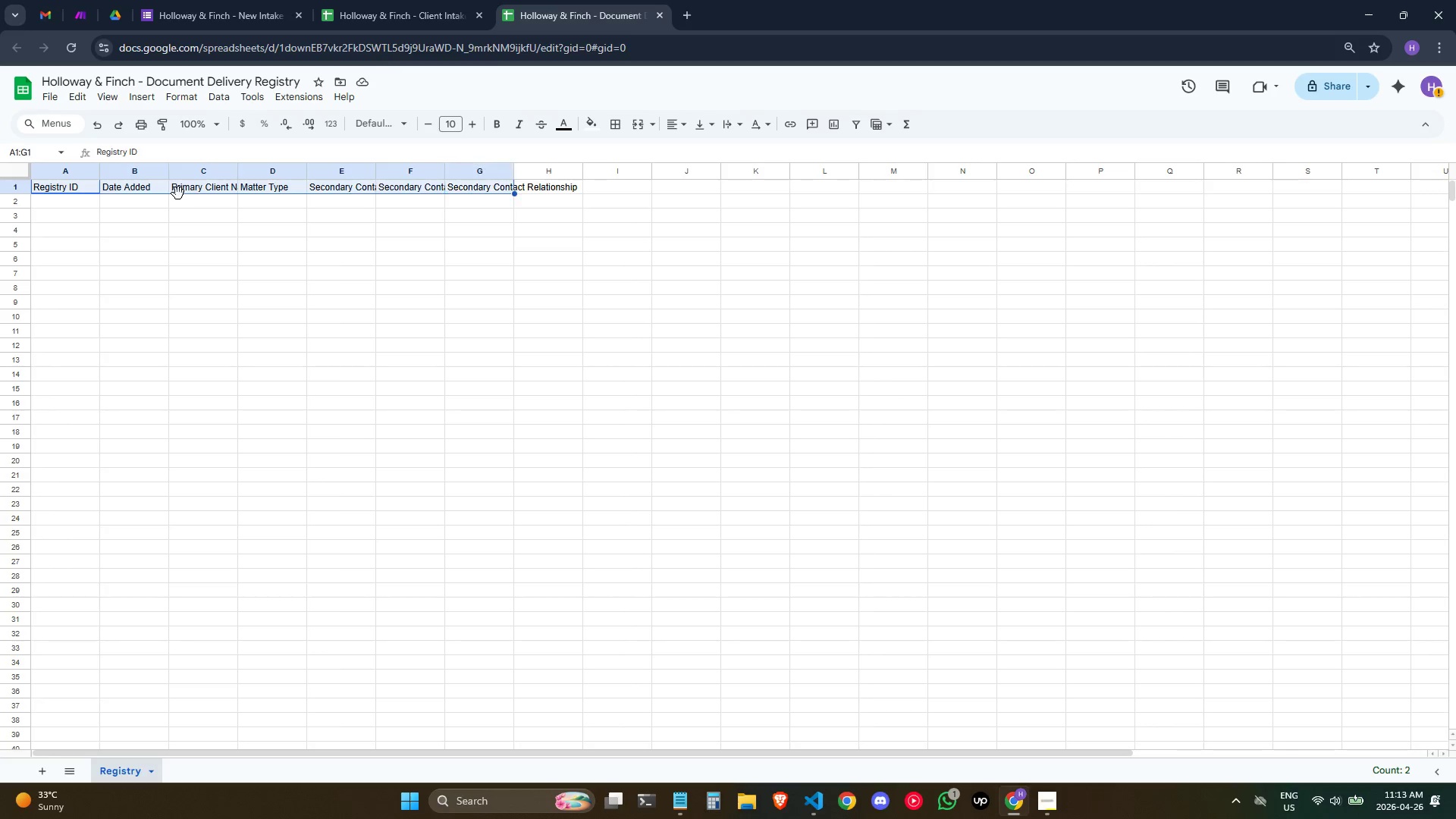 
key(Shift+ArrowRight)
 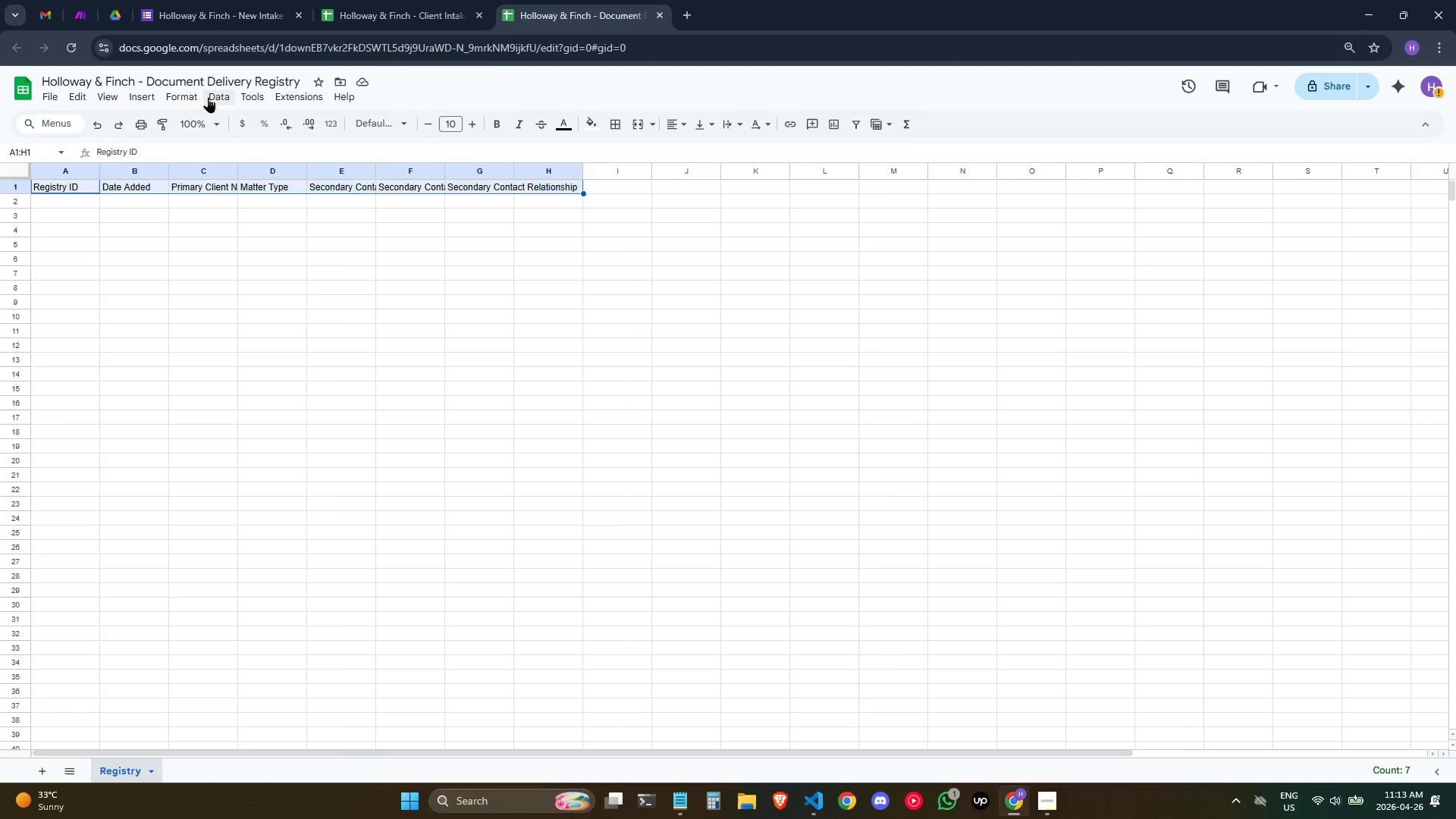 
left_click([193, 99])
 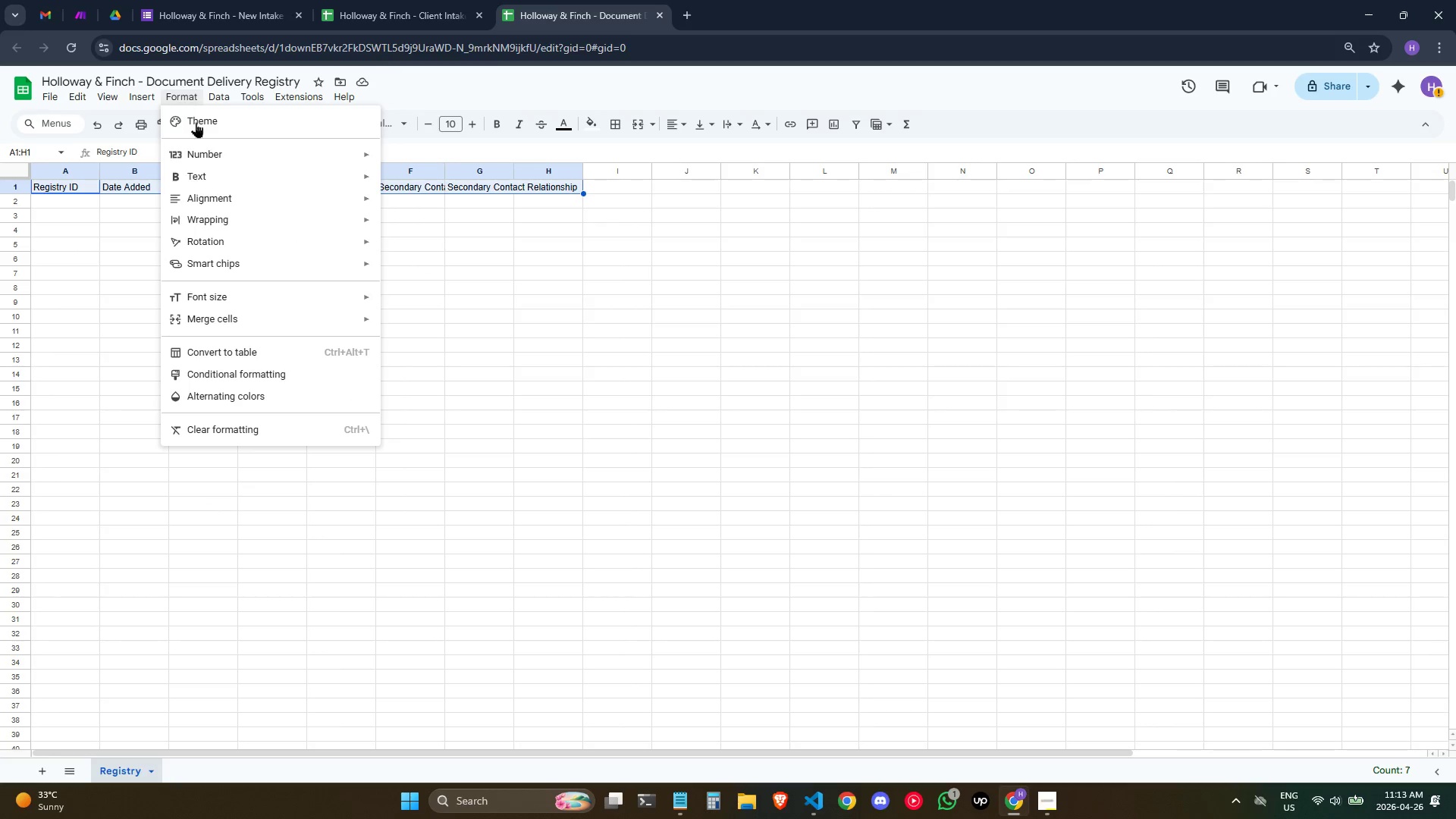 
left_click([200, 355])
 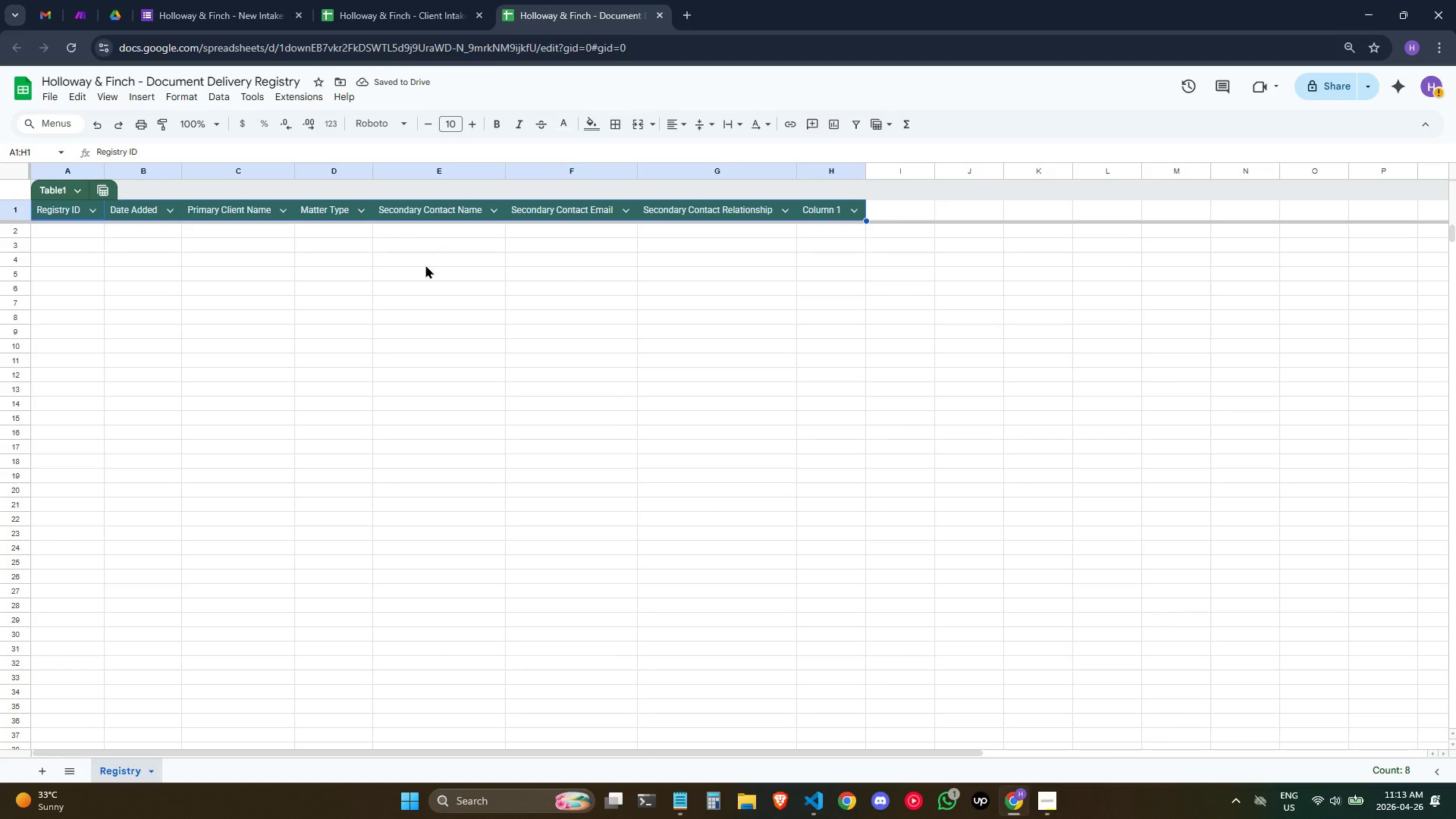 
wait(9.66)
 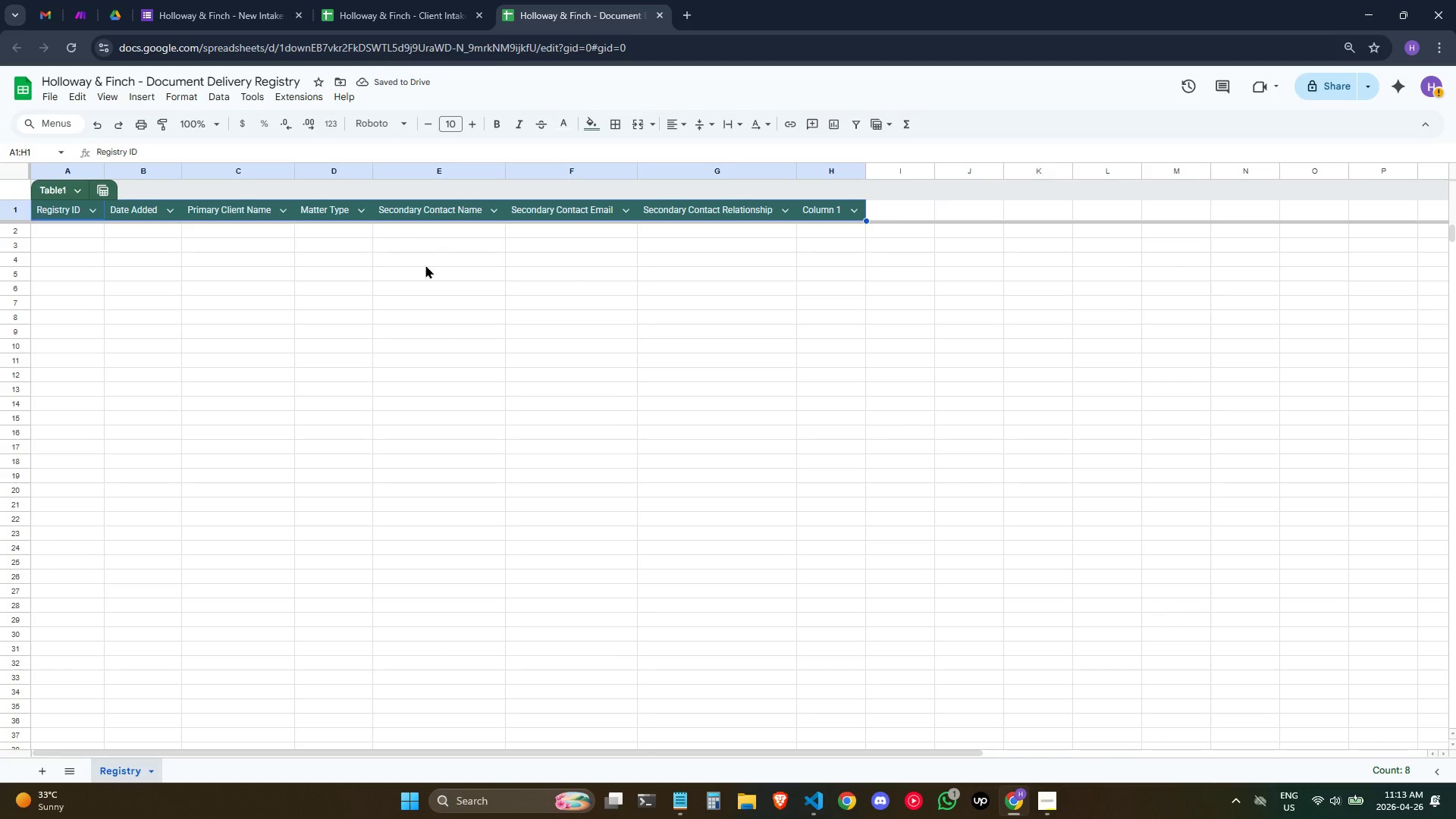 
left_click([78, 11])
 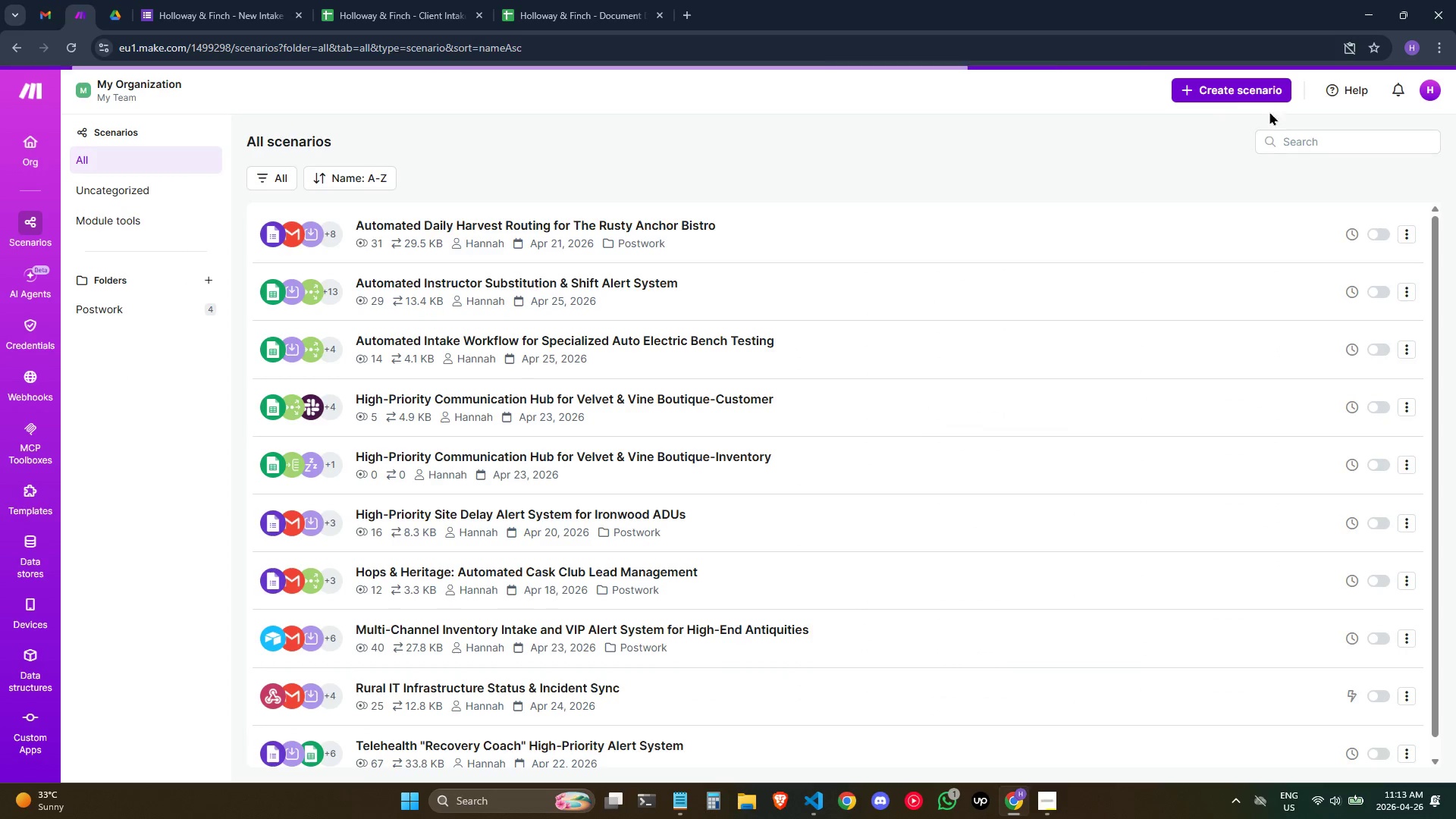 
left_click([1249, 100])
 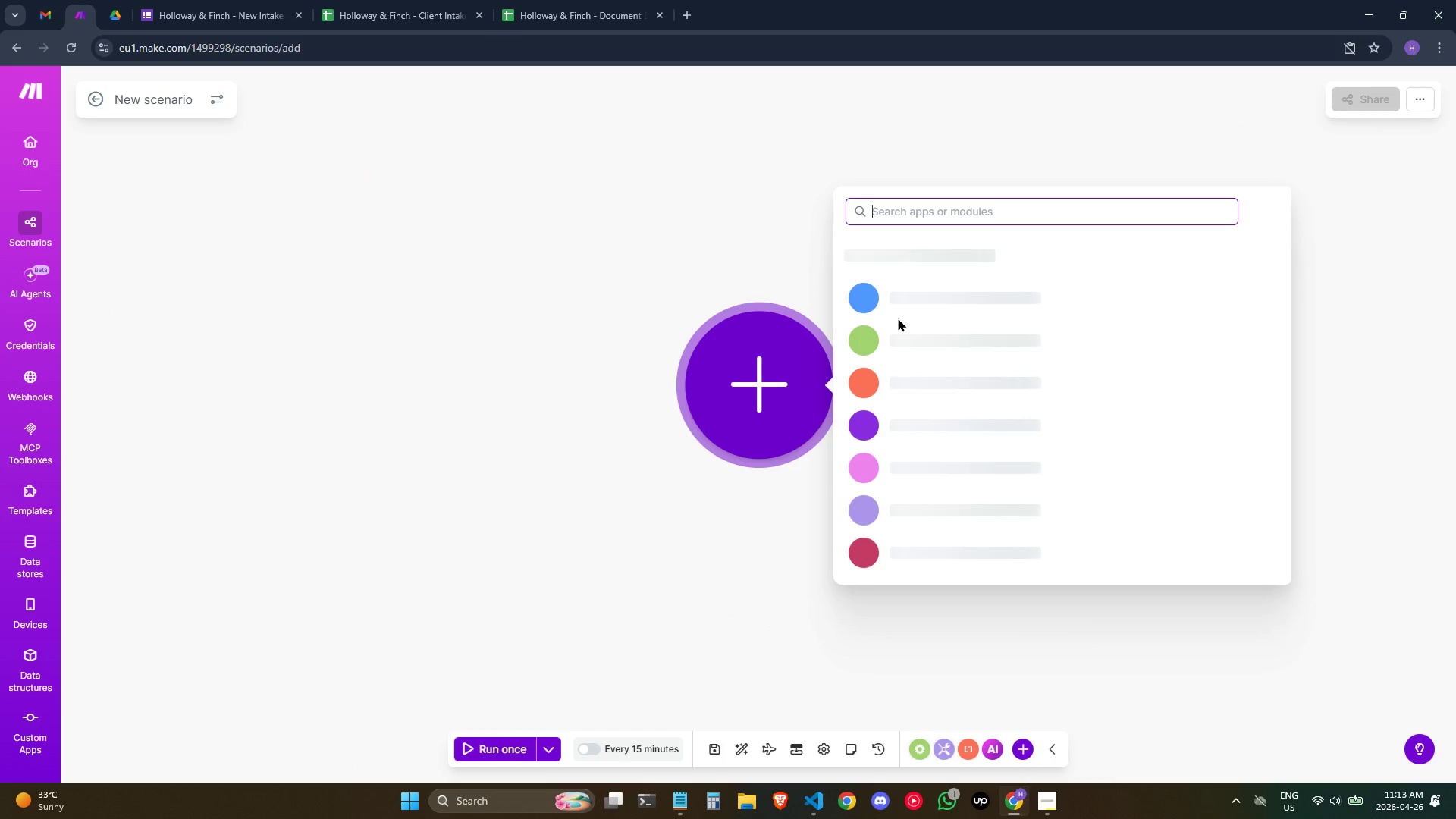 
wait(5.47)
 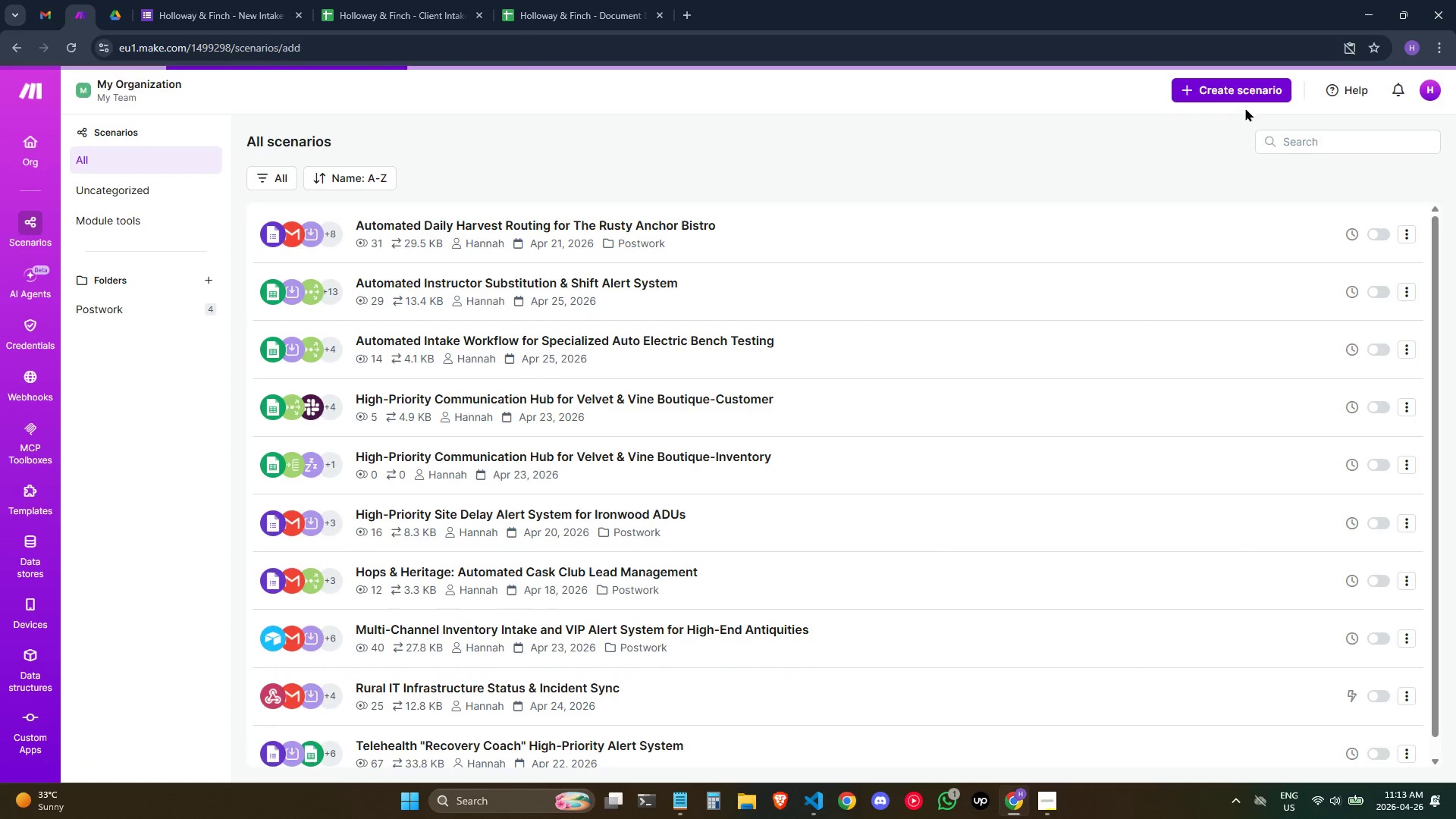 
left_click([729, 373])
 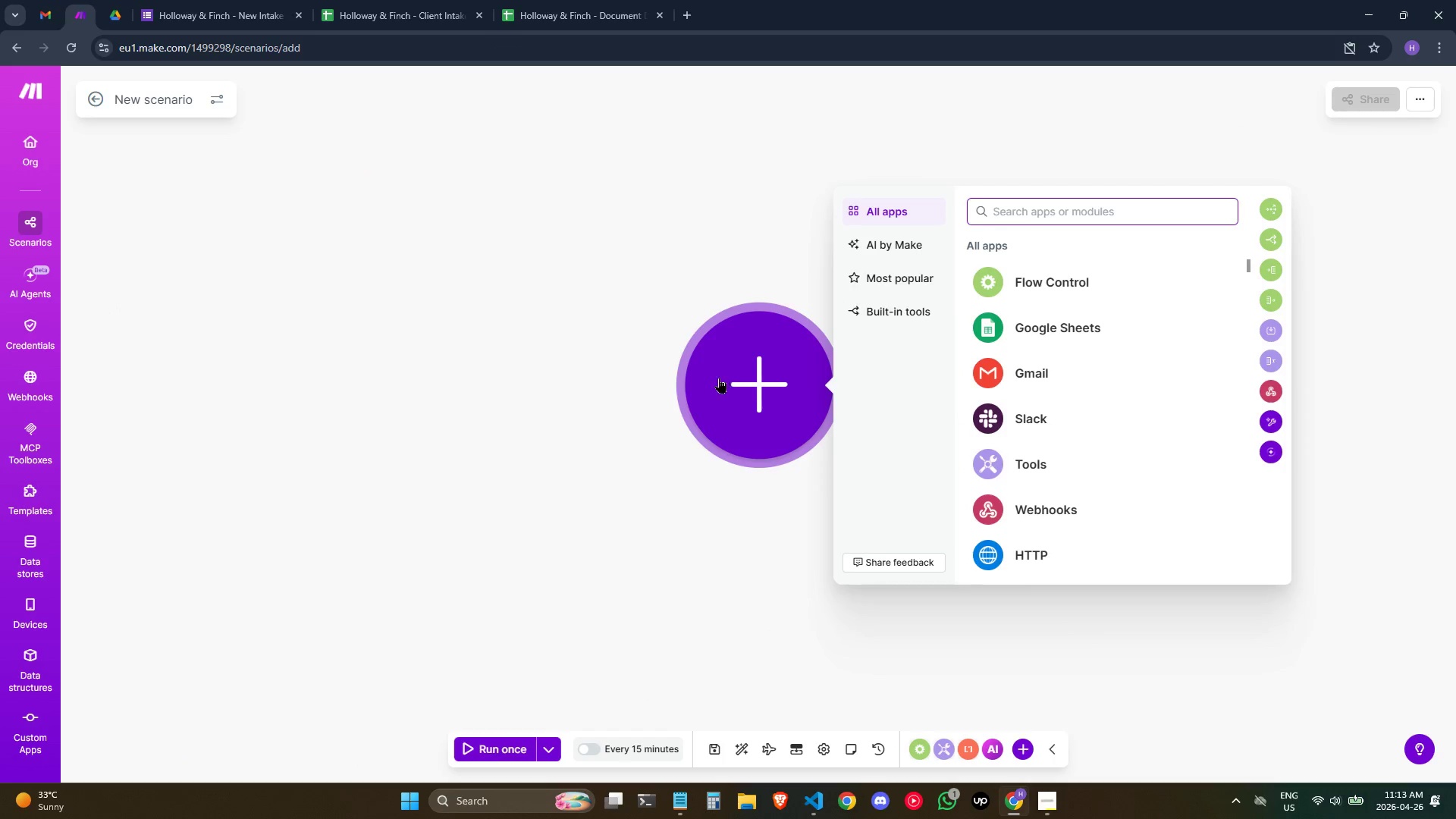 
left_click_drag(start_coordinate=[728, 373], to_coordinate=[317, 424])
 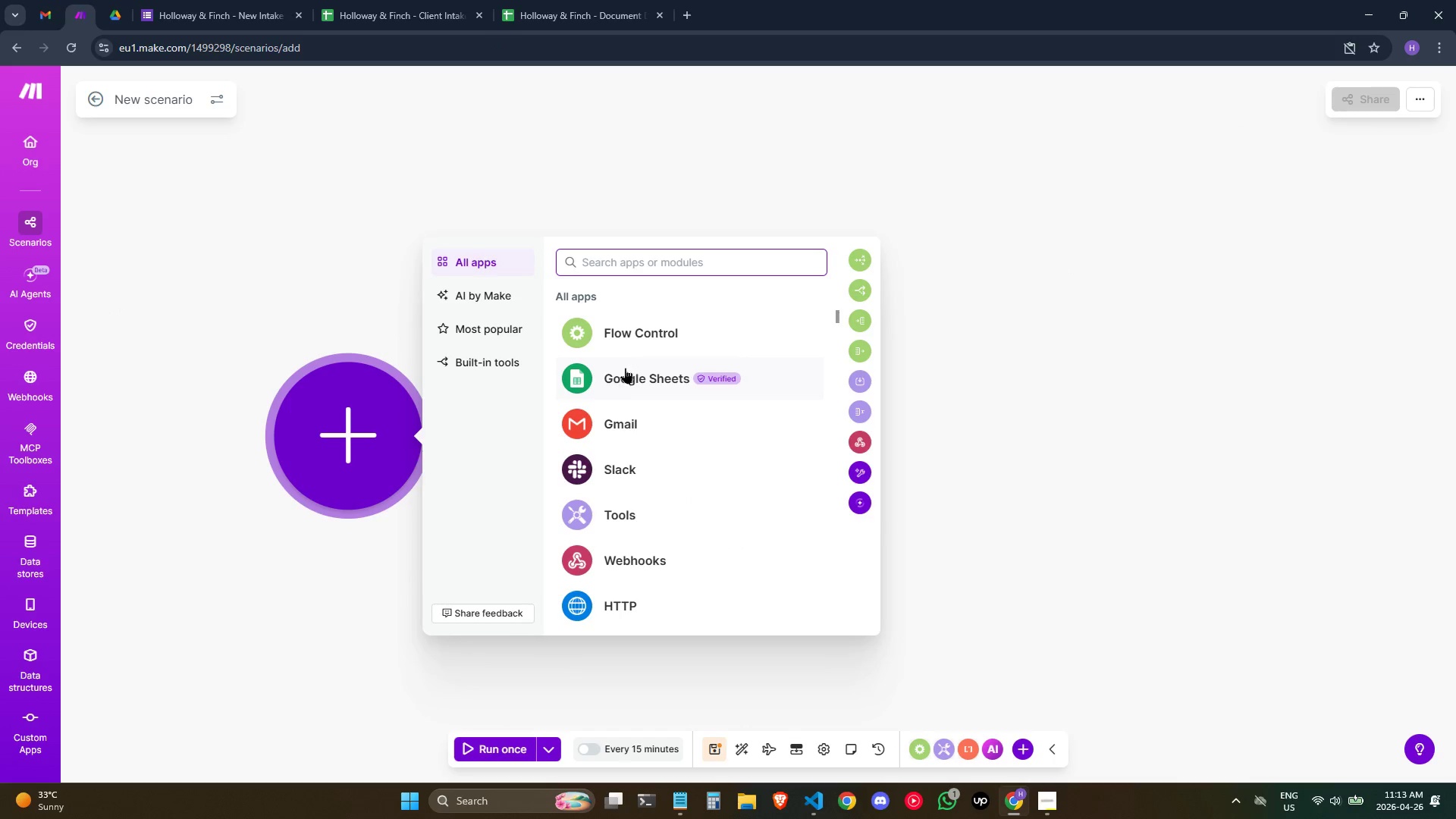 
left_click([621, 373])
 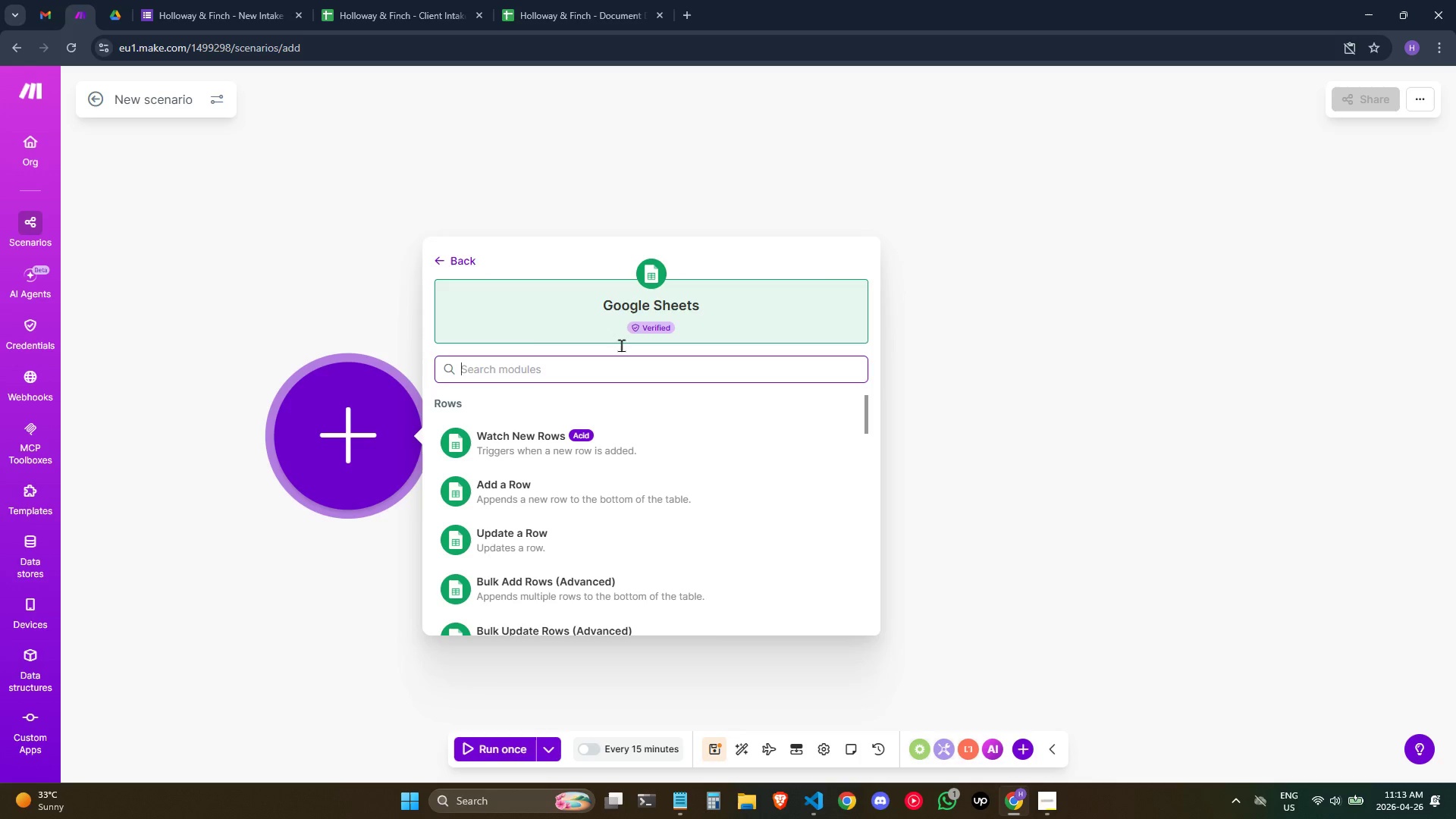 
left_click([528, 435])
 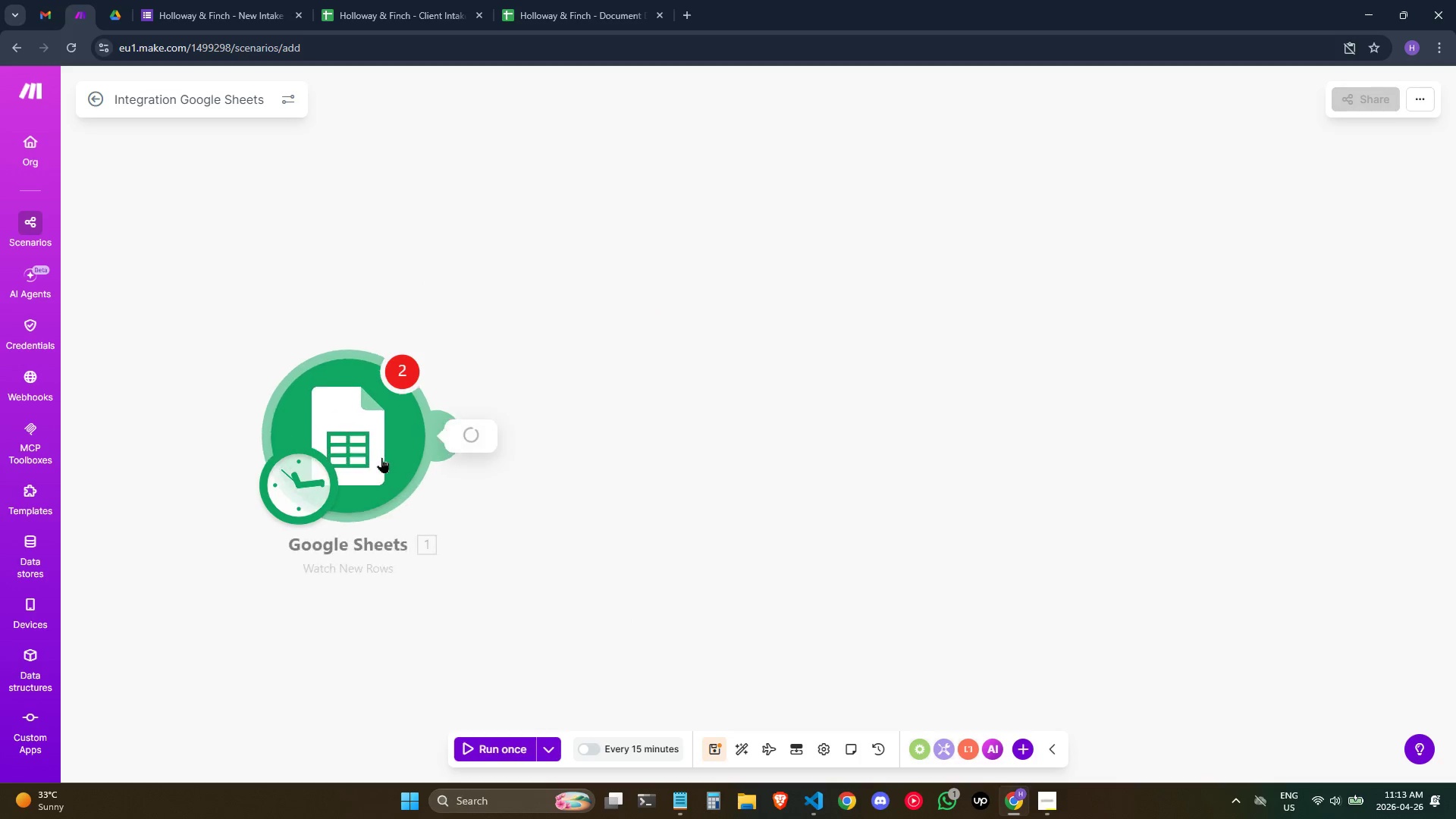 
left_click_drag(start_coordinate=[381, 447], to_coordinate=[376, 422])
 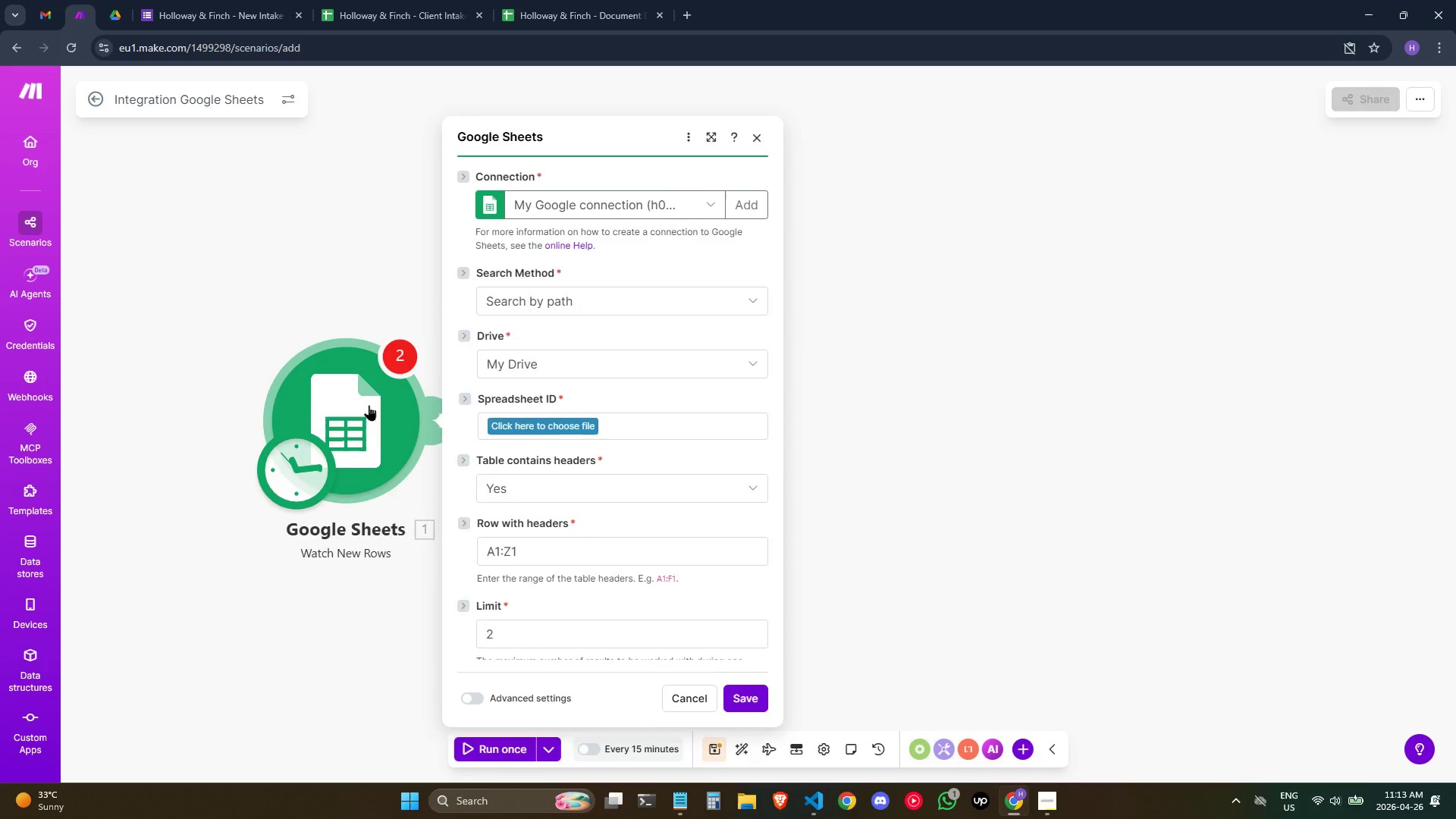 
left_click_drag(start_coordinate=[367, 401], to_coordinate=[357, 369])
 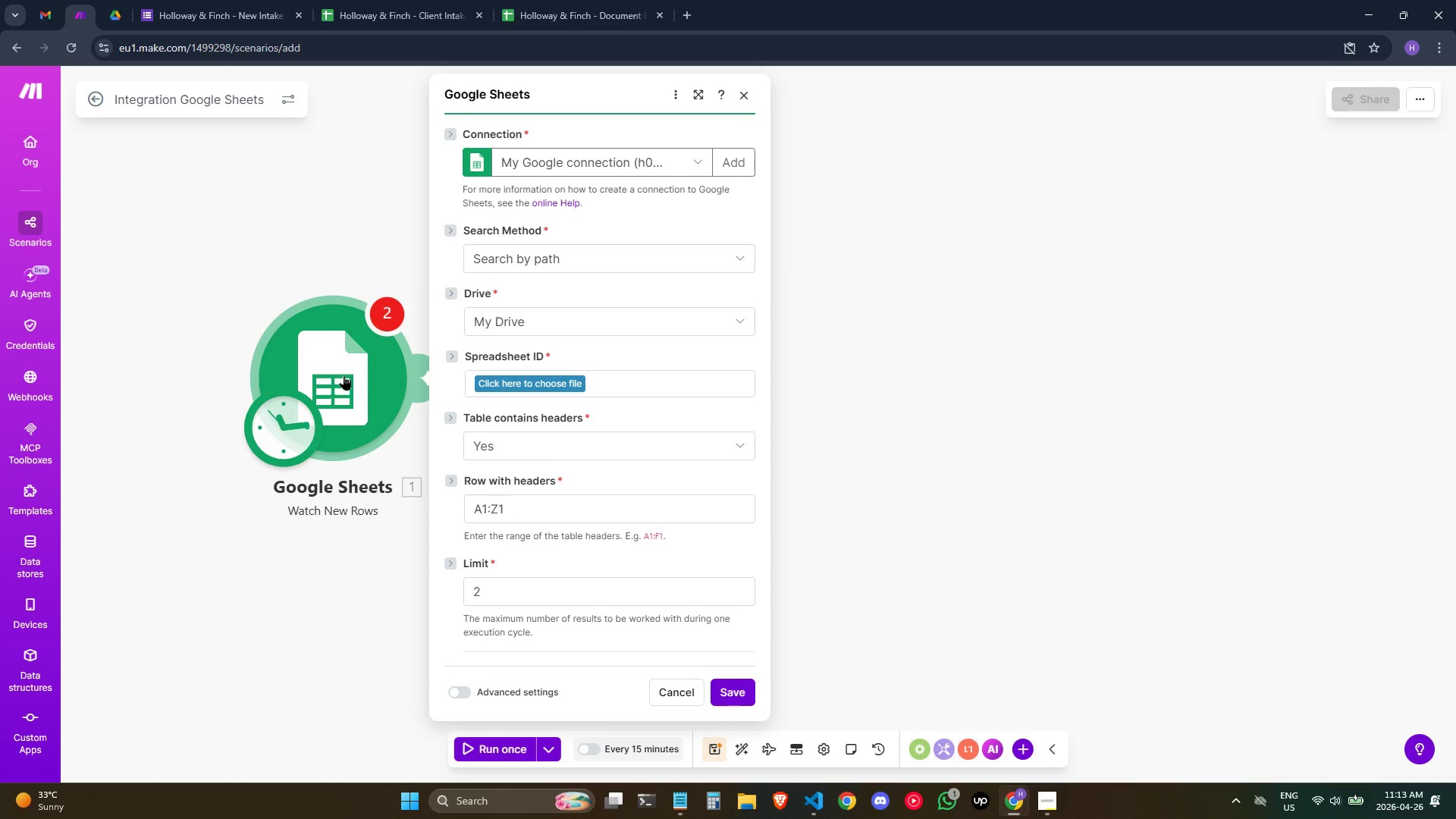 
right_click([331, 378])
 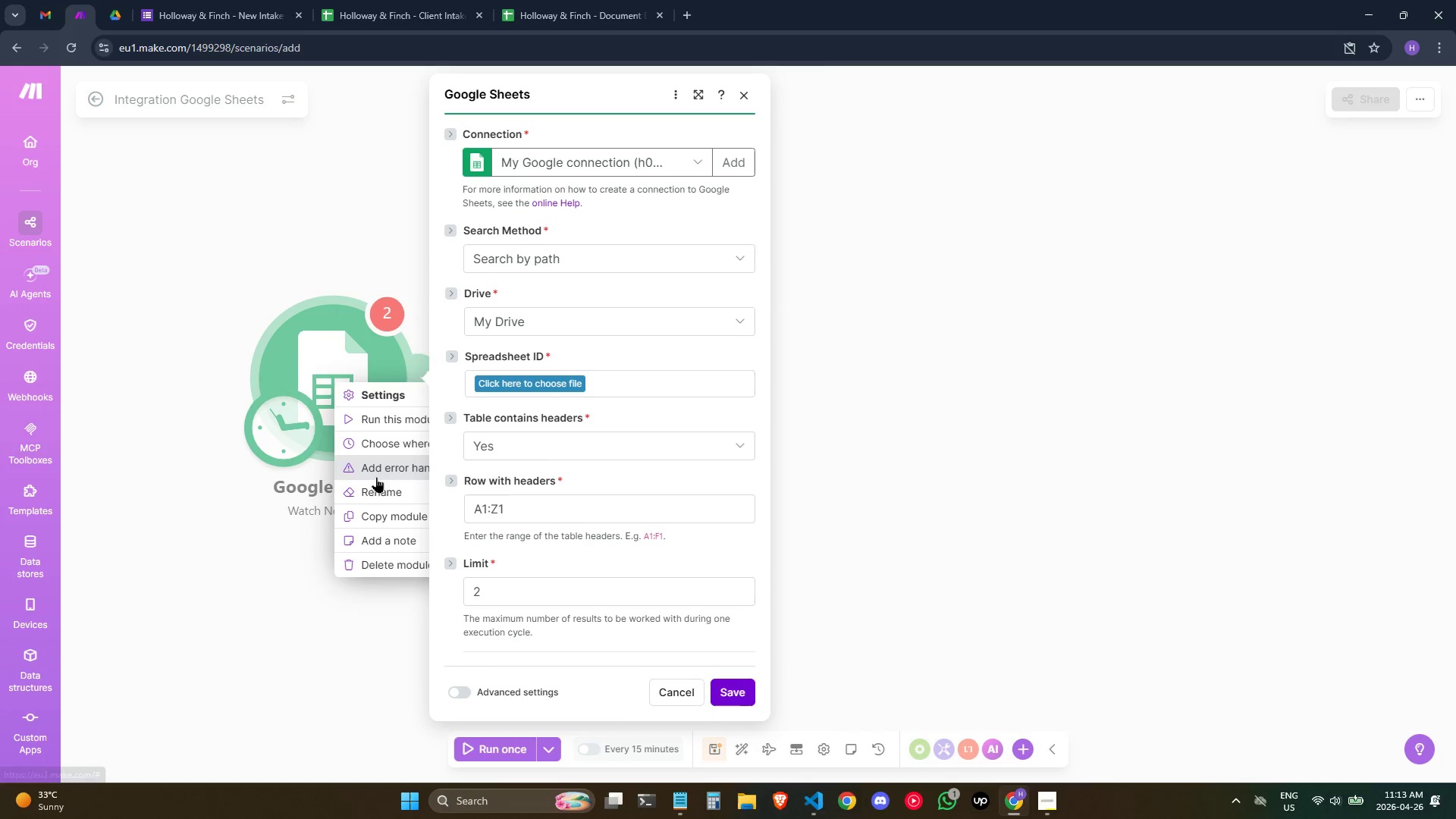 
left_click_drag(start_coordinate=[1046, 449], to_coordinate=[1043, 450])
 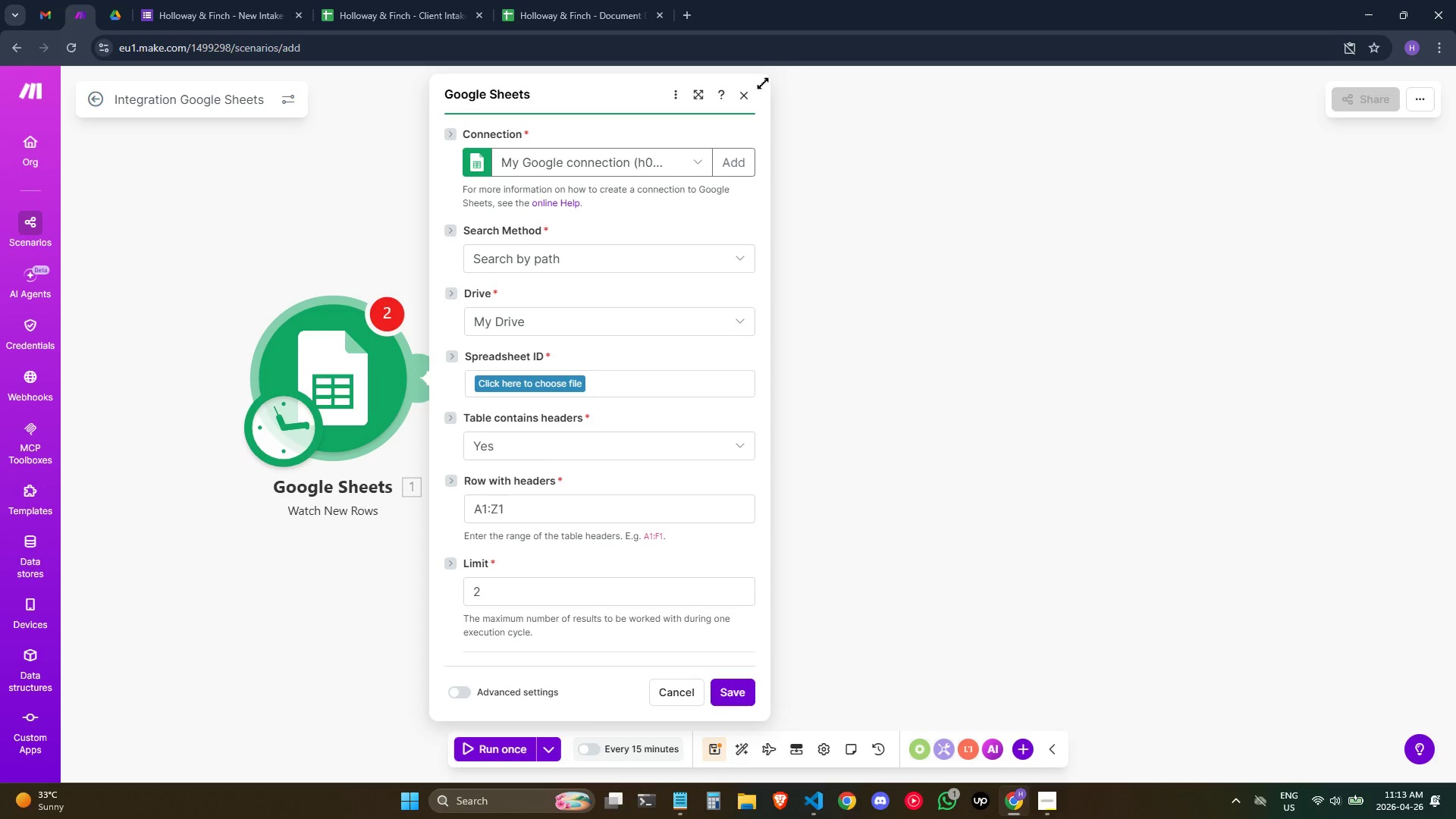 
left_click_drag(start_coordinate=[751, 94], to_coordinate=[745, 99])
 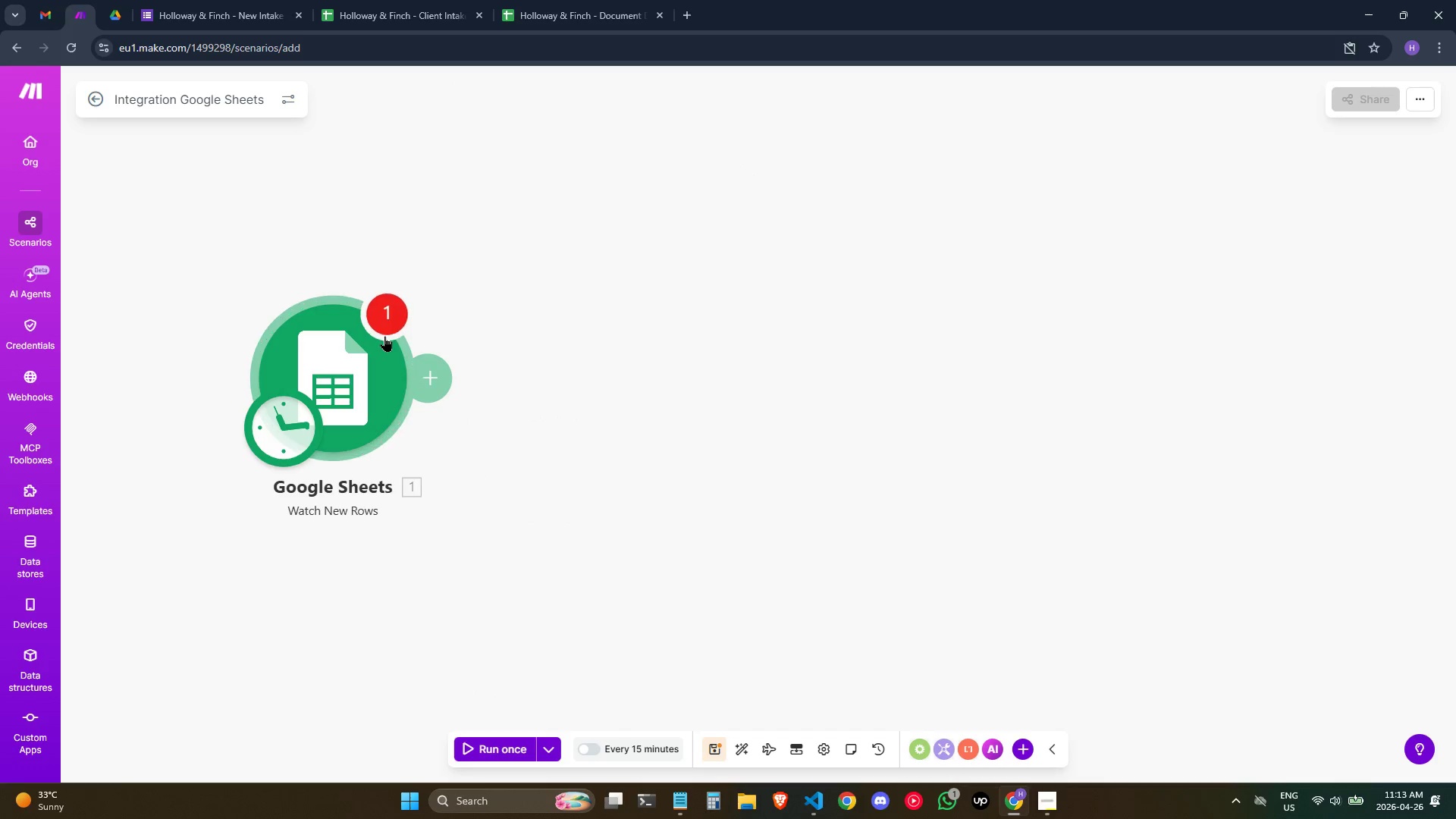 
right_click([384, 336])
 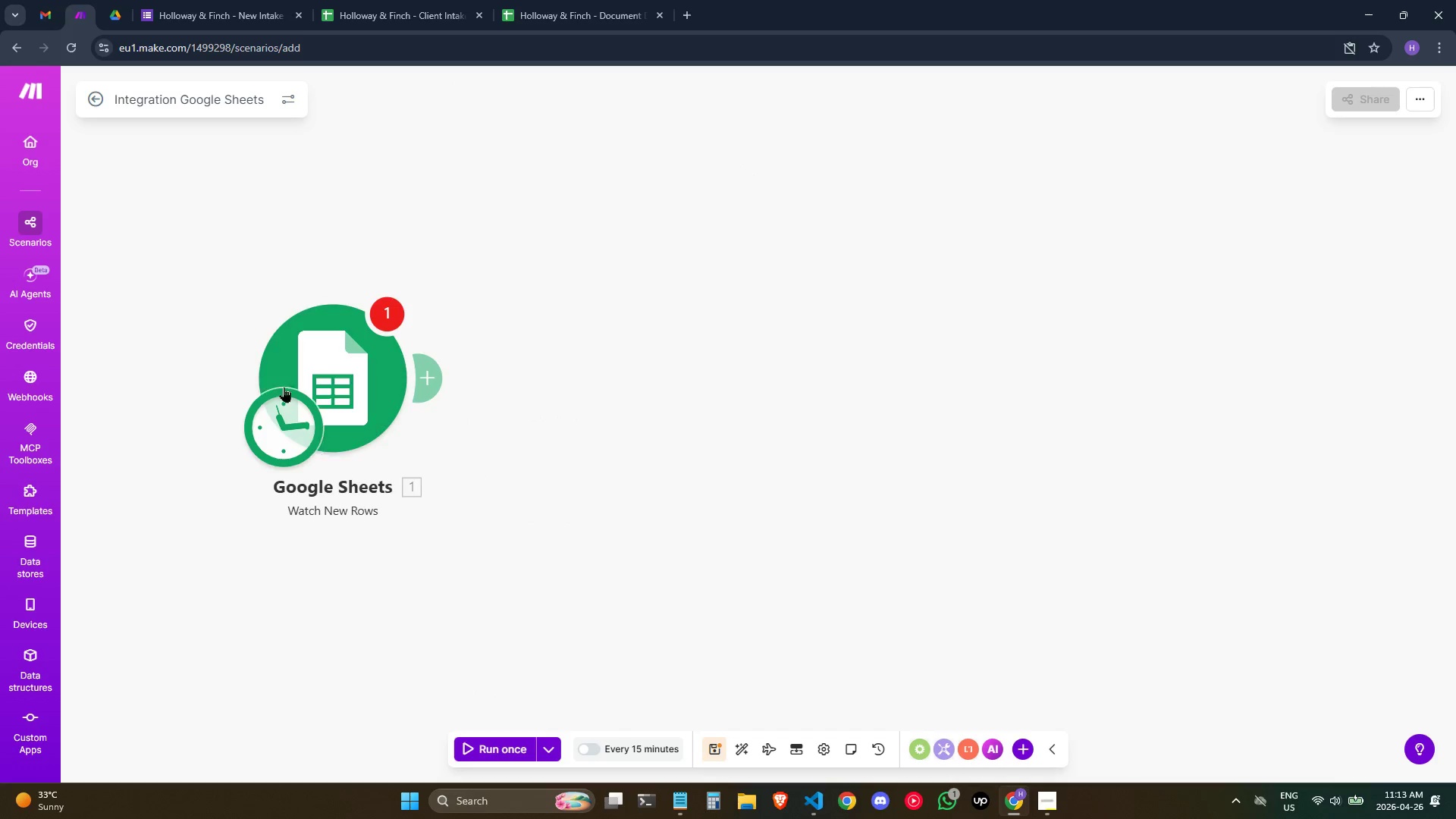 
right_click([331, 342])
 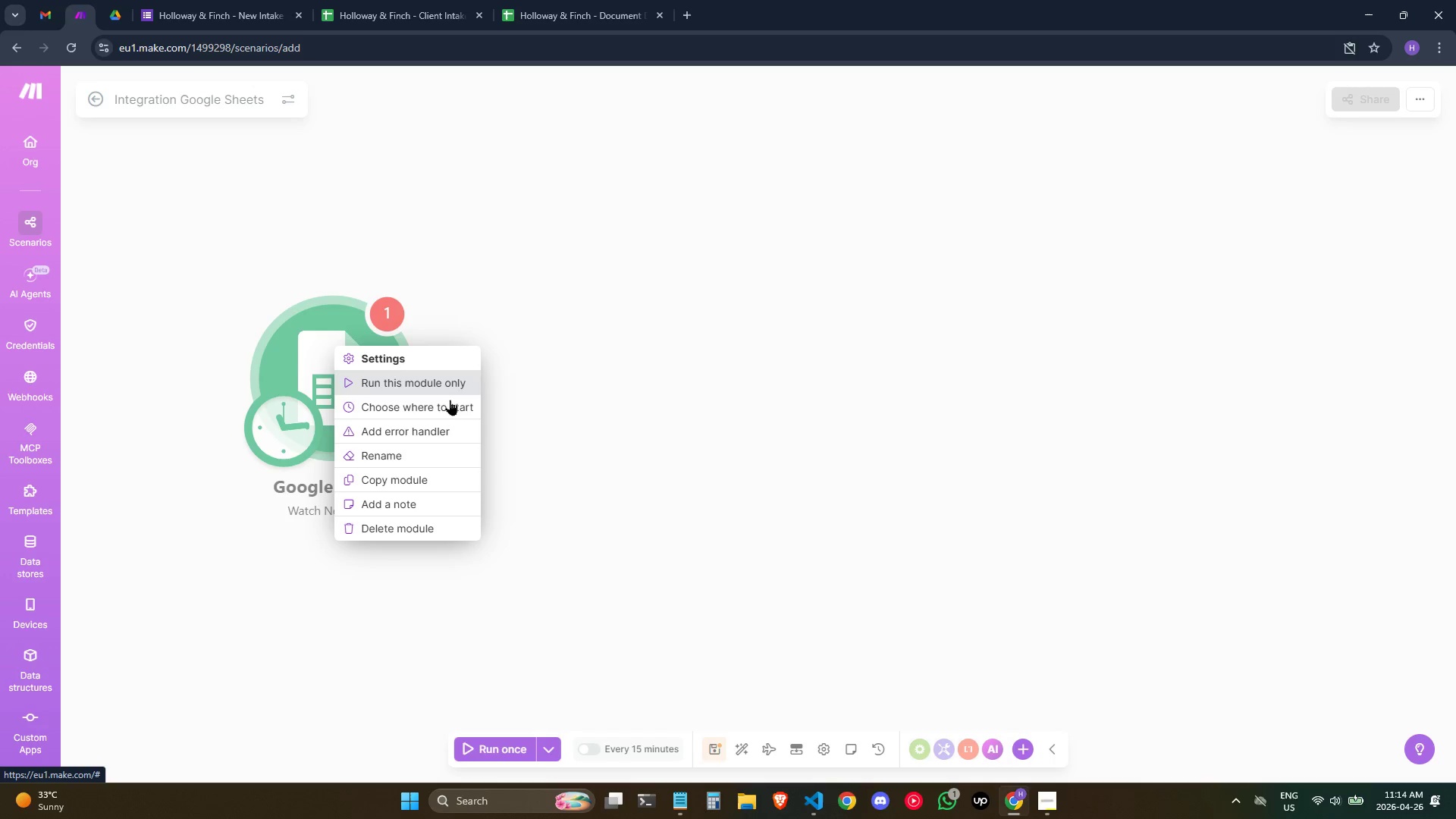 
left_click([431, 451])
 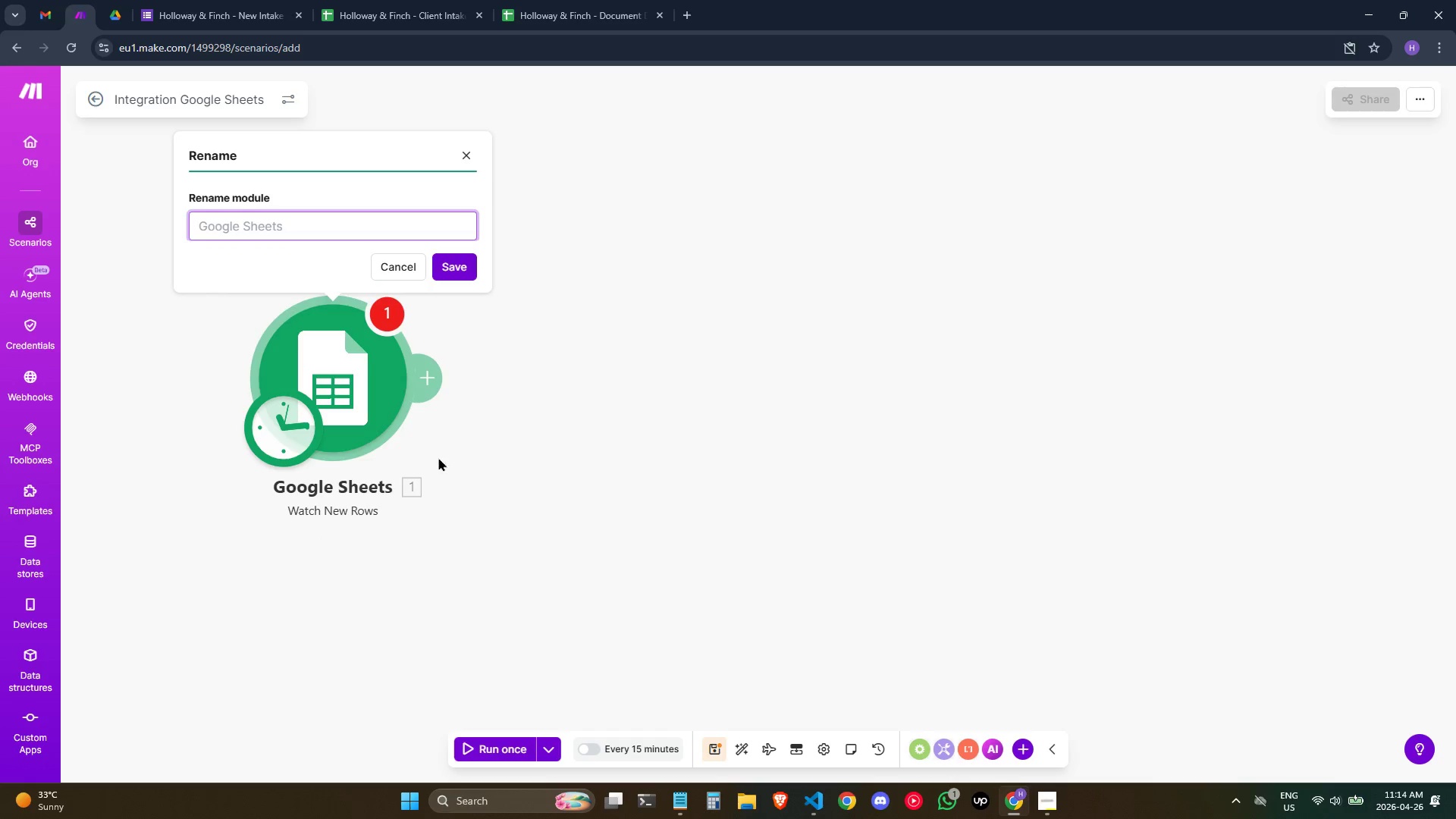 
type(Google Sheet Wtch New Rows)
 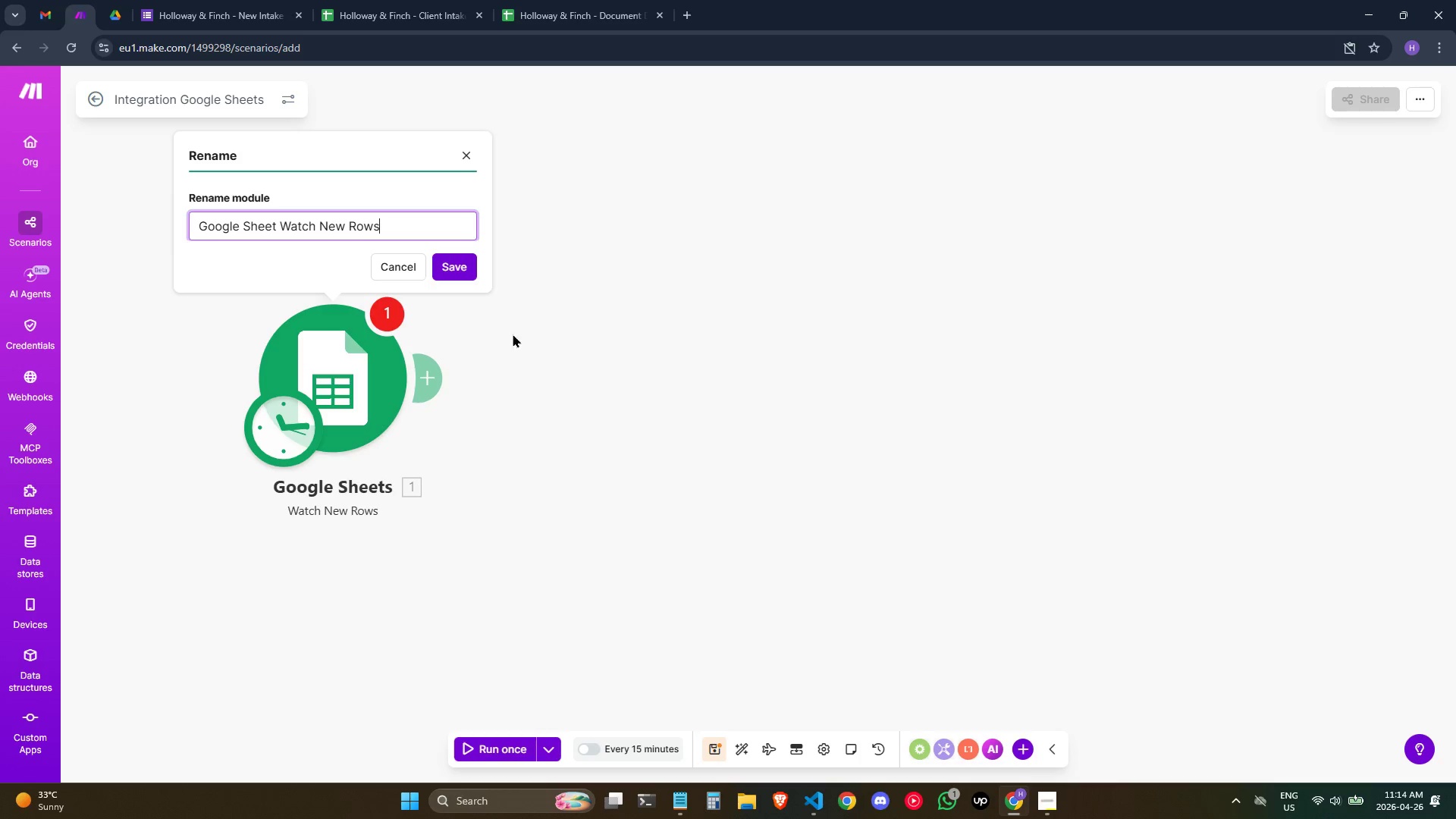 
hold_key(key=A, duration=0.33)
 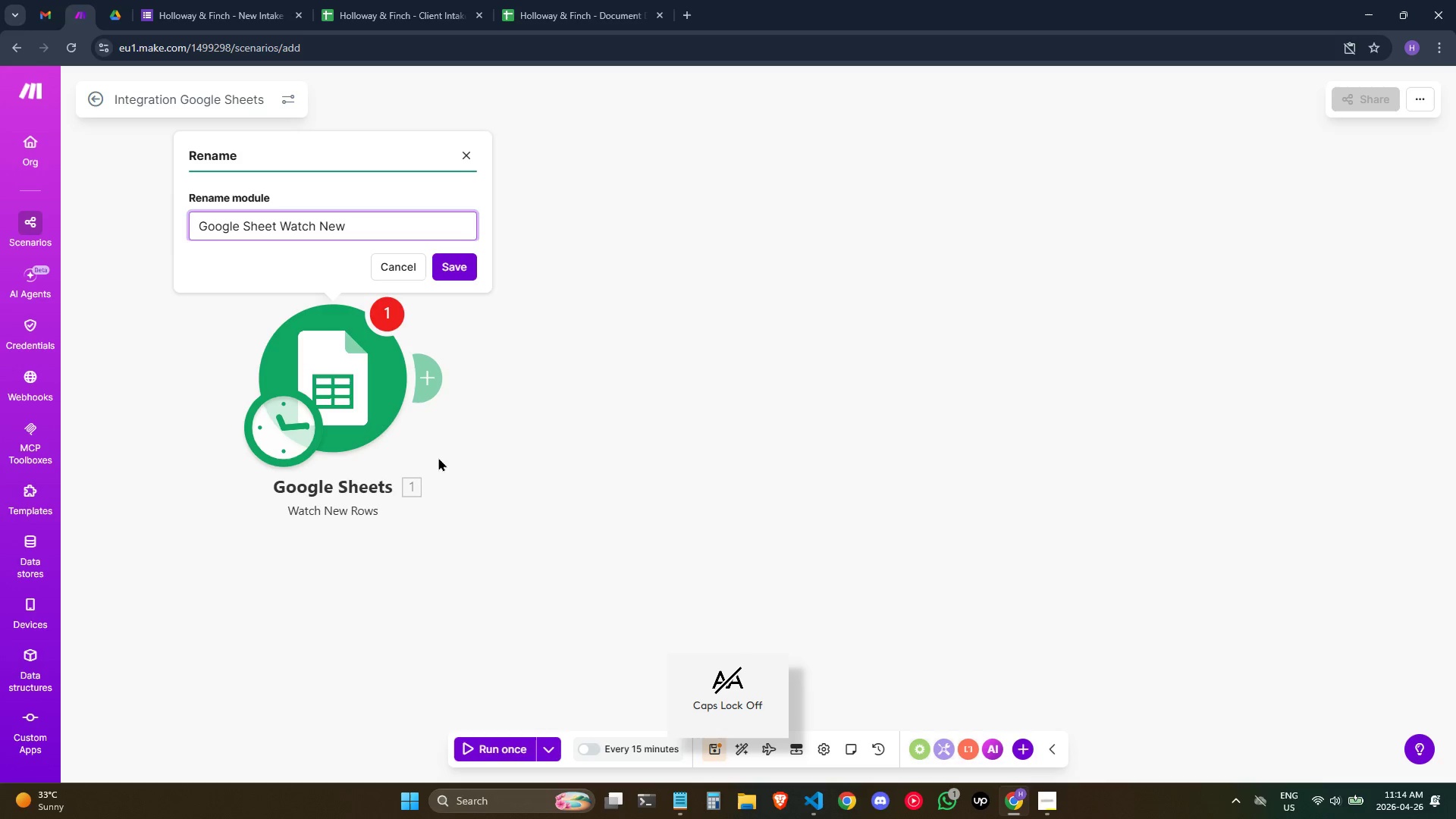 
left_click([467, 268])
 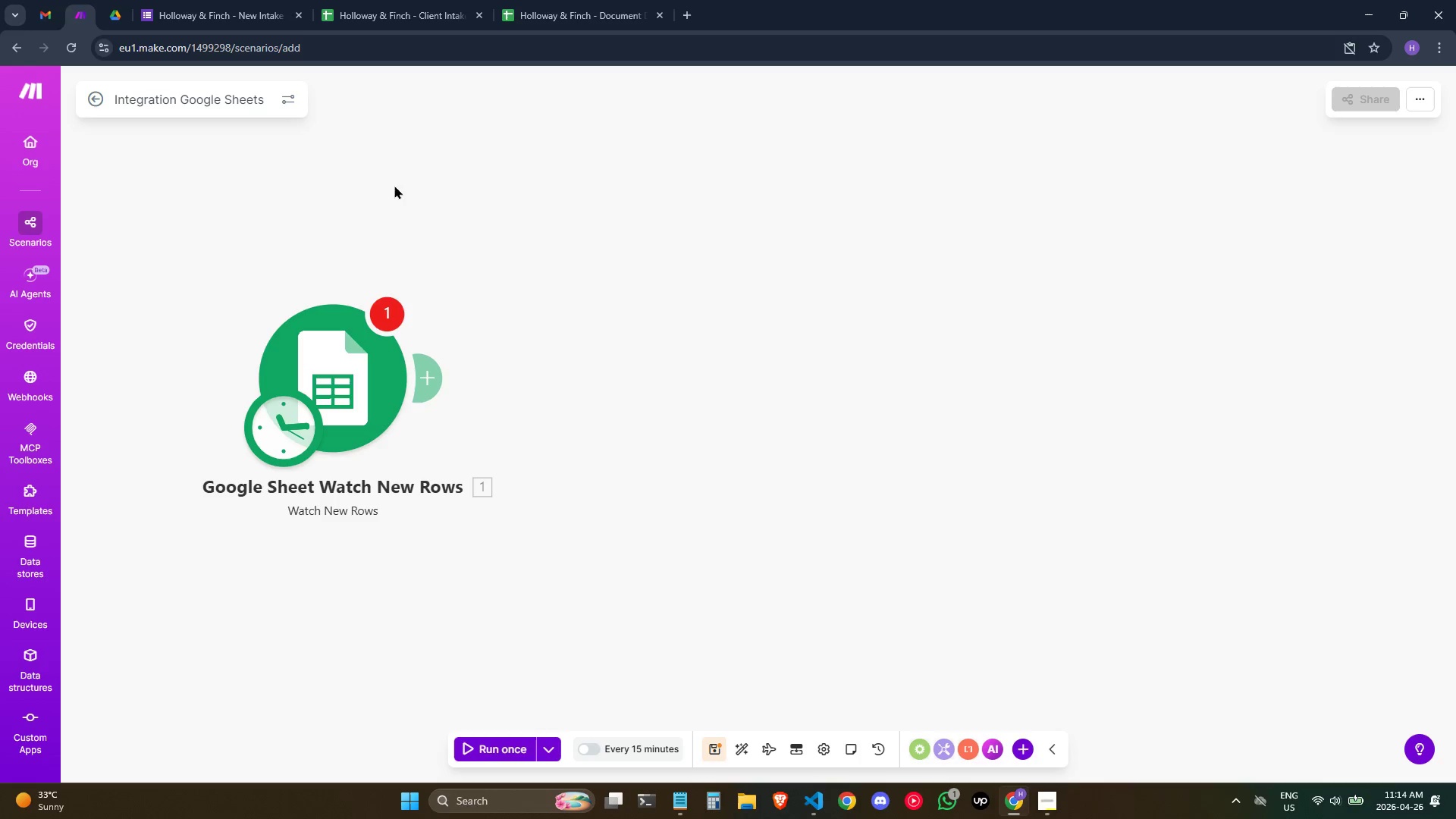 
key(Alt+Tab)
 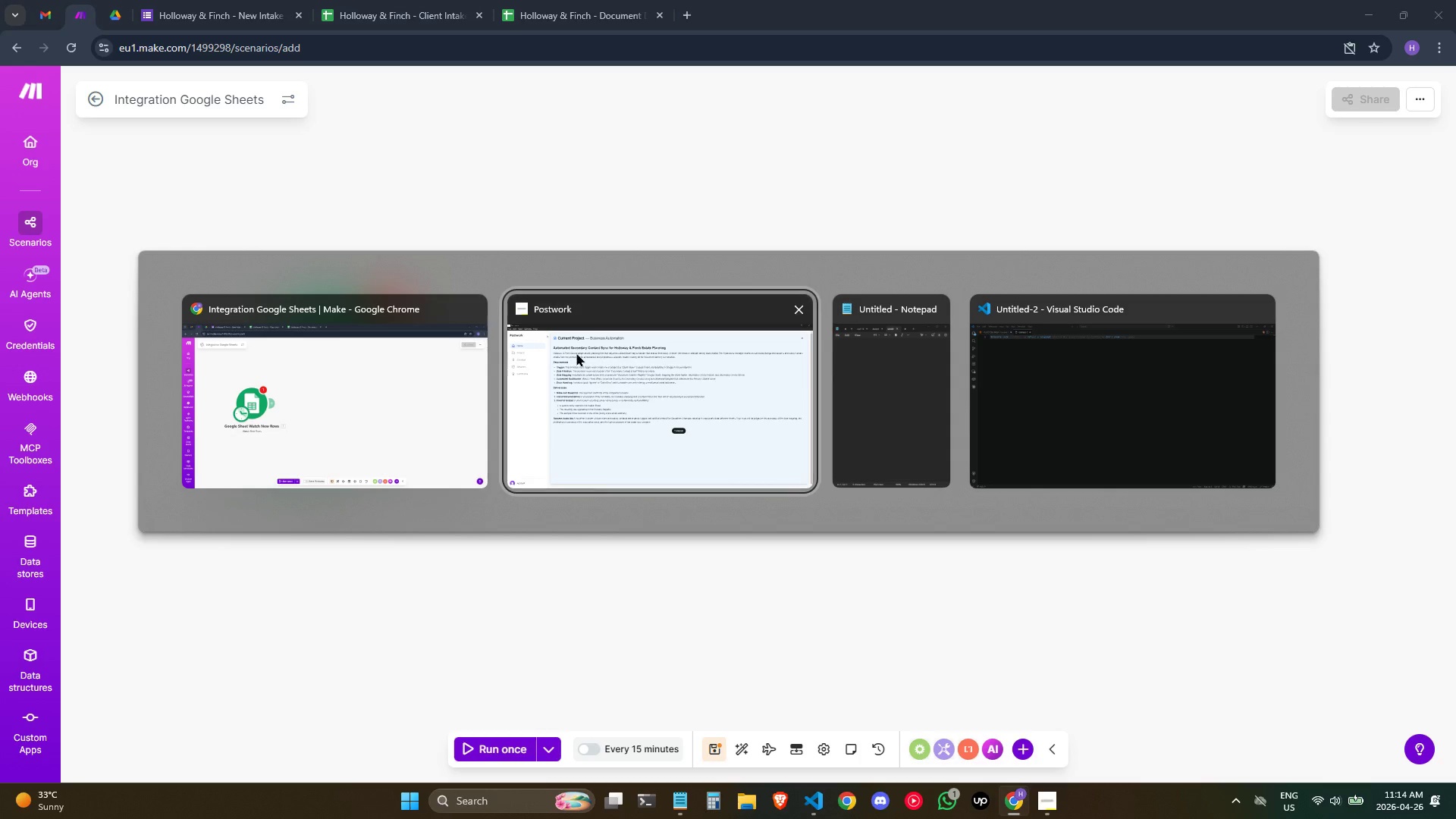 
left_click_drag(start_coordinate=[601, 367], to_coordinate=[597, 366])